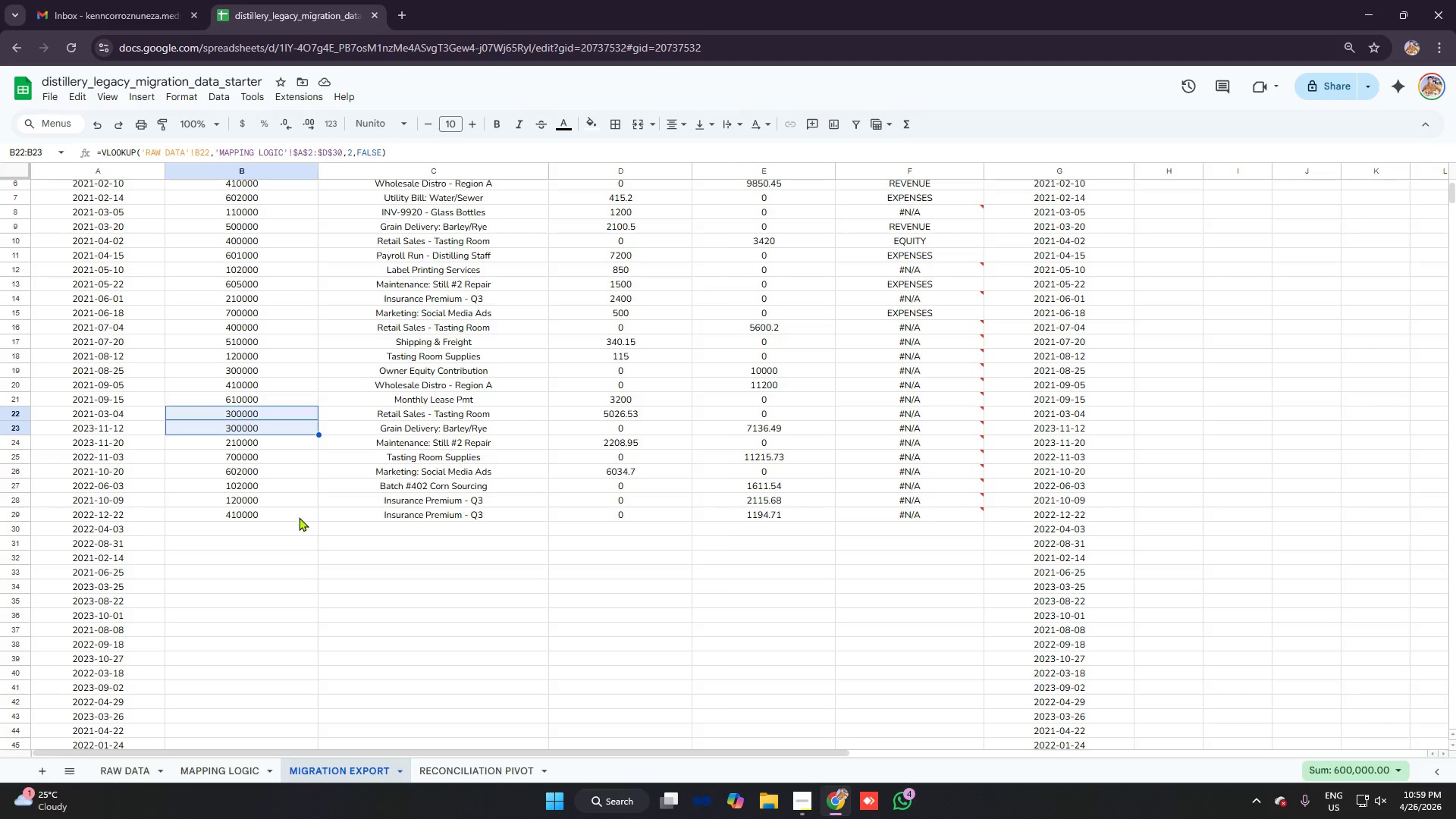 
left_click([298, 517])
 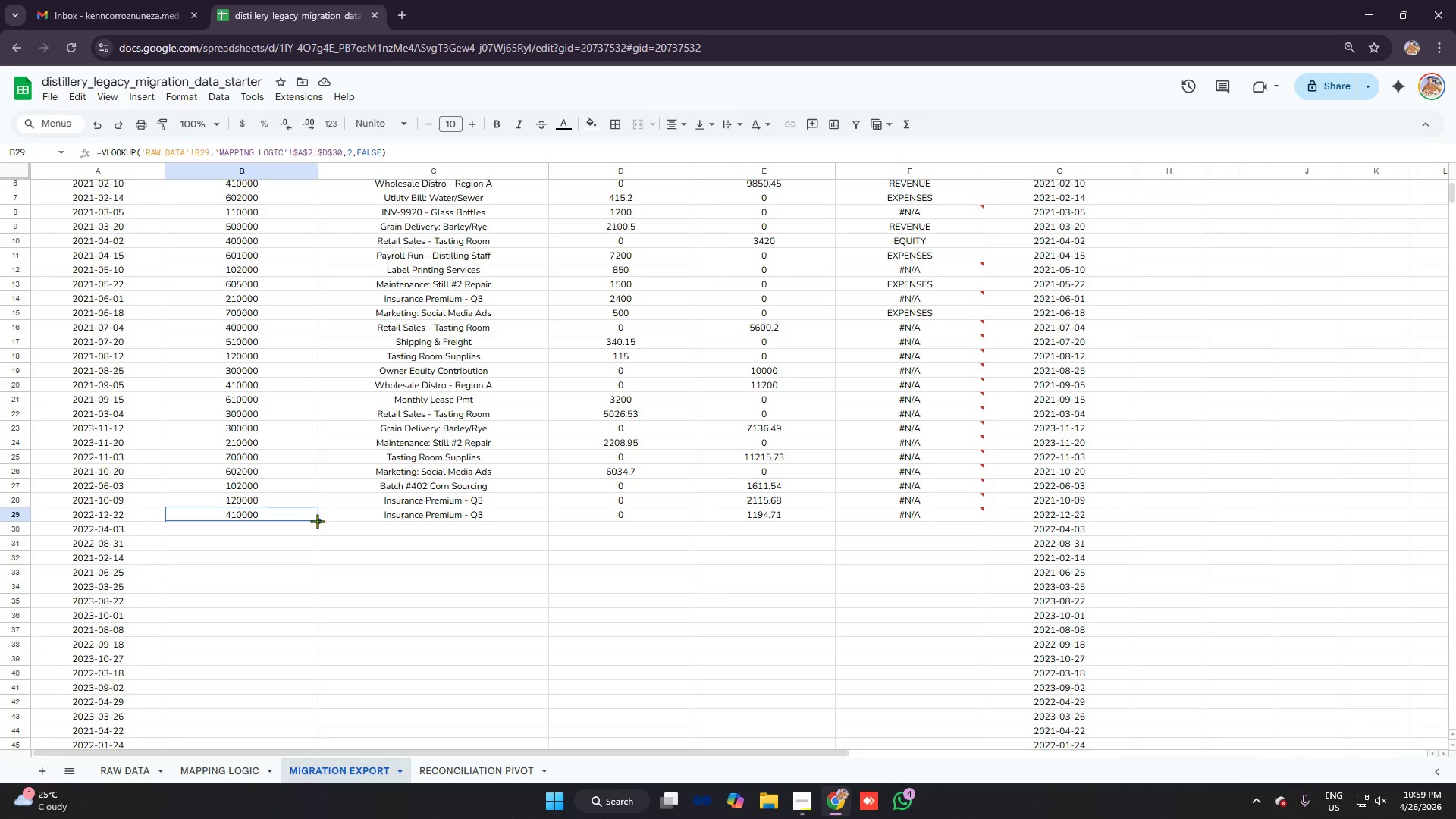 
left_click_drag(start_coordinate=[317, 521], to_coordinate=[290, 489])
 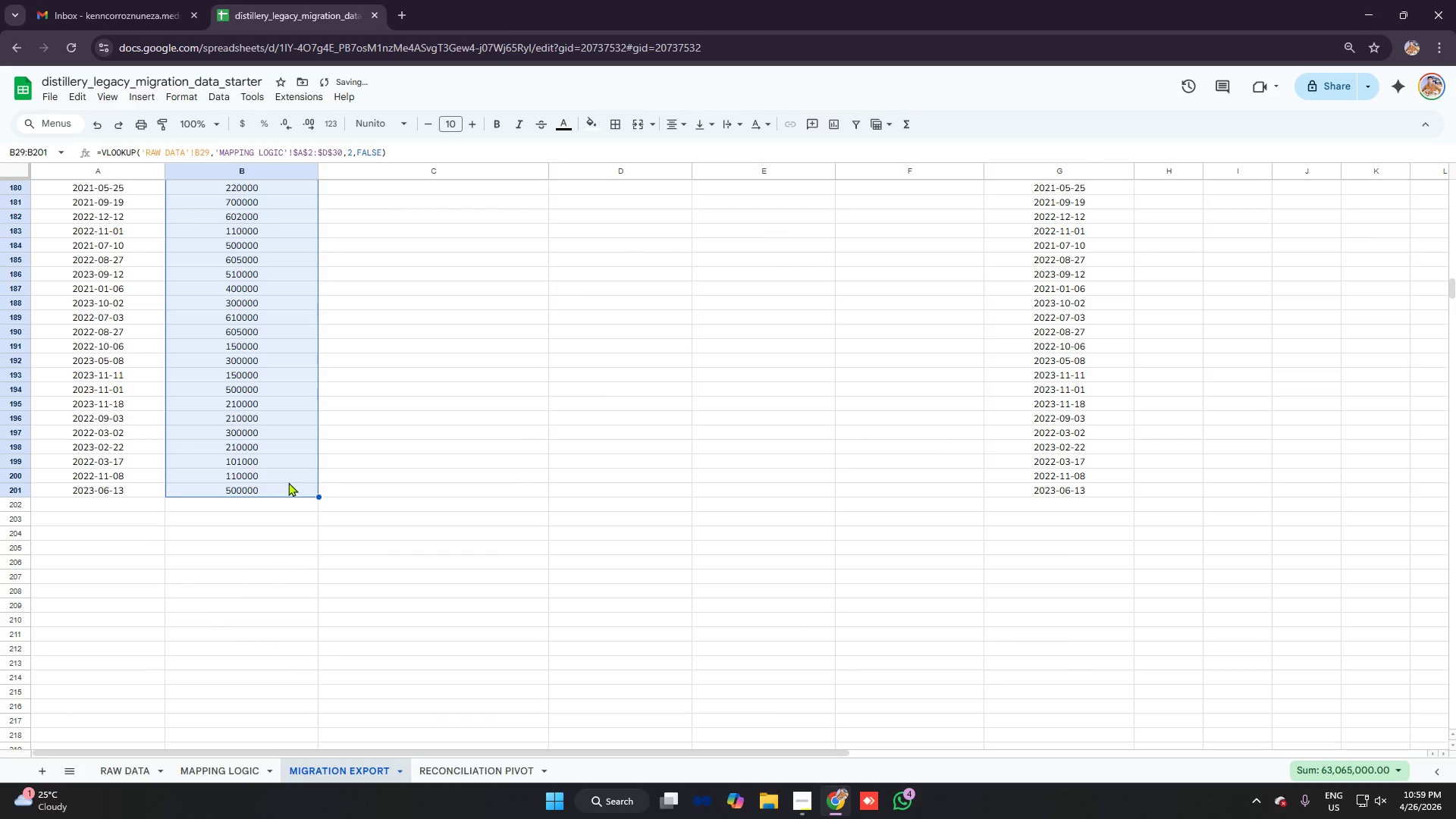 
scroll: coordinate [298, 637], scroll_direction: down, amount: 33.0
 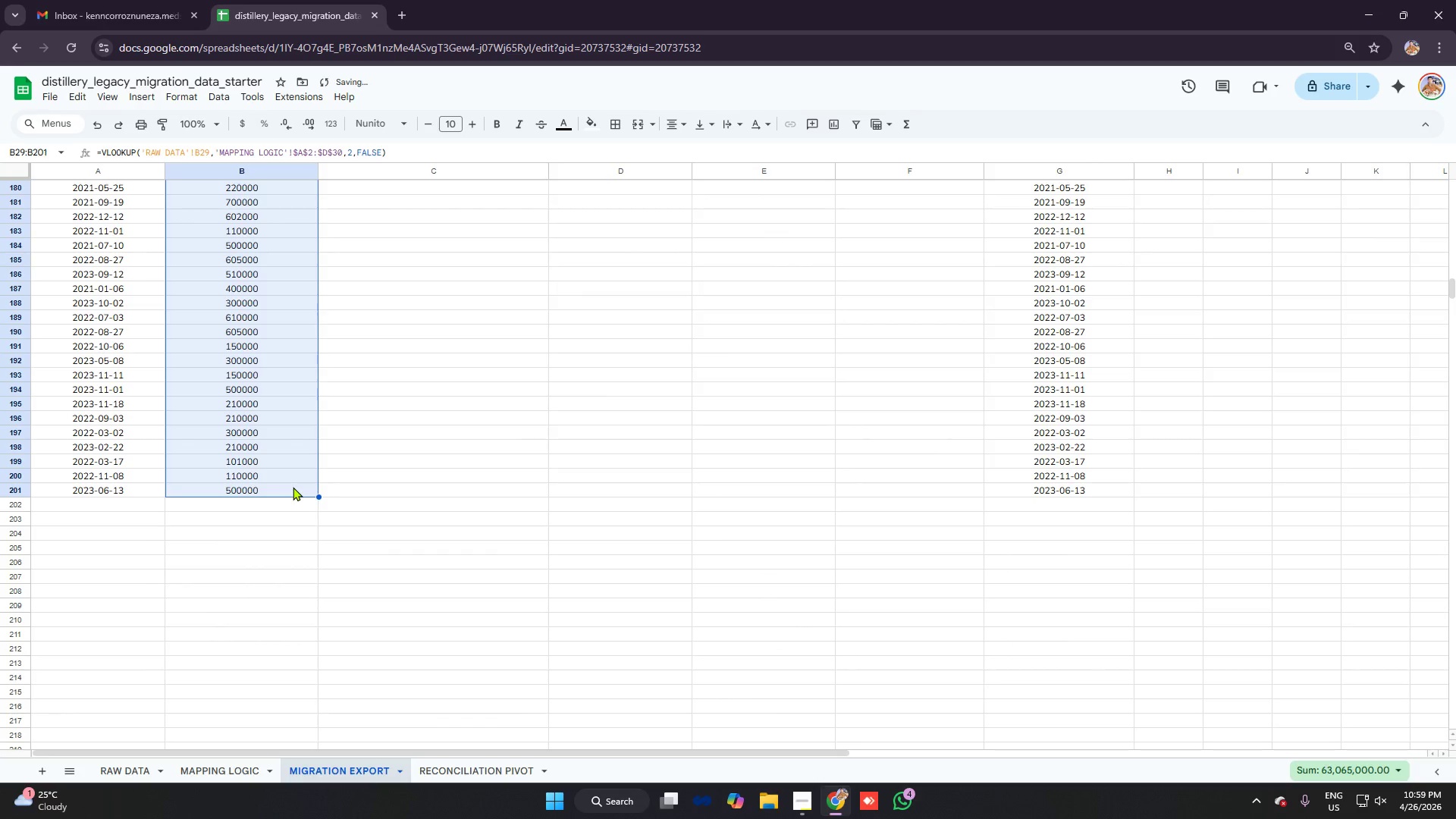 
left_click([288, 482])
 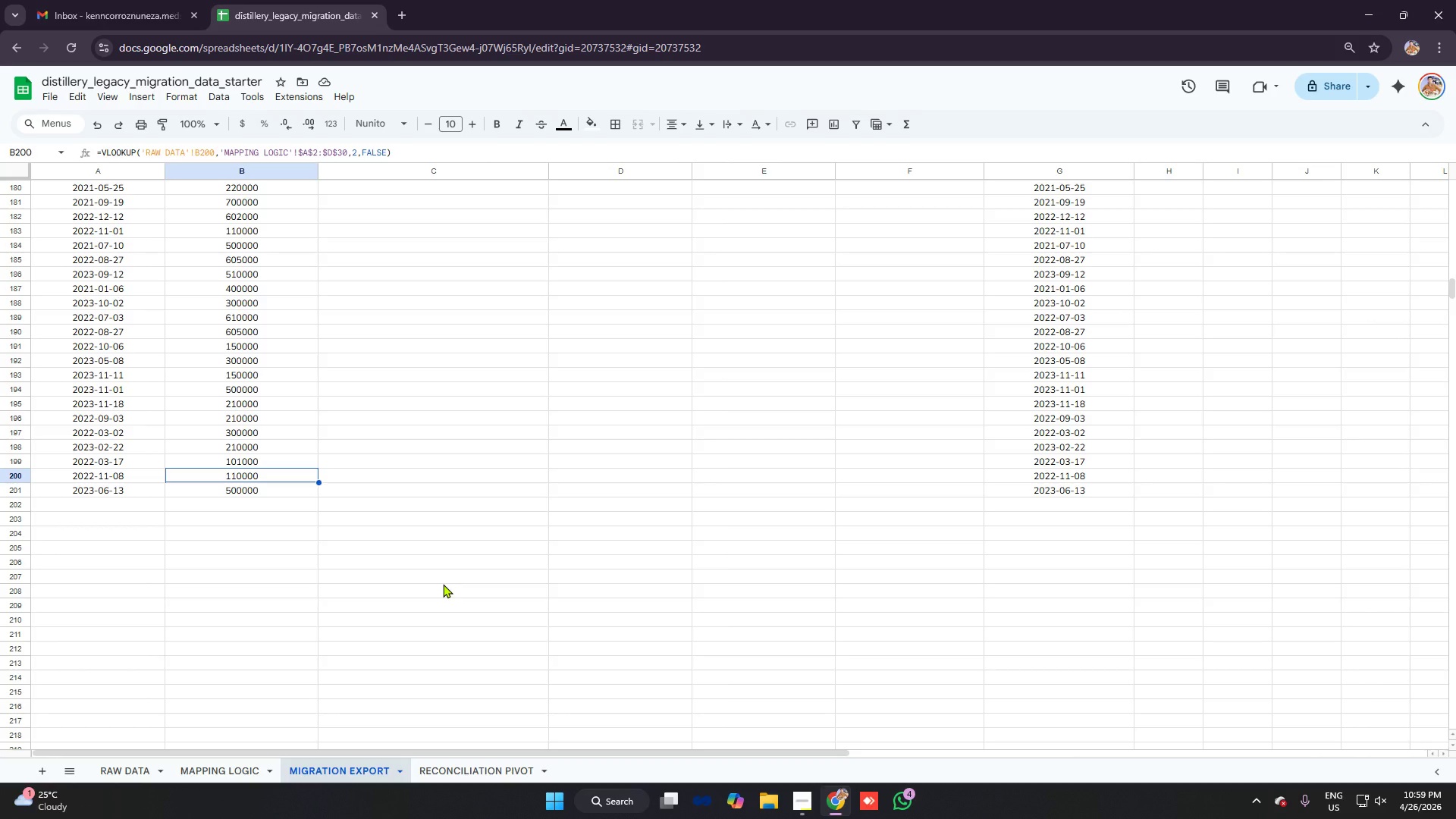 
wait(11.09)
 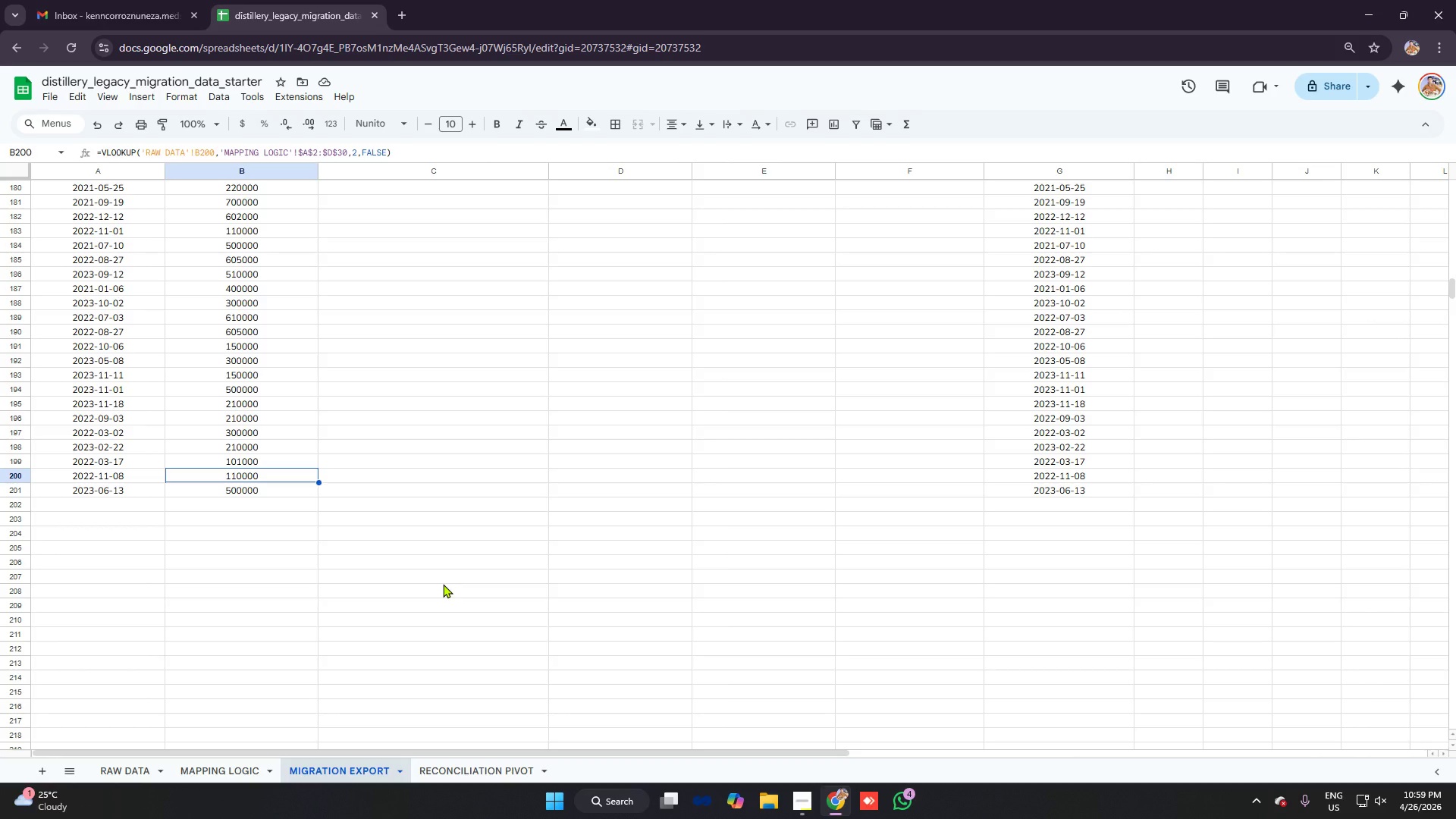 
scroll: coordinate [228, 315], scroll_direction: up, amount: 7.0
 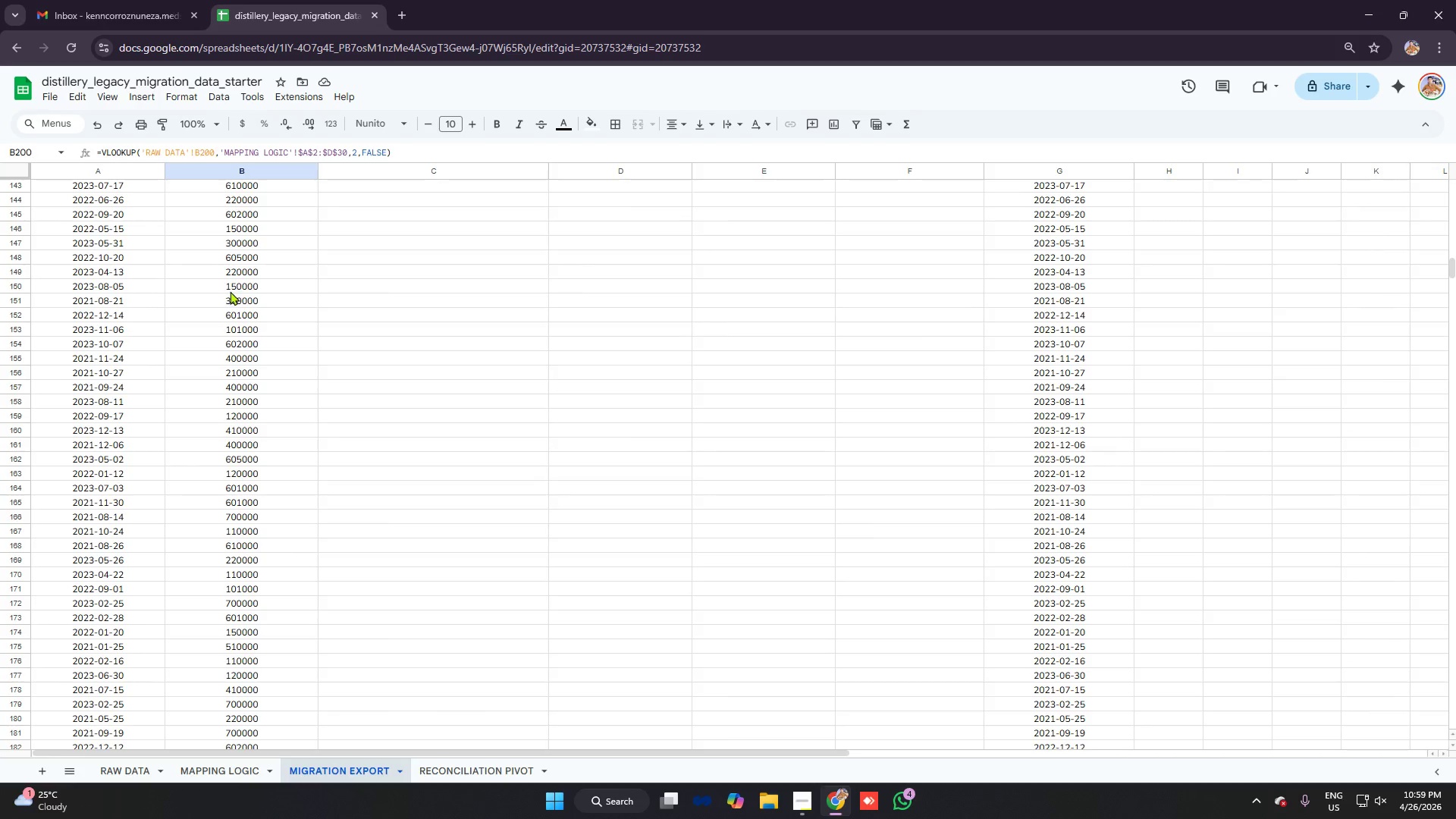 
left_click([241, 284])
 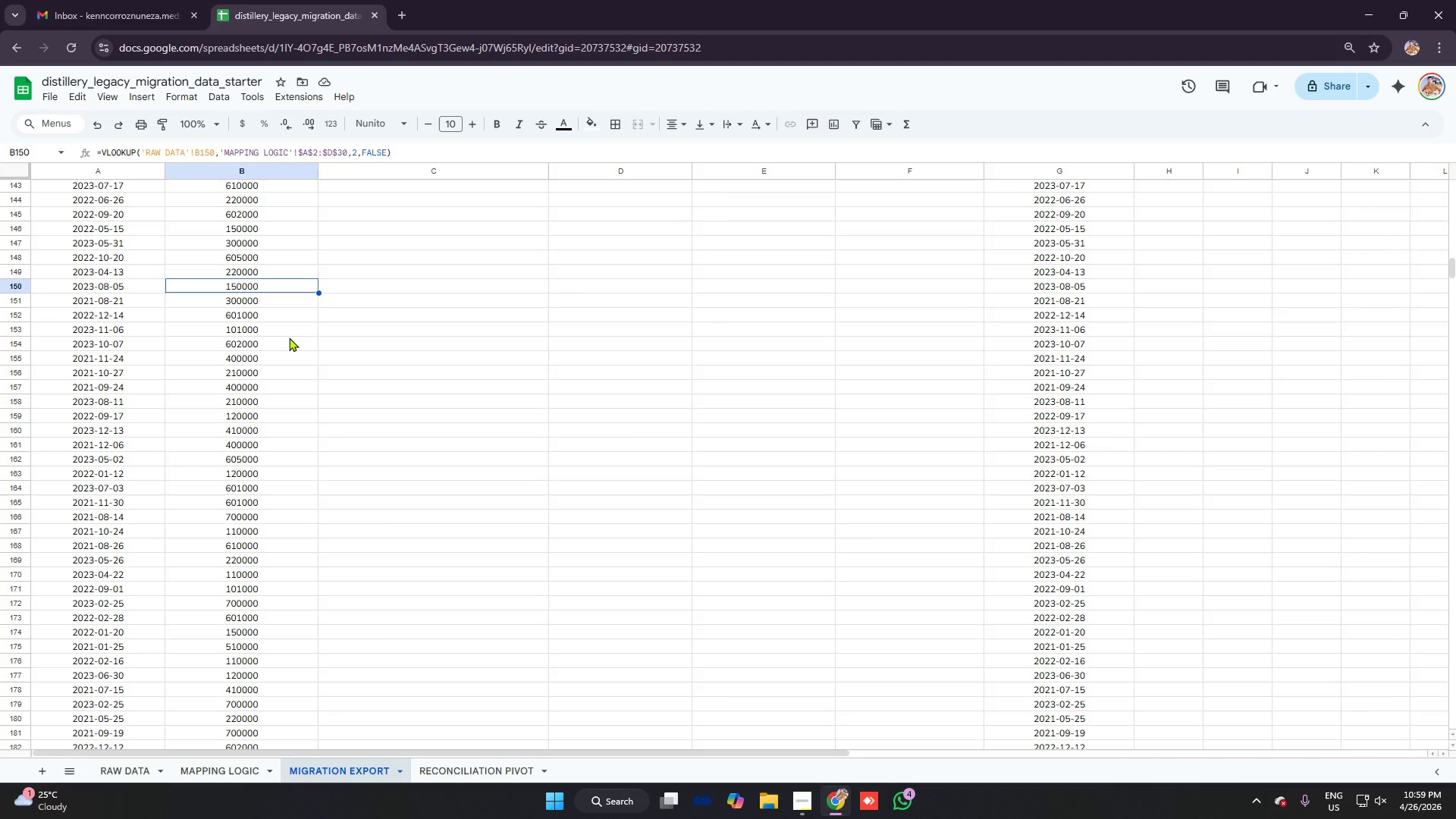 
wait(8.0)
 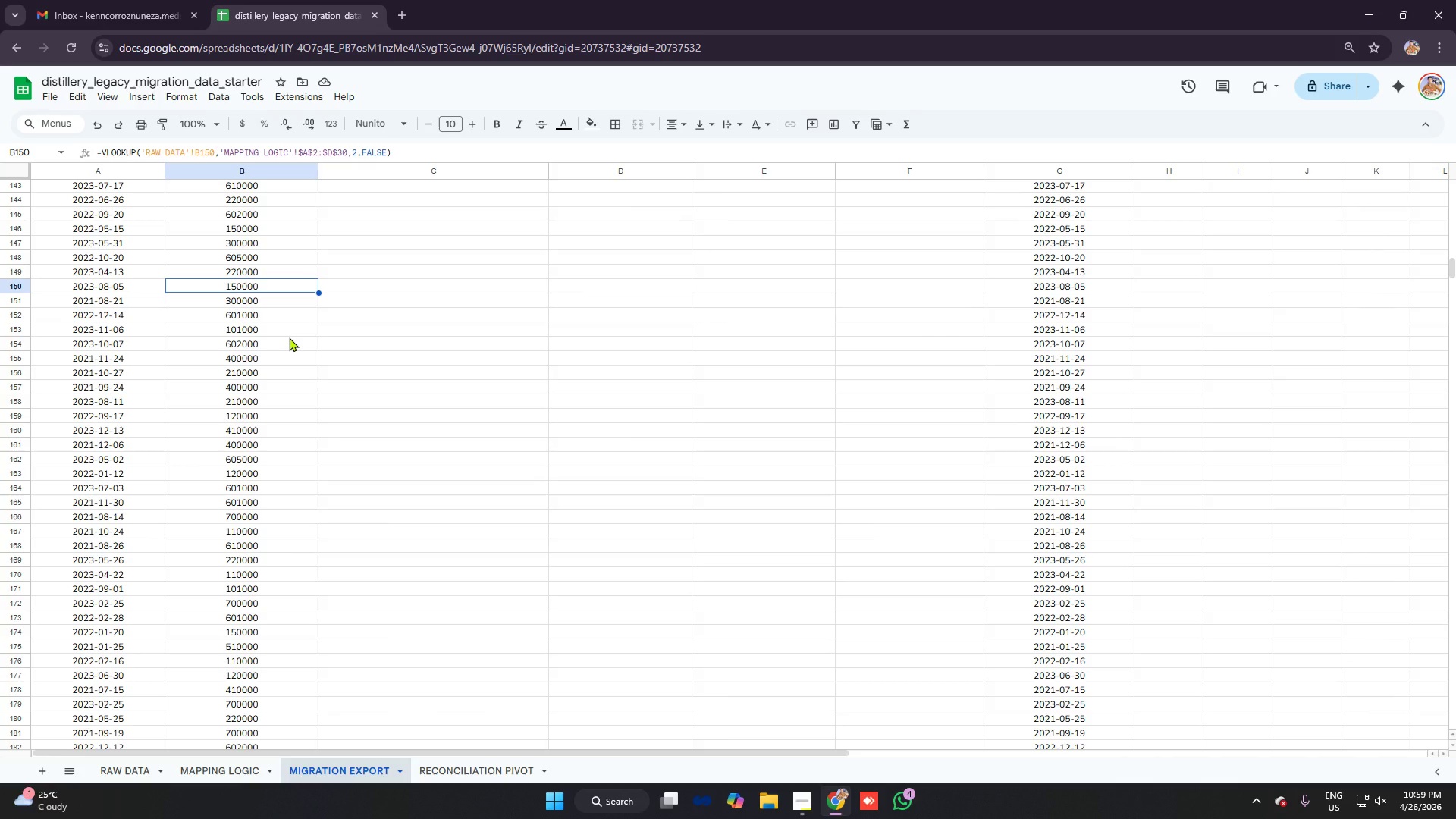 
scroll: coordinate [286, 328], scroll_direction: up, amount: 12.0
 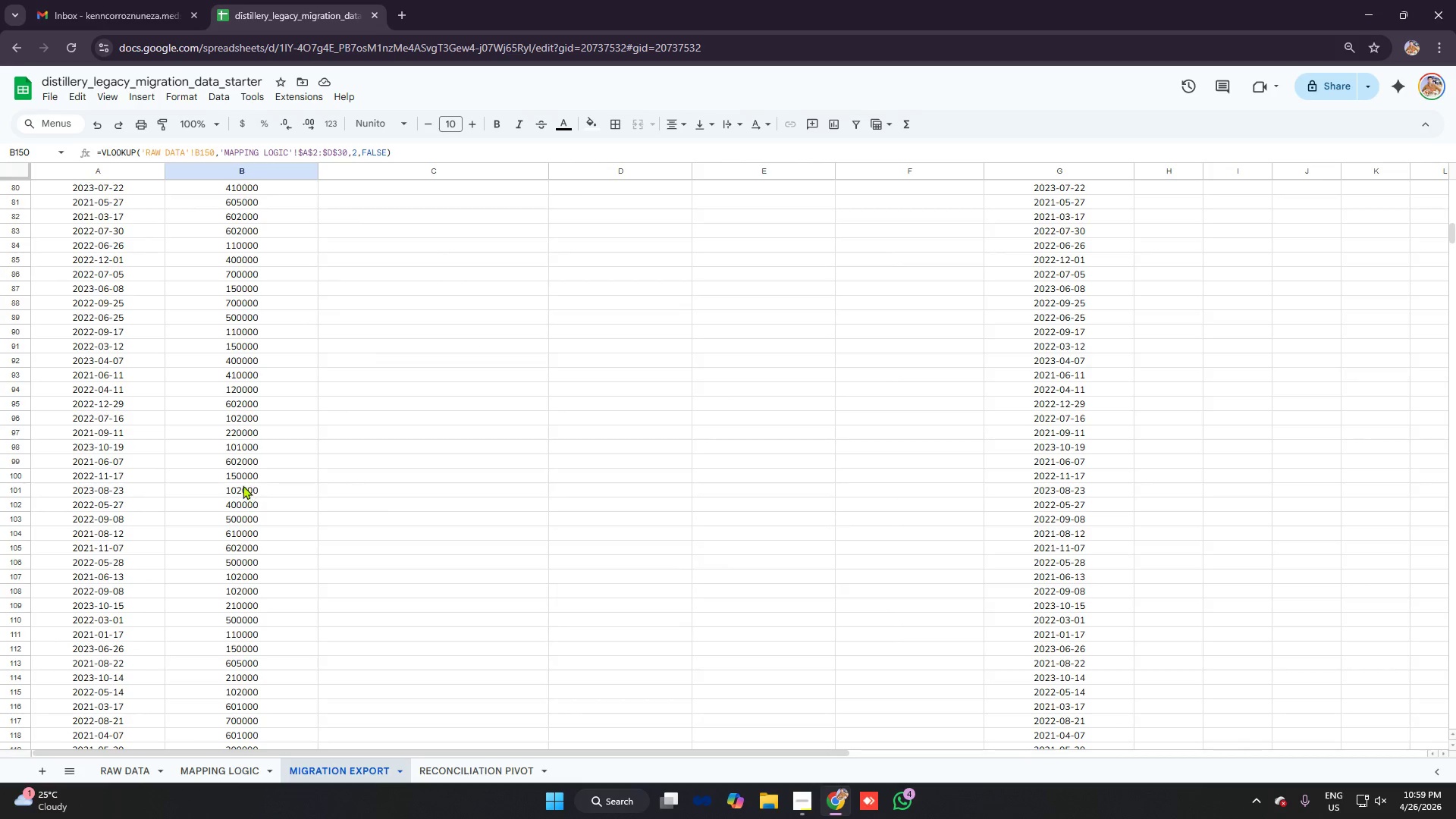 
left_click([243, 477])
 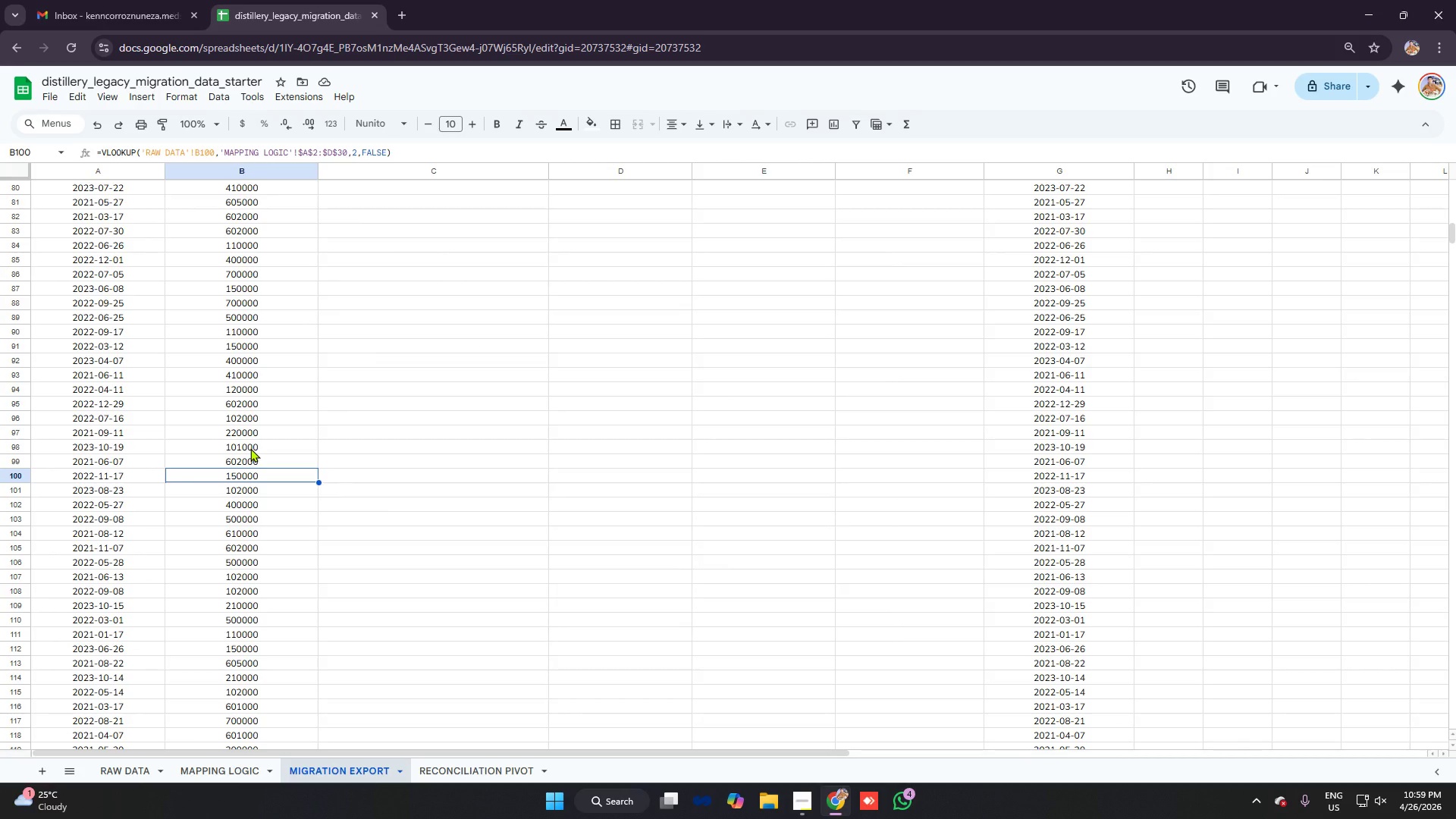 
wait(7.98)
 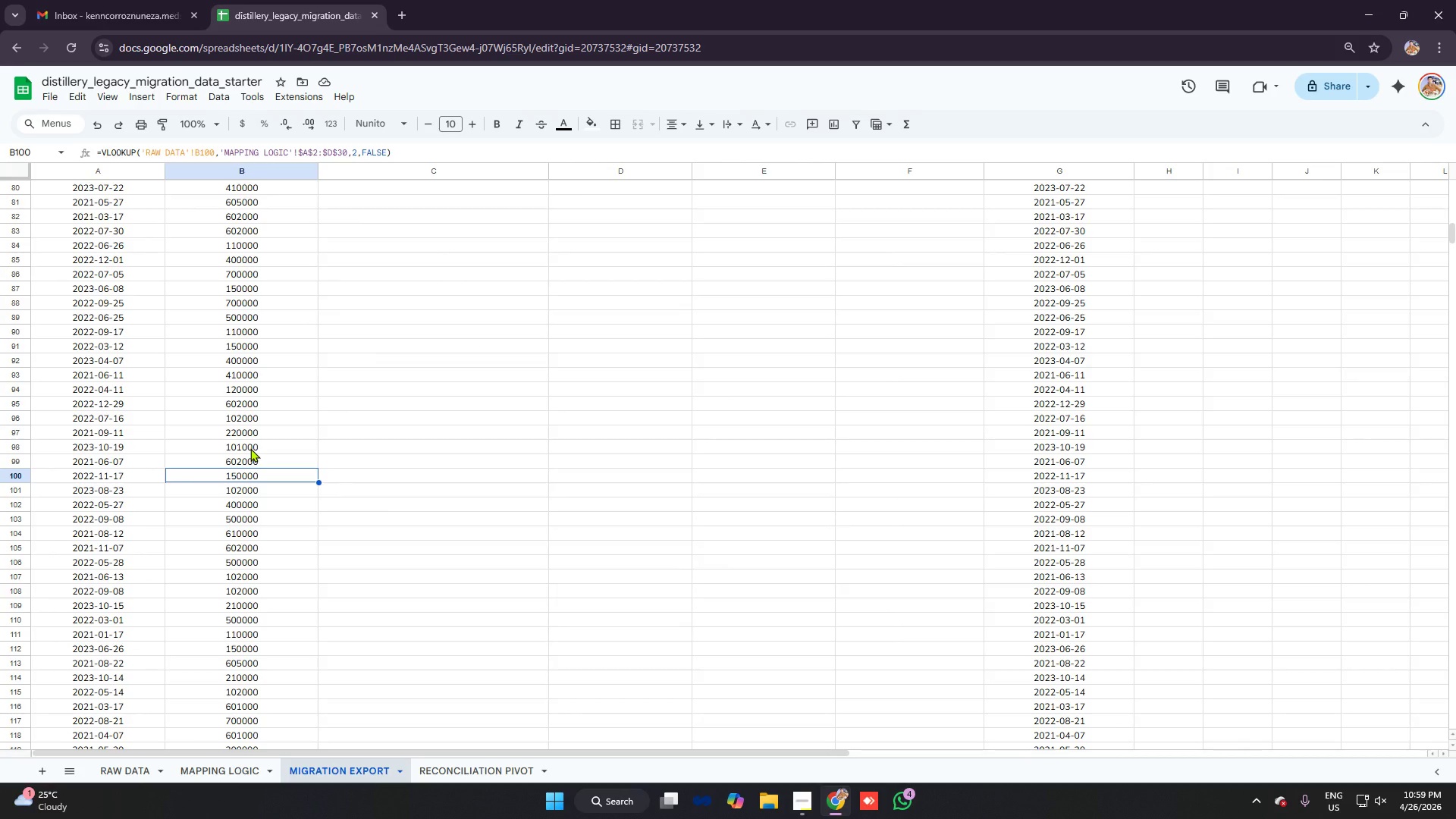 
scroll: coordinate [416, 376], scroll_direction: up, amount: 15.0
 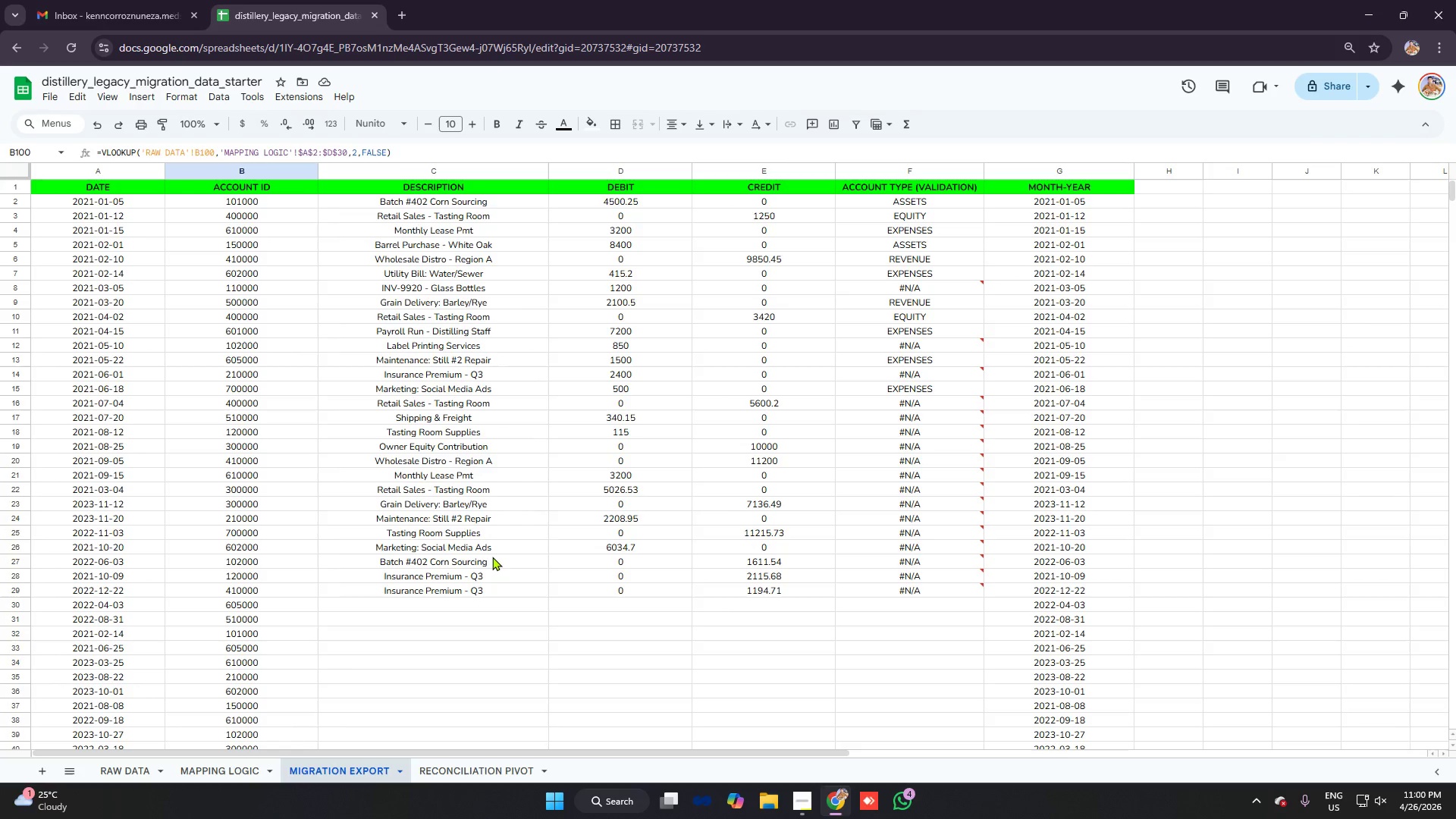 
left_click([492, 556])
 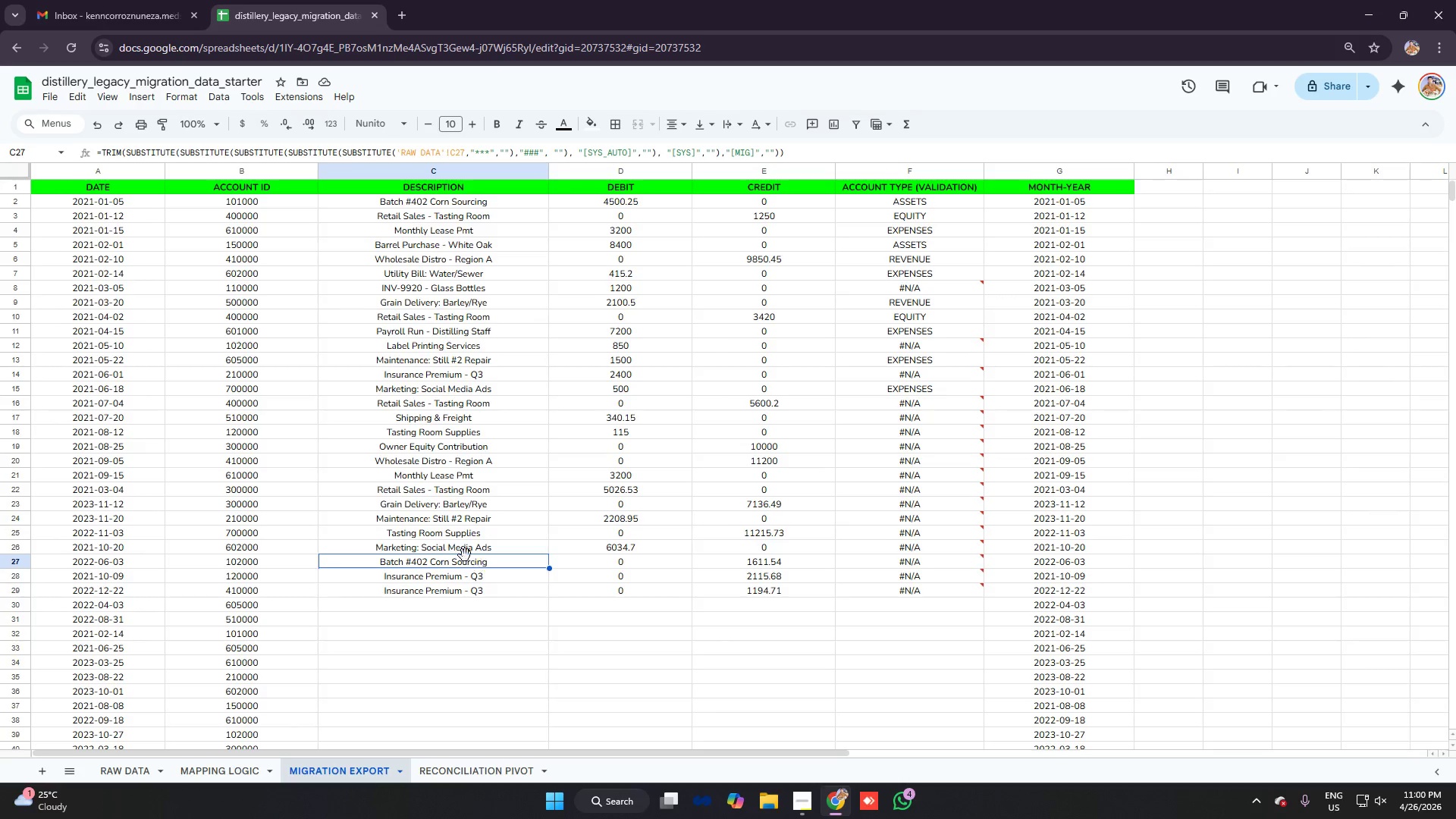 
scroll: coordinate [458, 553], scroll_direction: down, amount: 2.0
 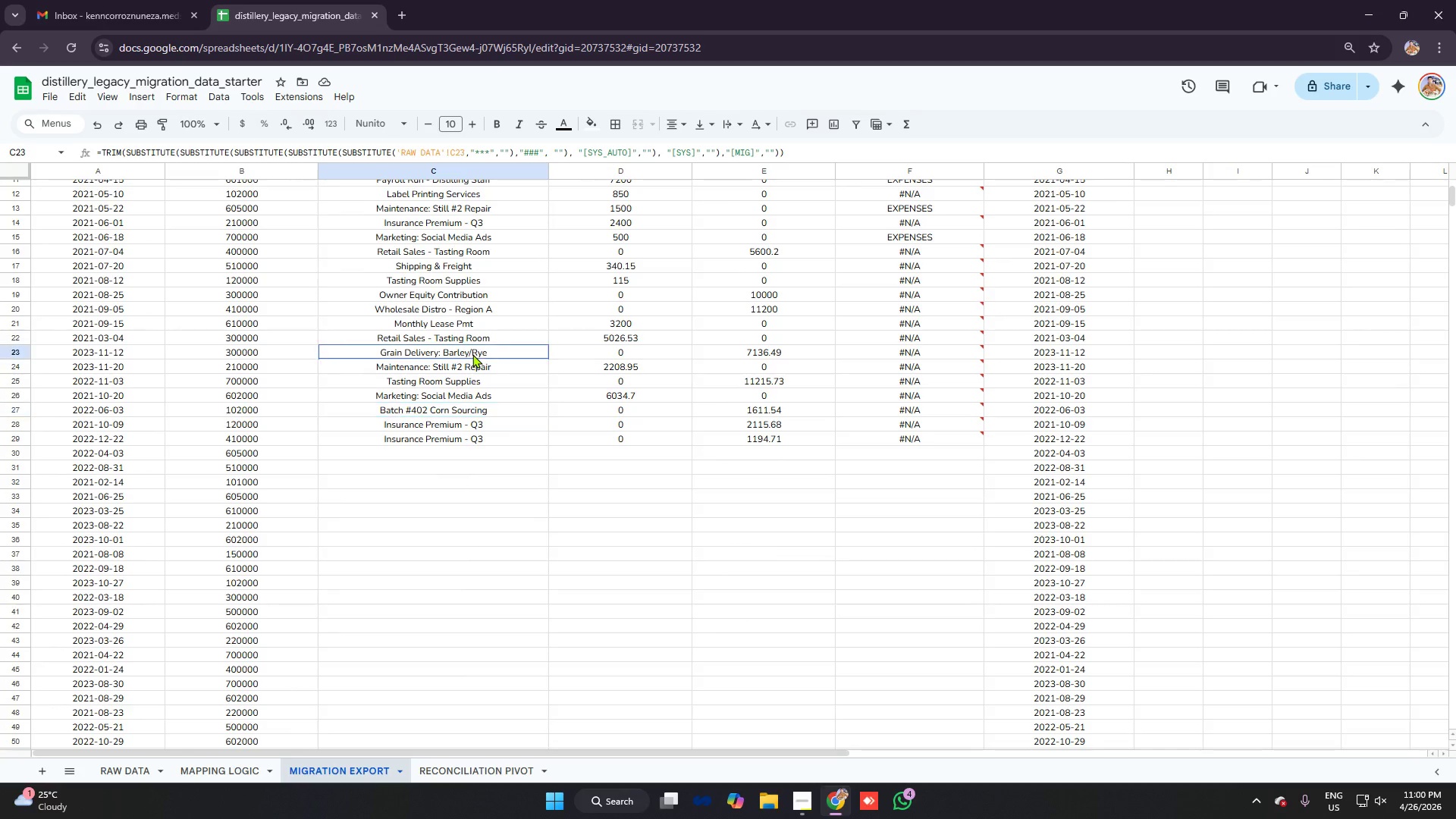 
double_click([468, 395])
 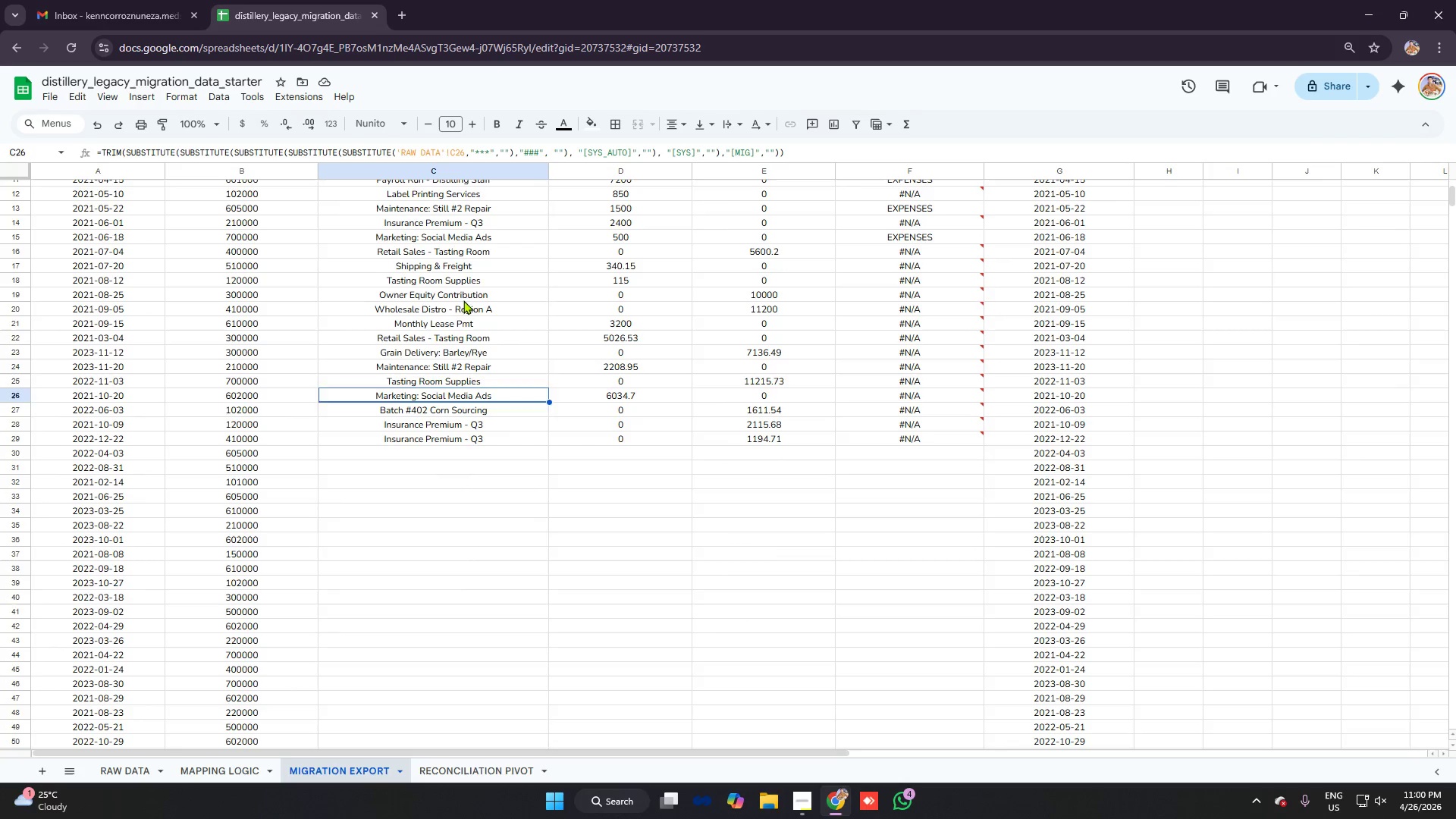 
triple_click([463, 300])
 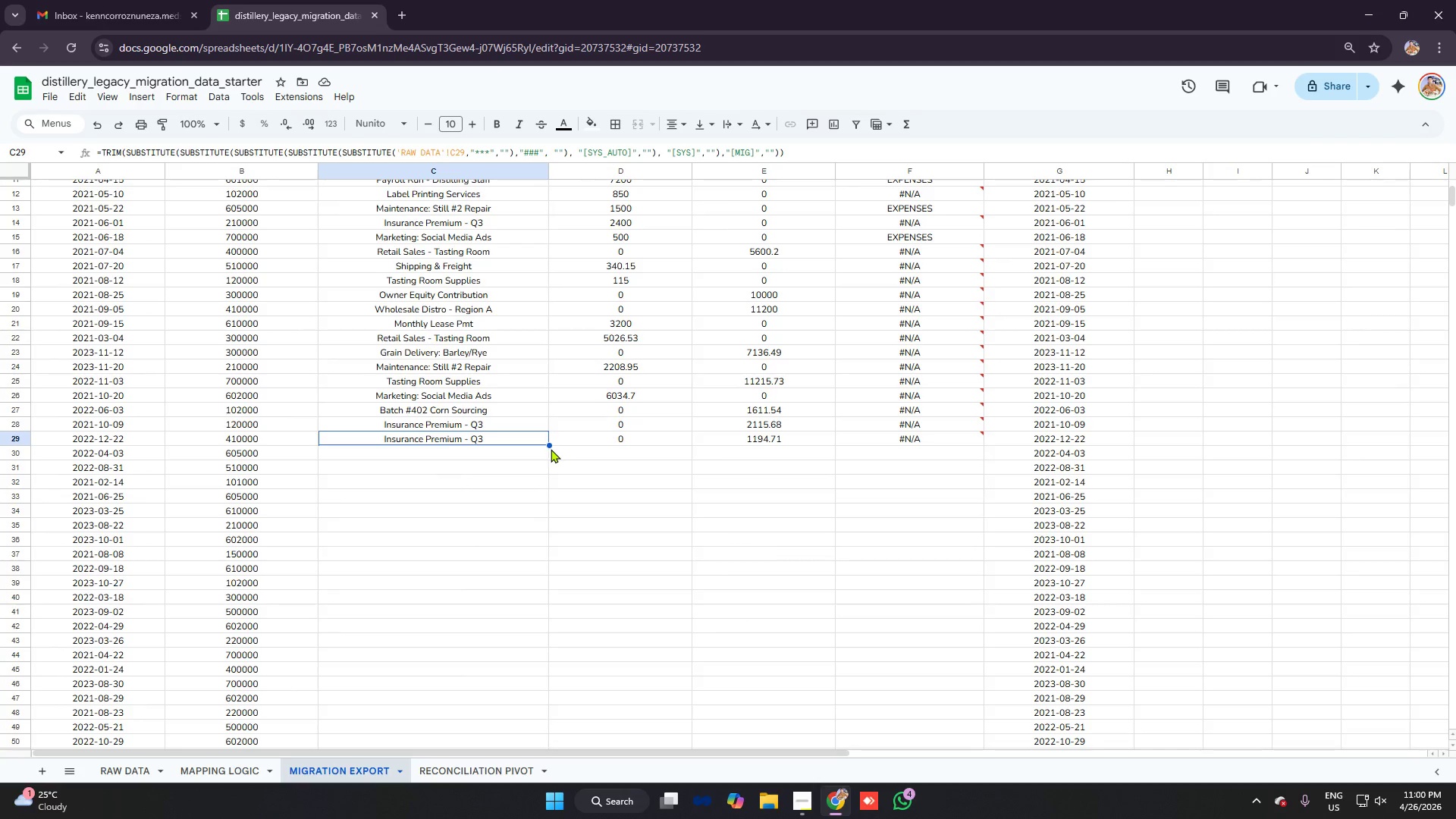 
left_click_drag(start_coordinate=[548, 446], to_coordinate=[503, 570])
 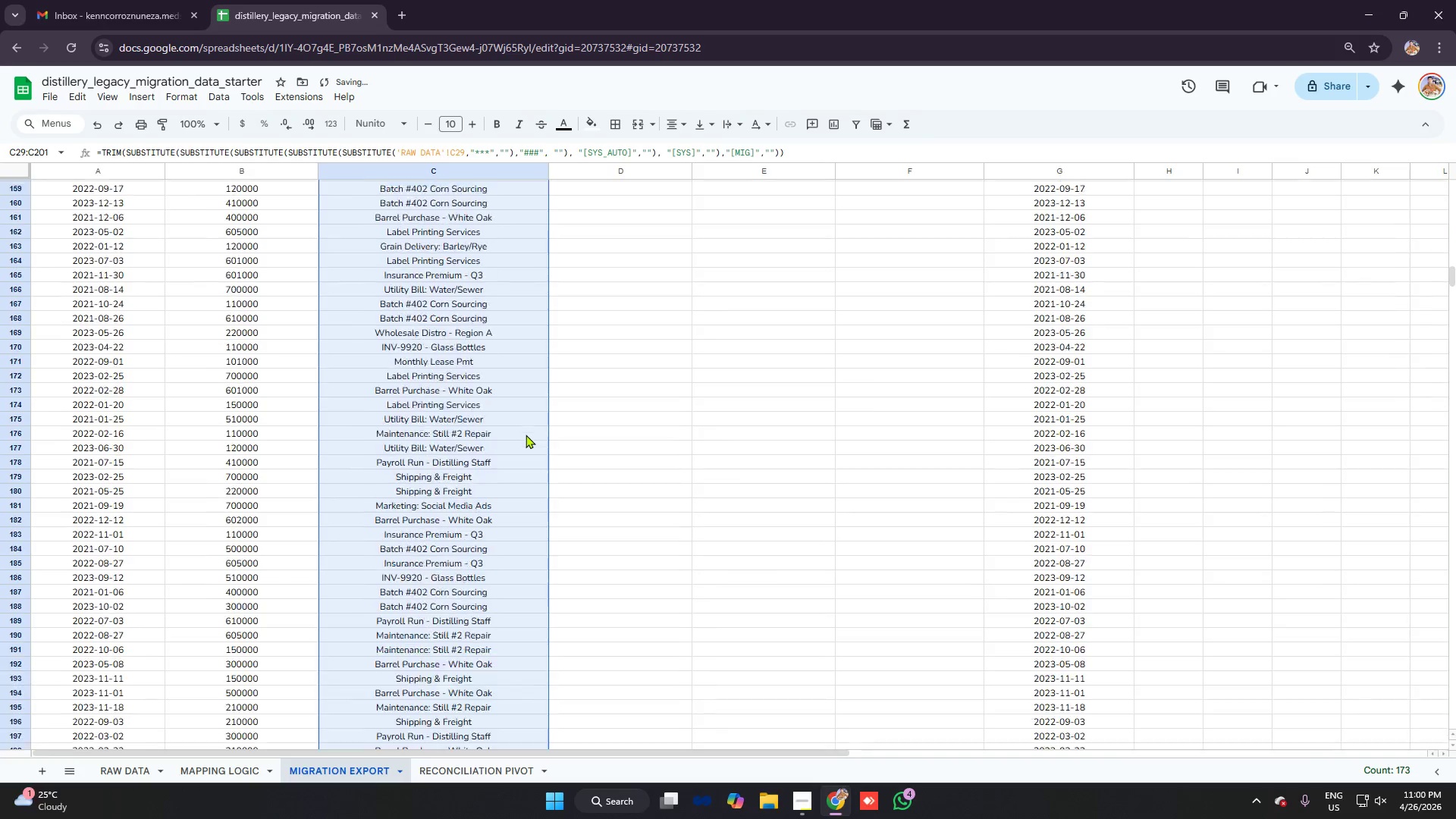 
scroll: coordinate [513, 623], scroll_direction: down, amount: 31.0
 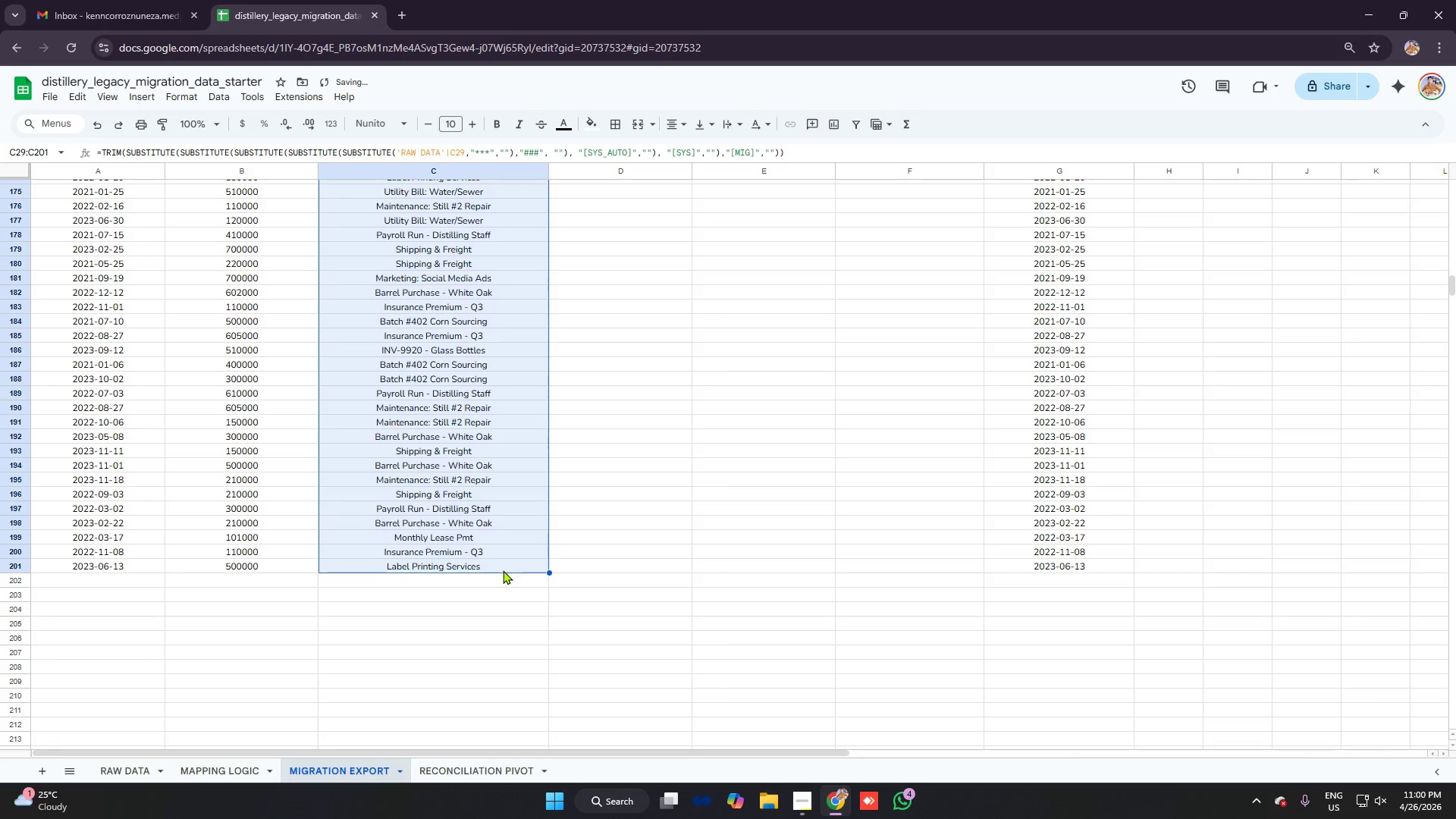 
scroll: coordinate [730, 507], scroll_direction: up, amount: 35.0
 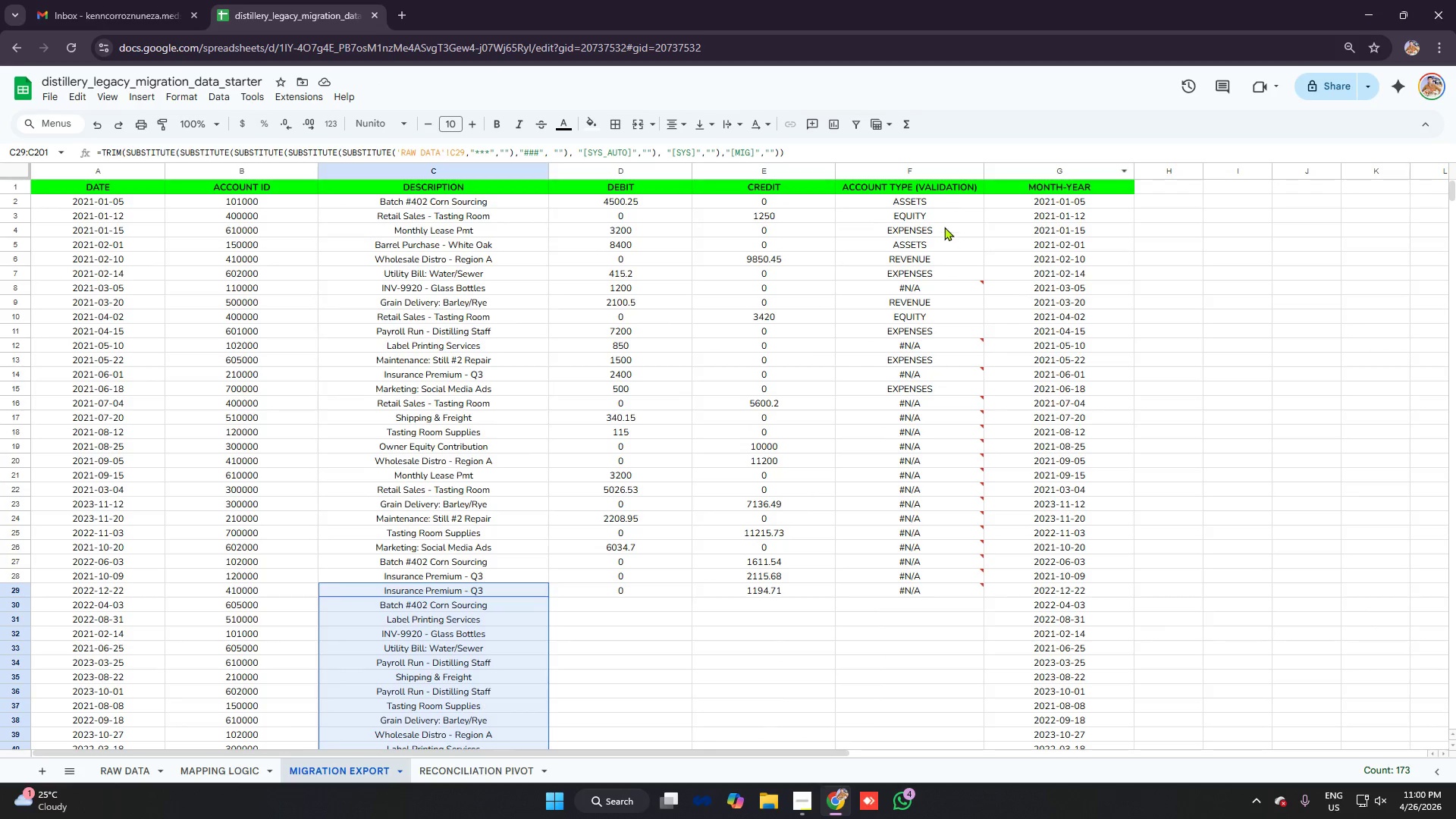 
left_click_drag(start_coordinate=[938, 221], to_coordinate=[961, 597])
 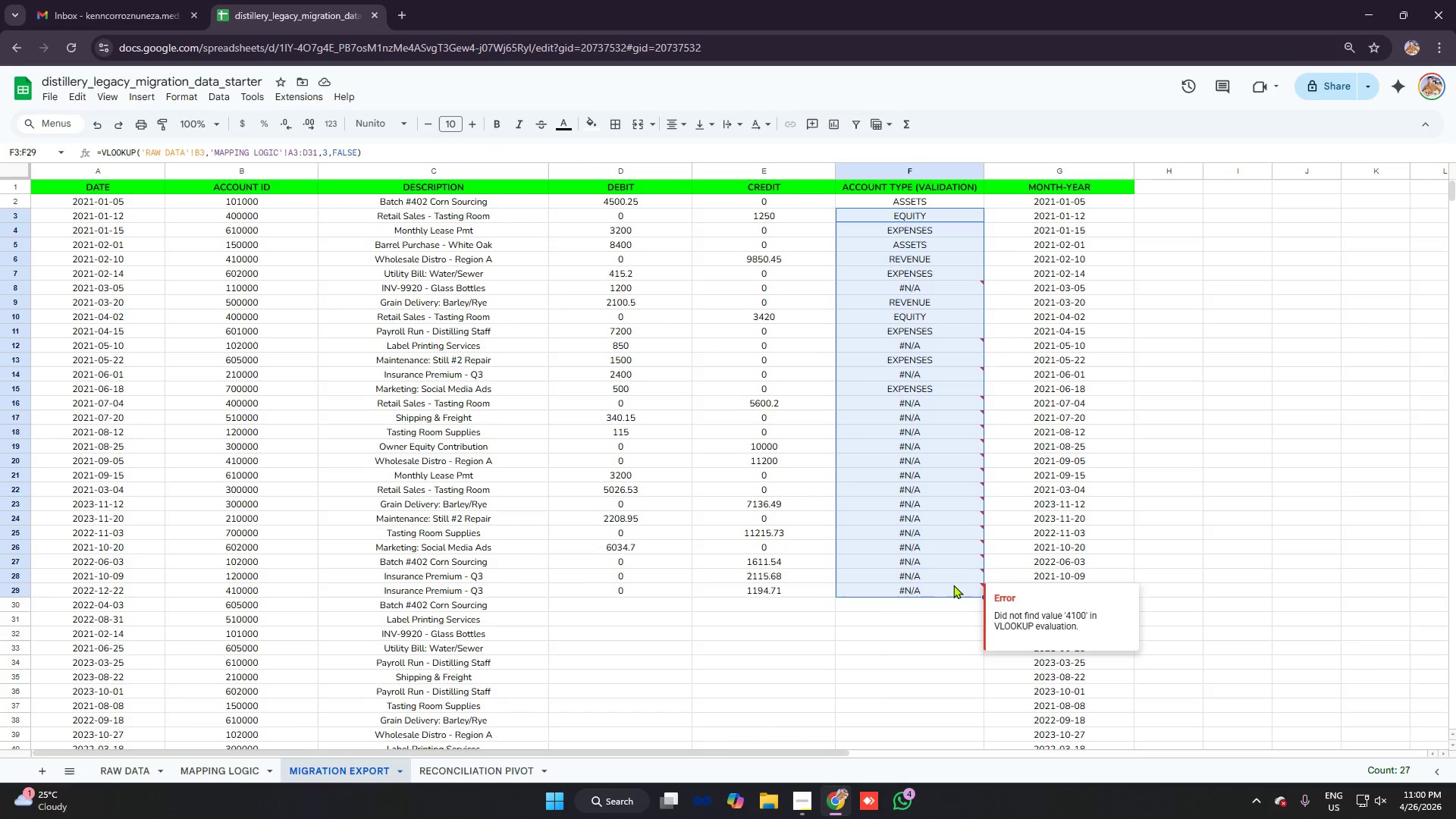 
key(Backspace)
 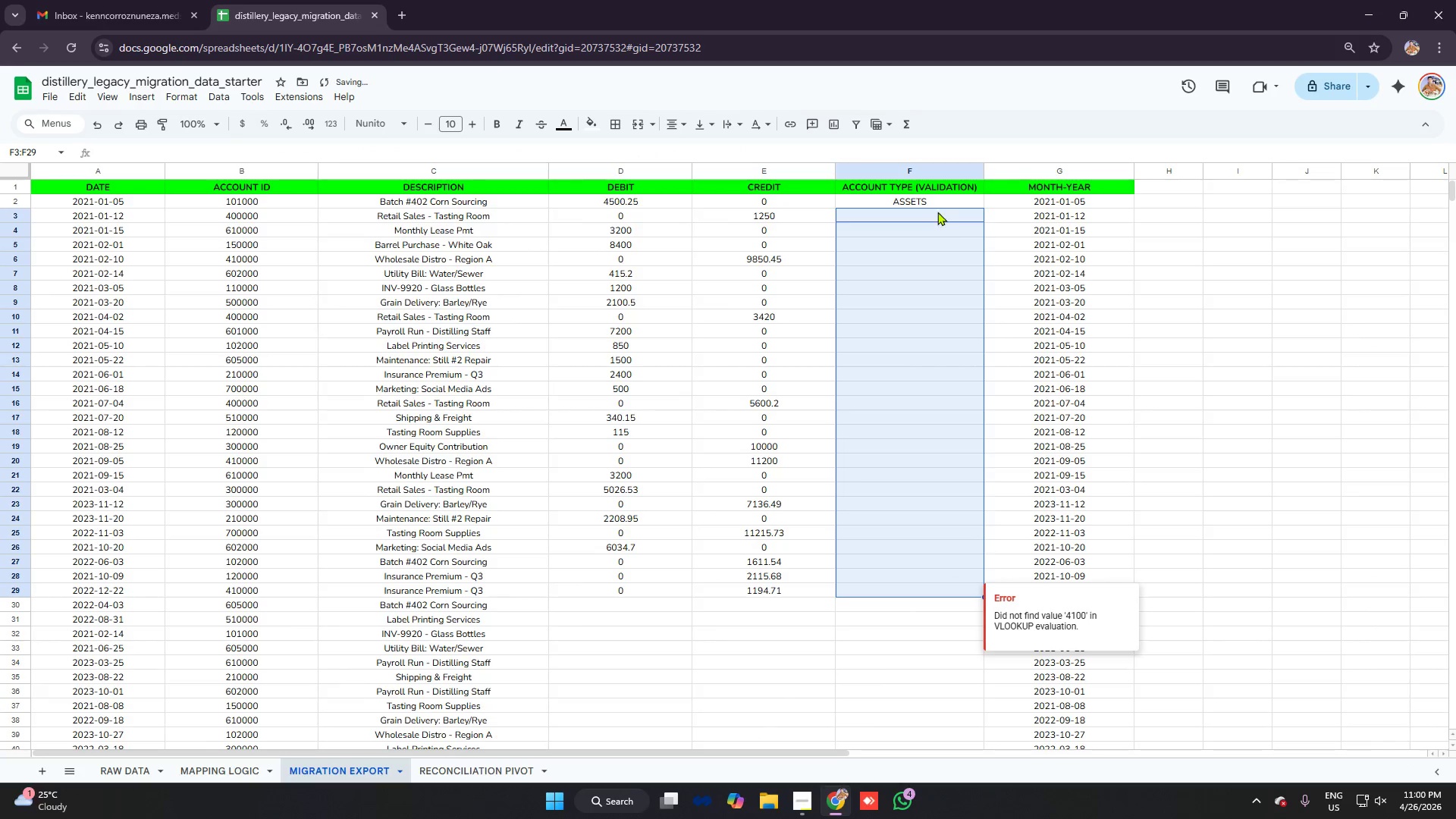 
left_click([938, 204])
 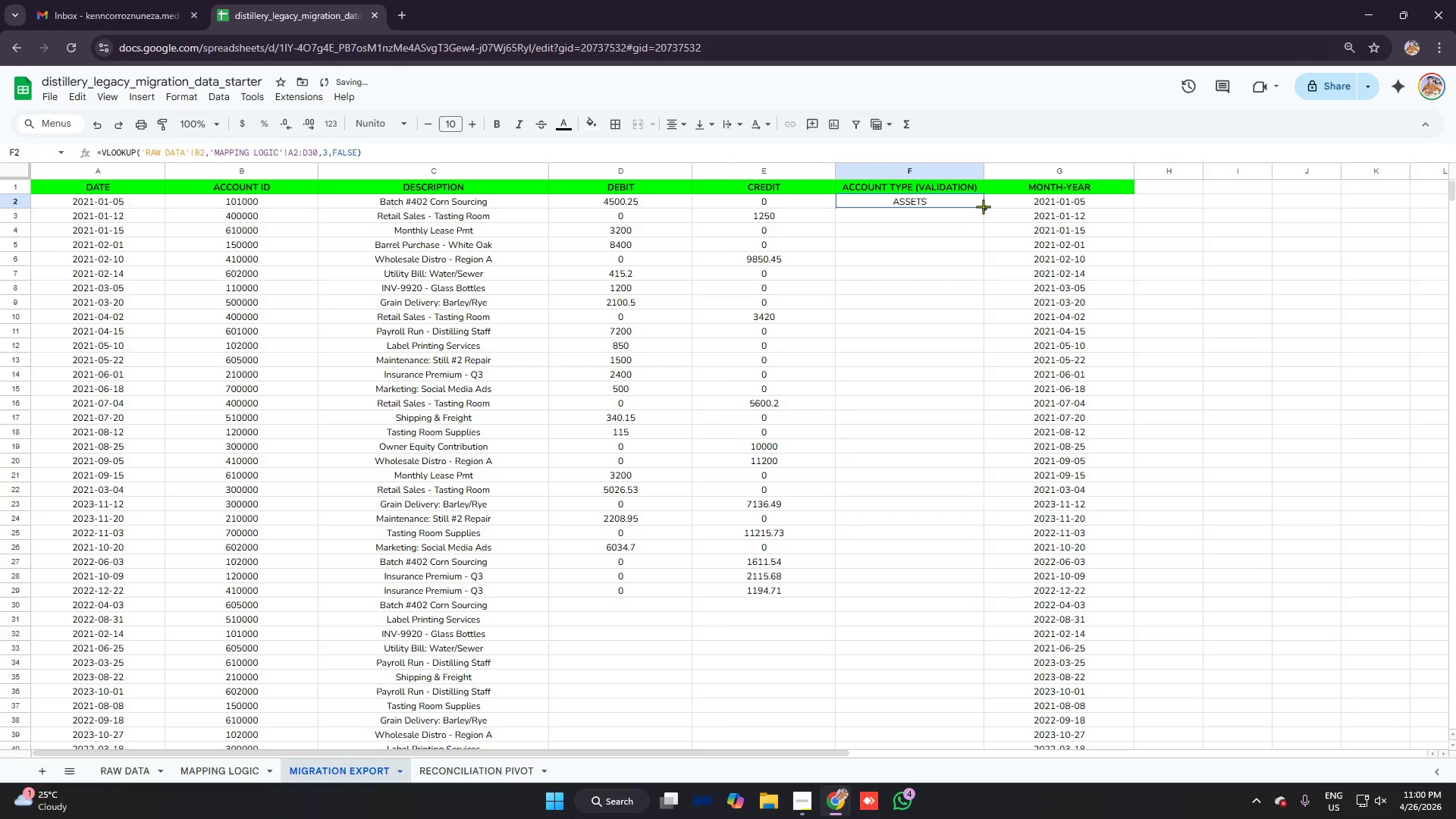 
left_click_drag(start_coordinate=[983, 205], to_coordinate=[983, 761])
 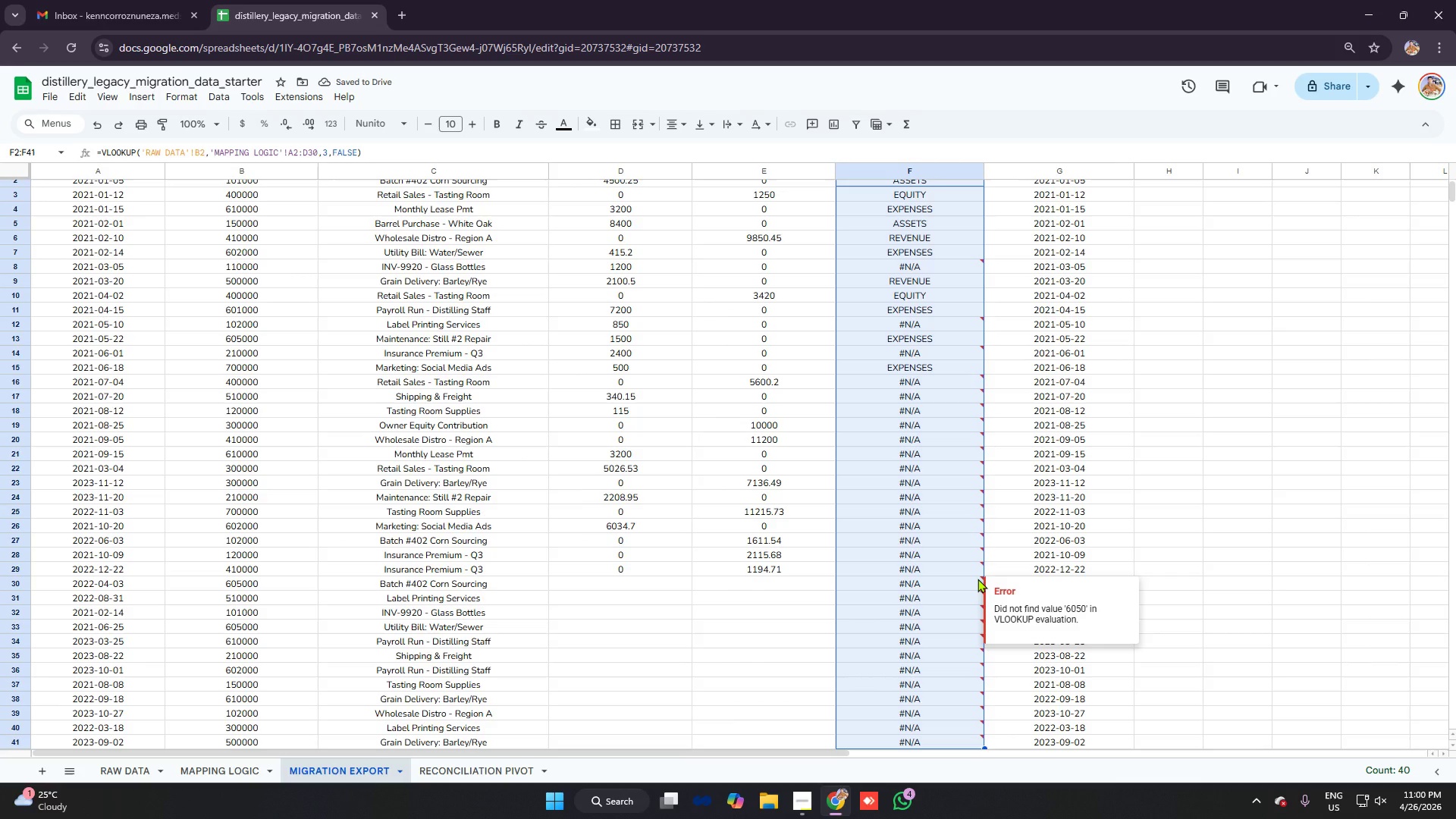 
wait(5.55)
 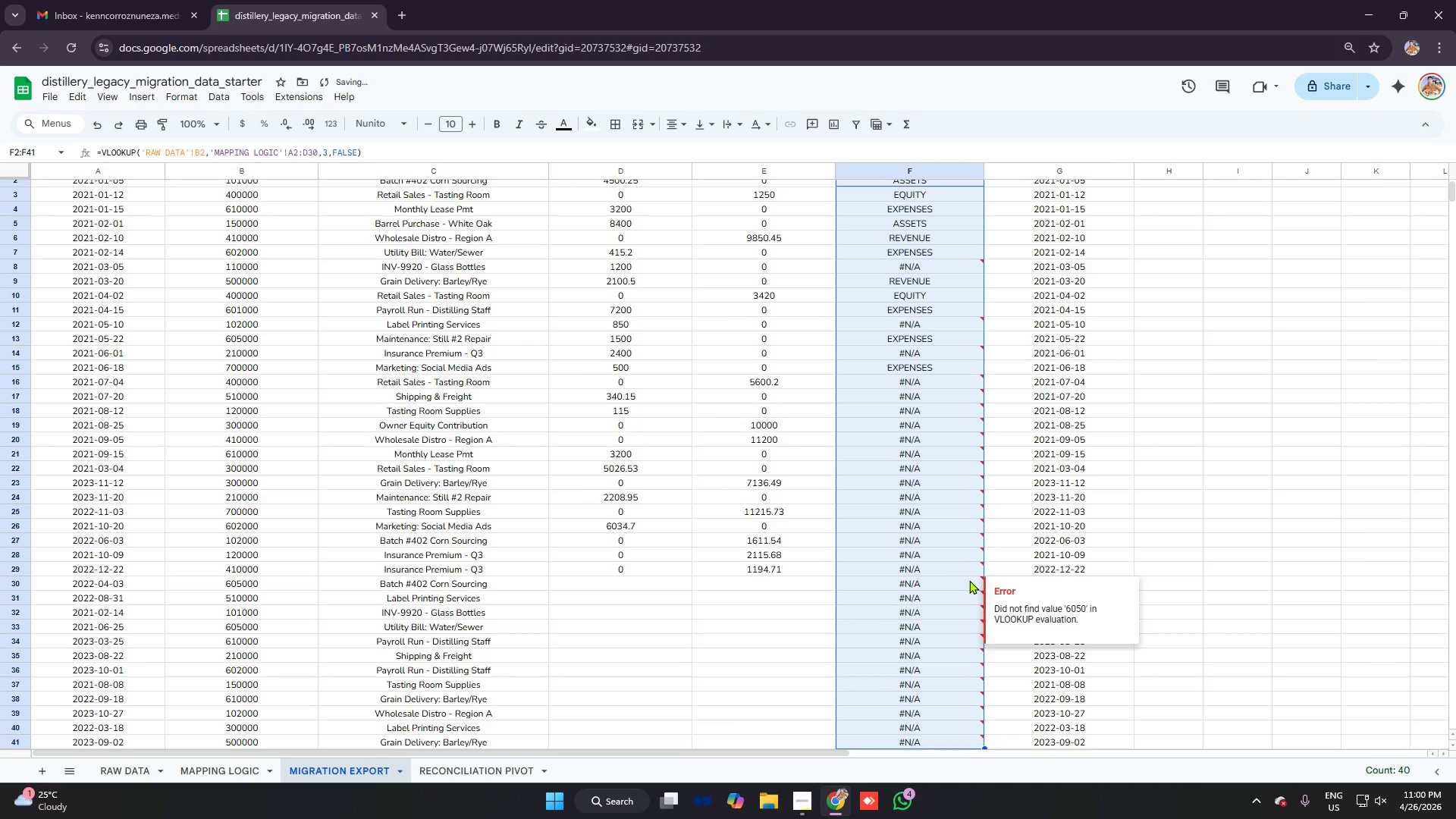 
key(Control+ControlLeft)
 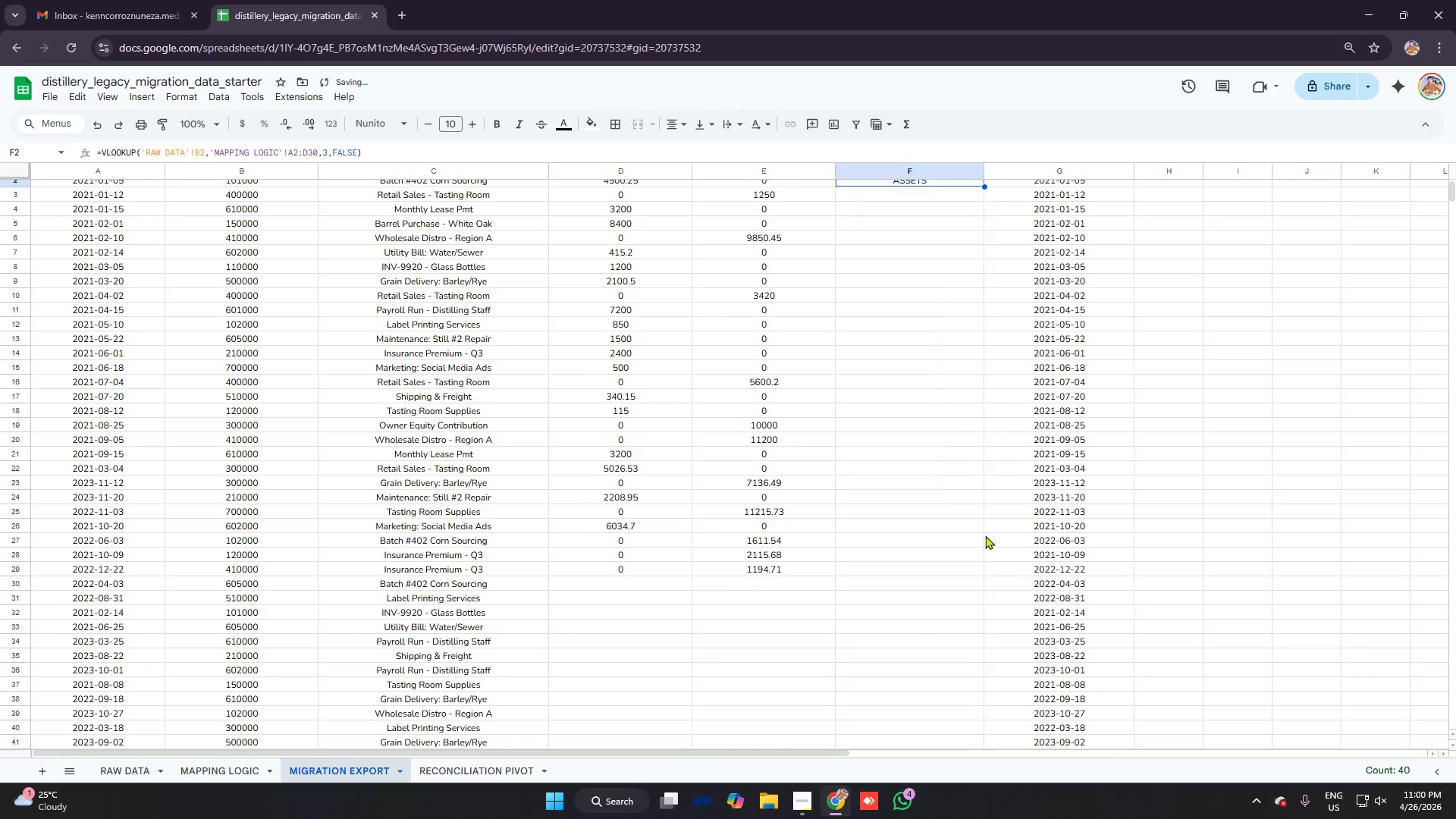 
key(Control+Z)
 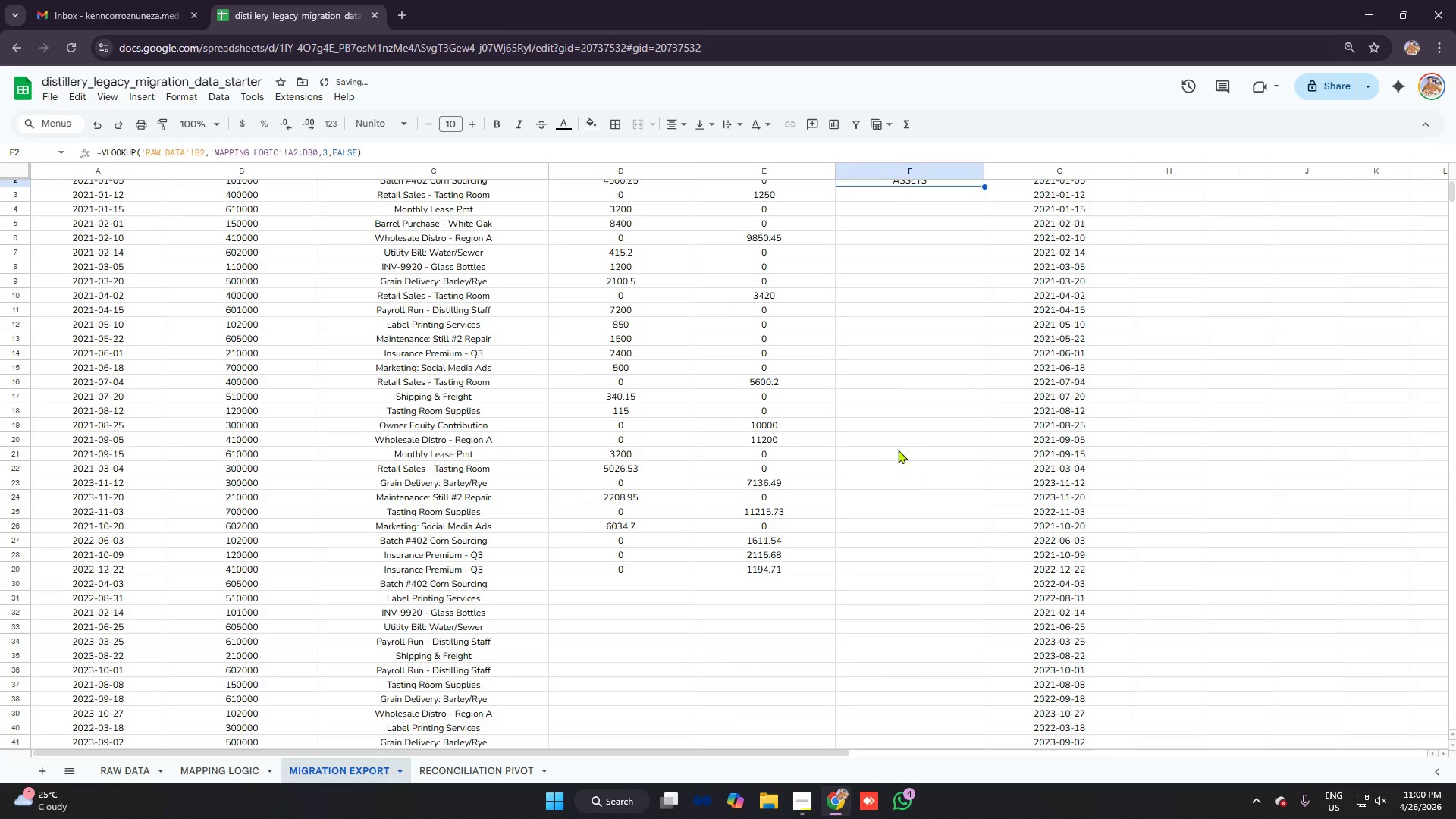 
left_click([897, 448])
 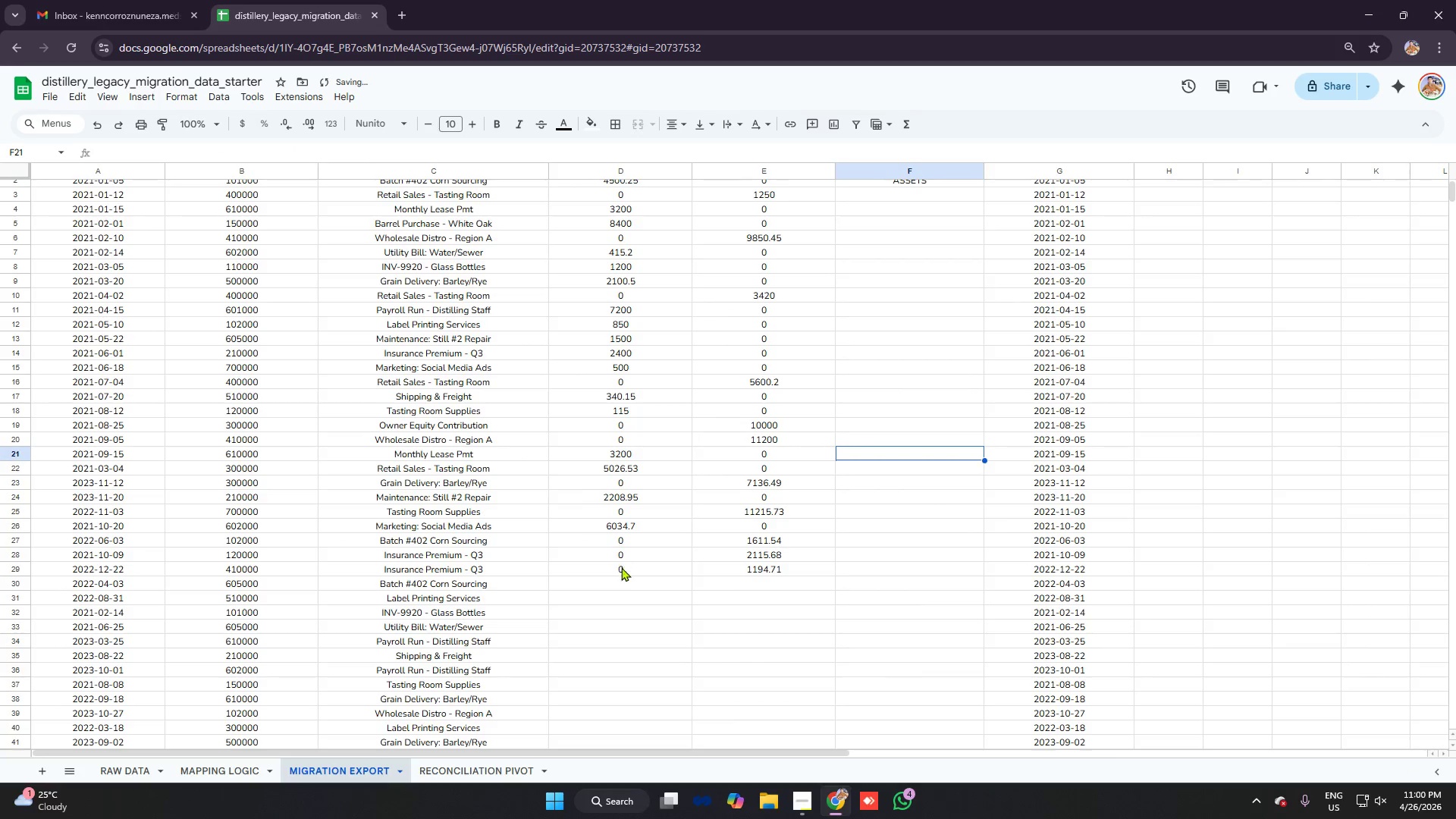 
left_click([624, 570])
 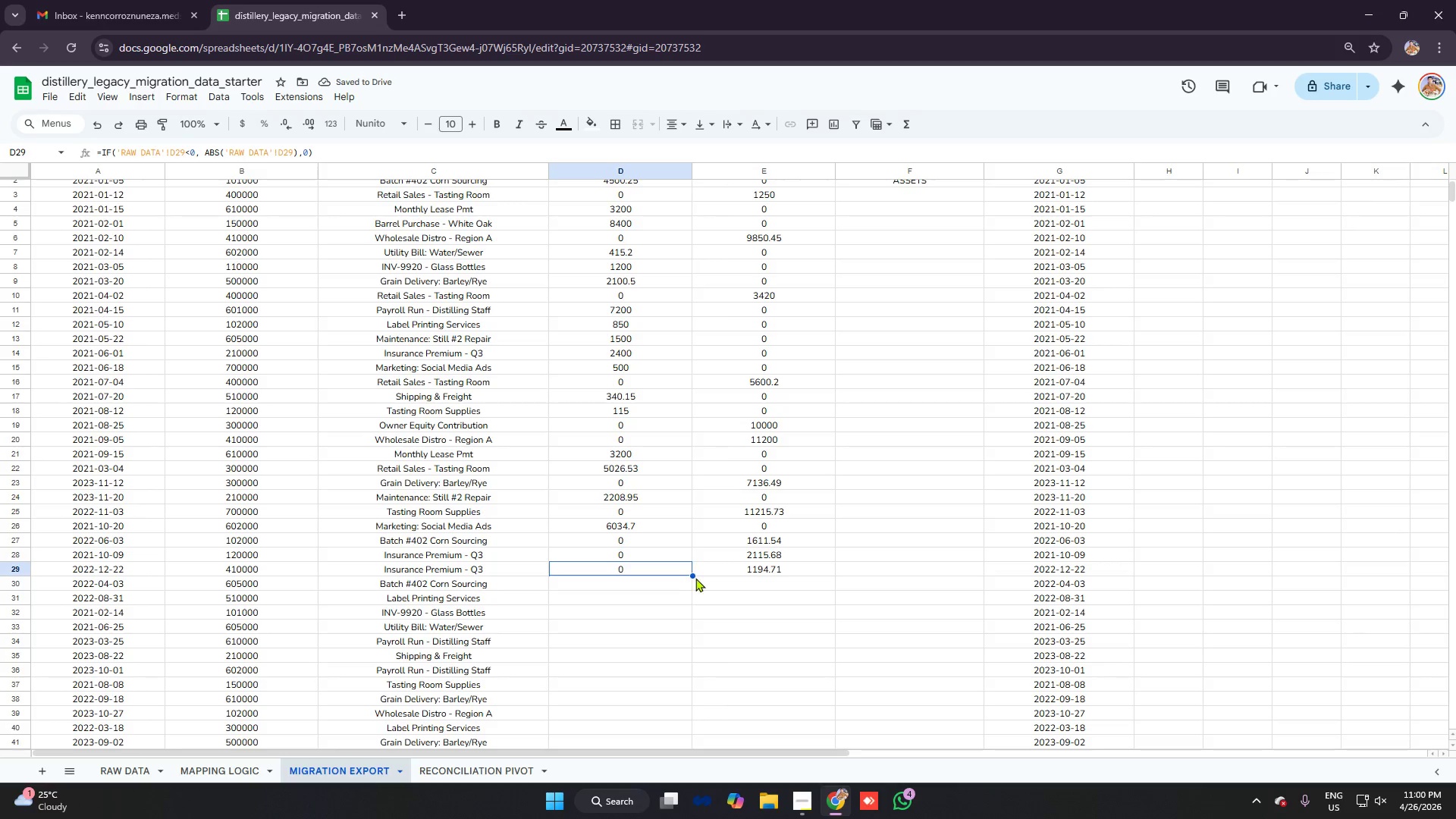 
left_click([669, 475])
 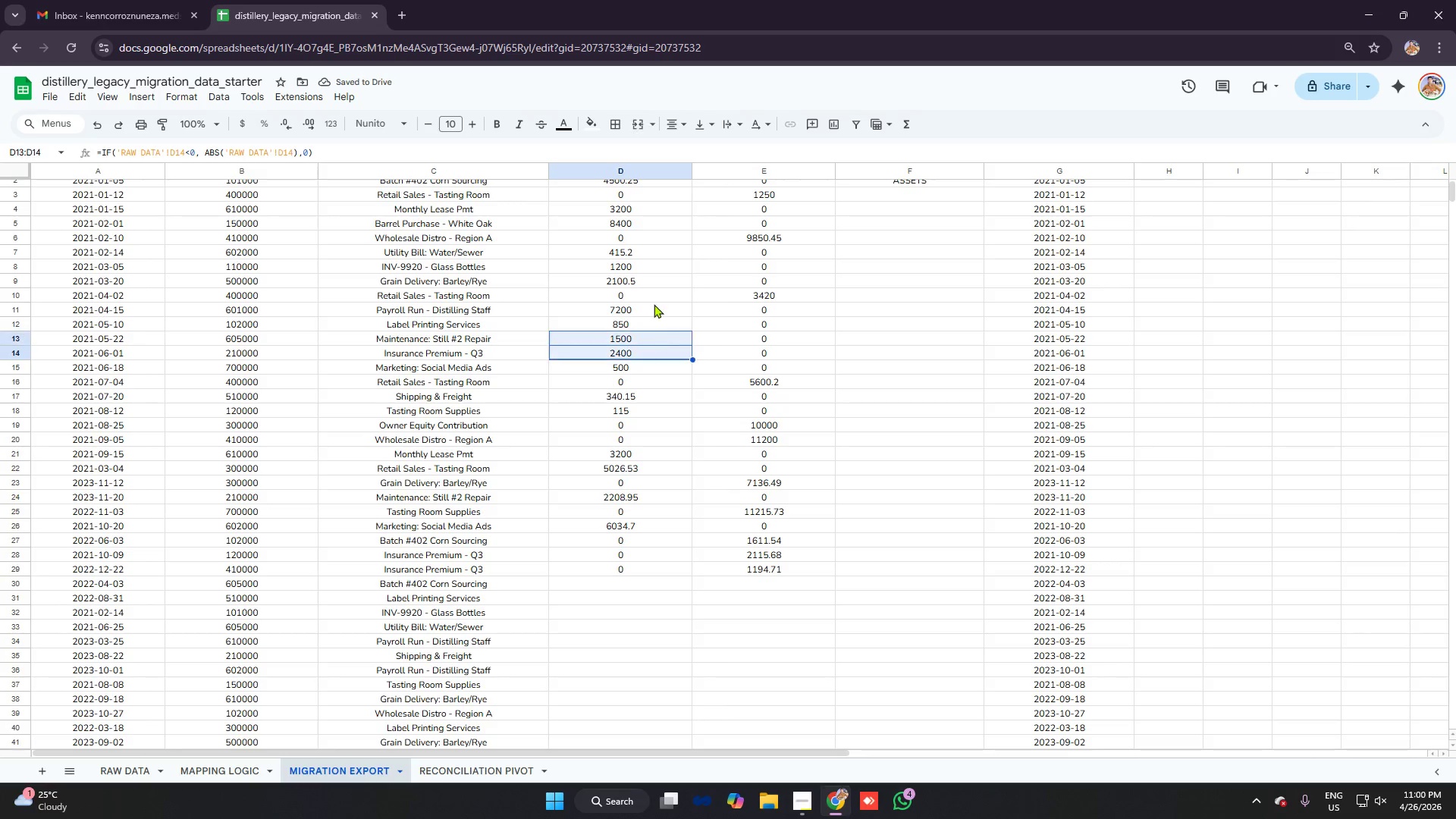 
double_click([653, 275])
 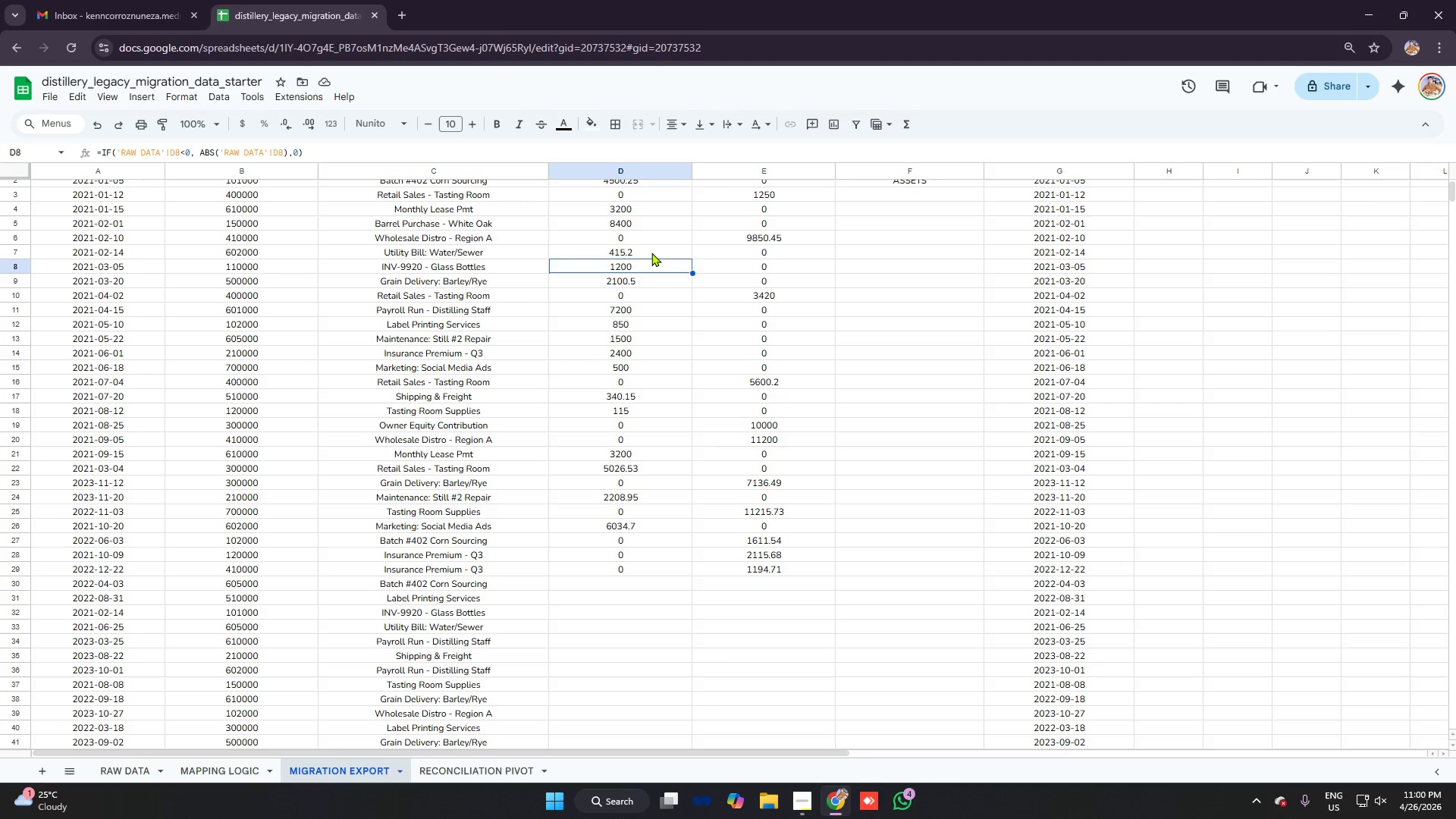 
left_click_drag(start_coordinate=[651, 253], to_coordinate=[654, 259])
 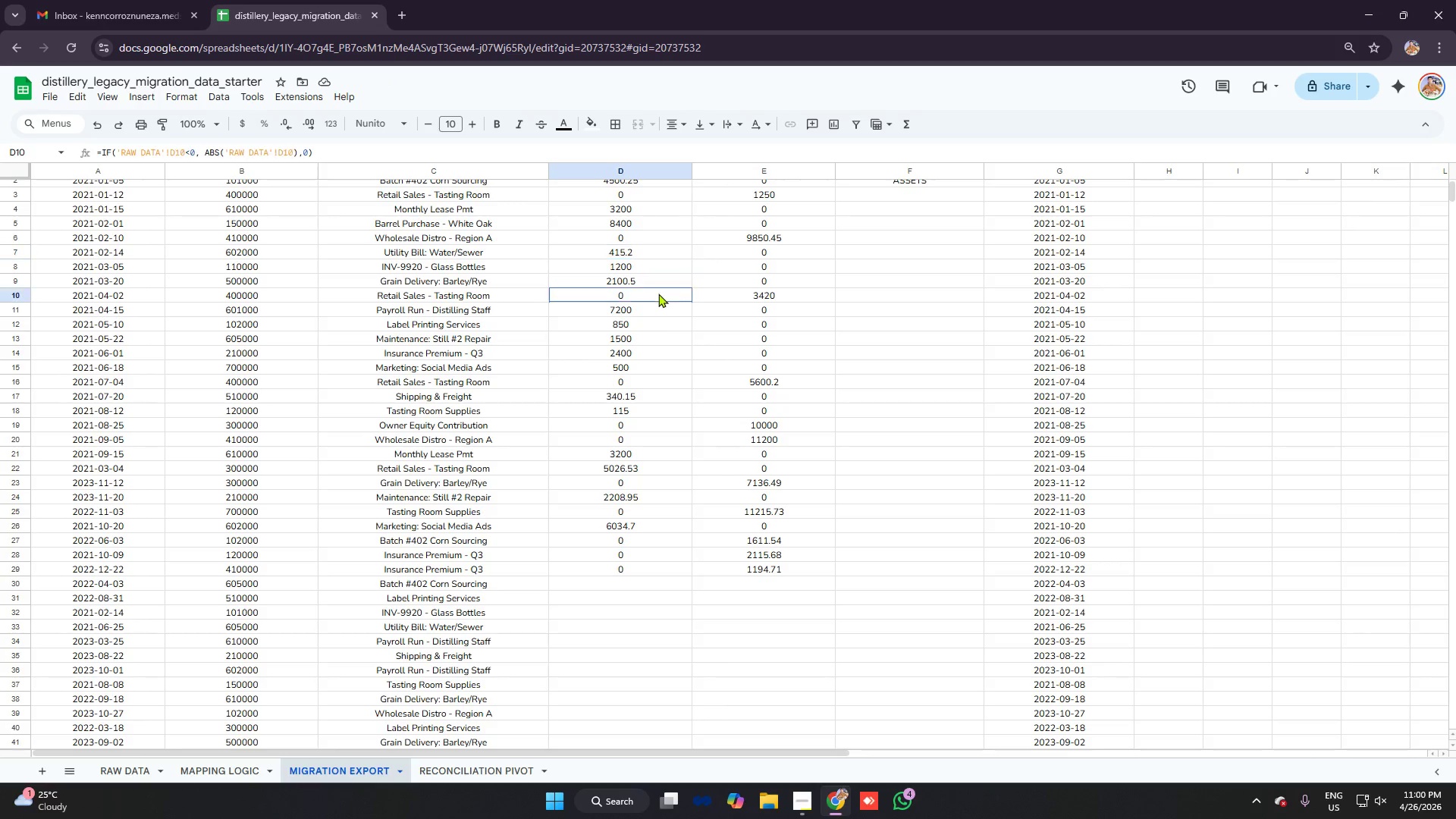 
left_click_drag(start_coordinate=[658, 293], to_coordinate=[658, 297])
 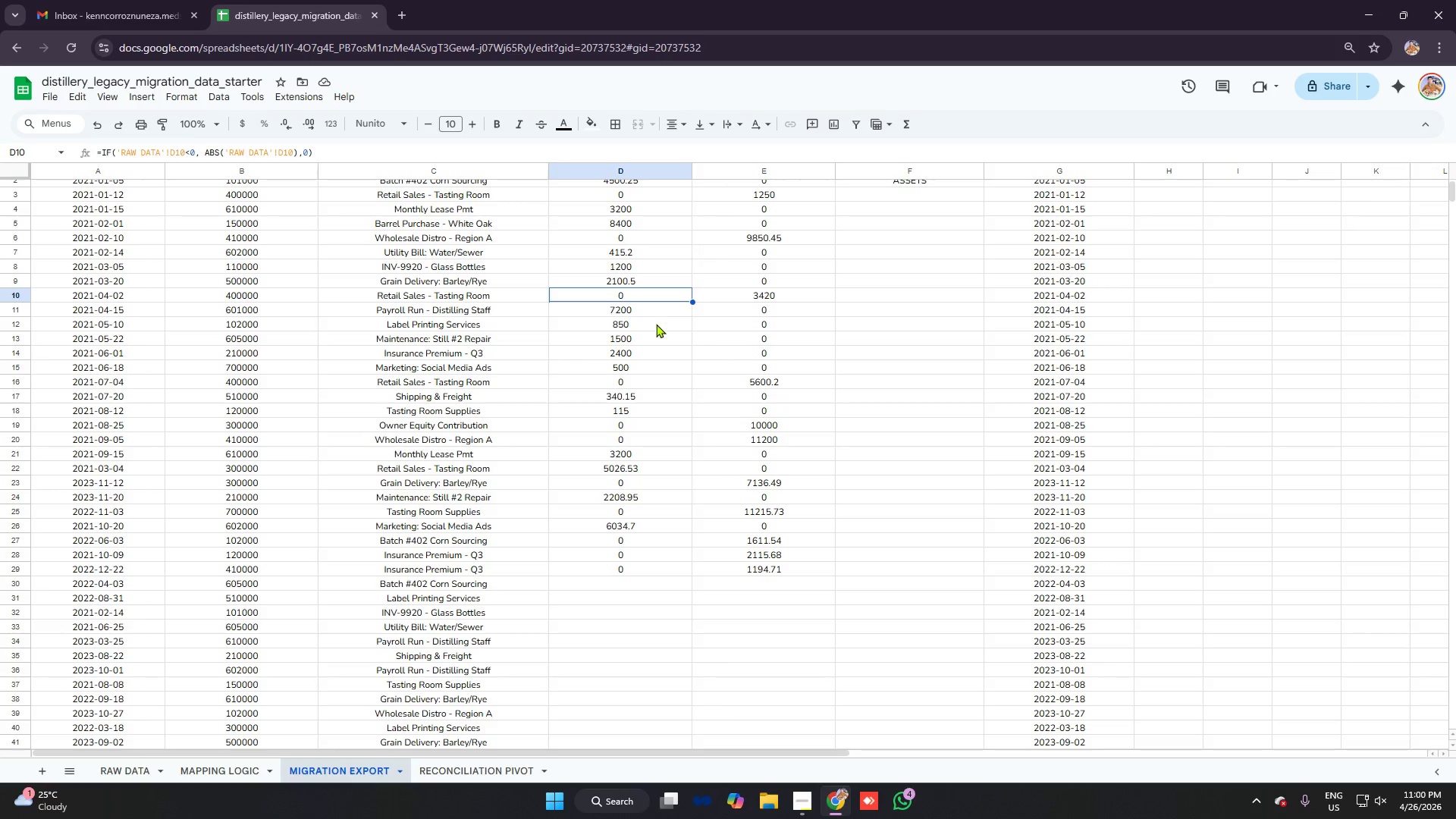 
triple_click([656, 324])
 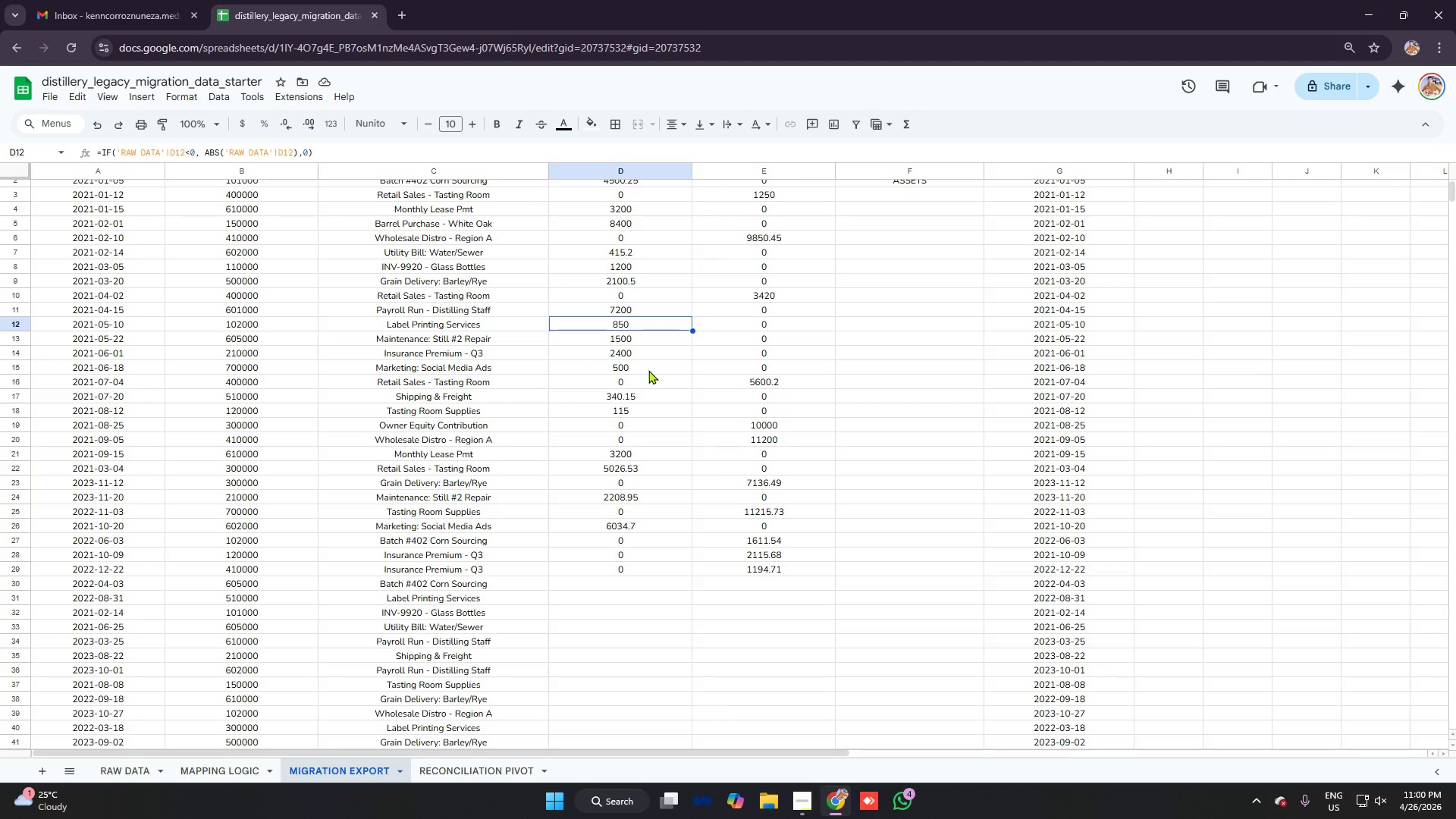 
triple_click([648, 371])
 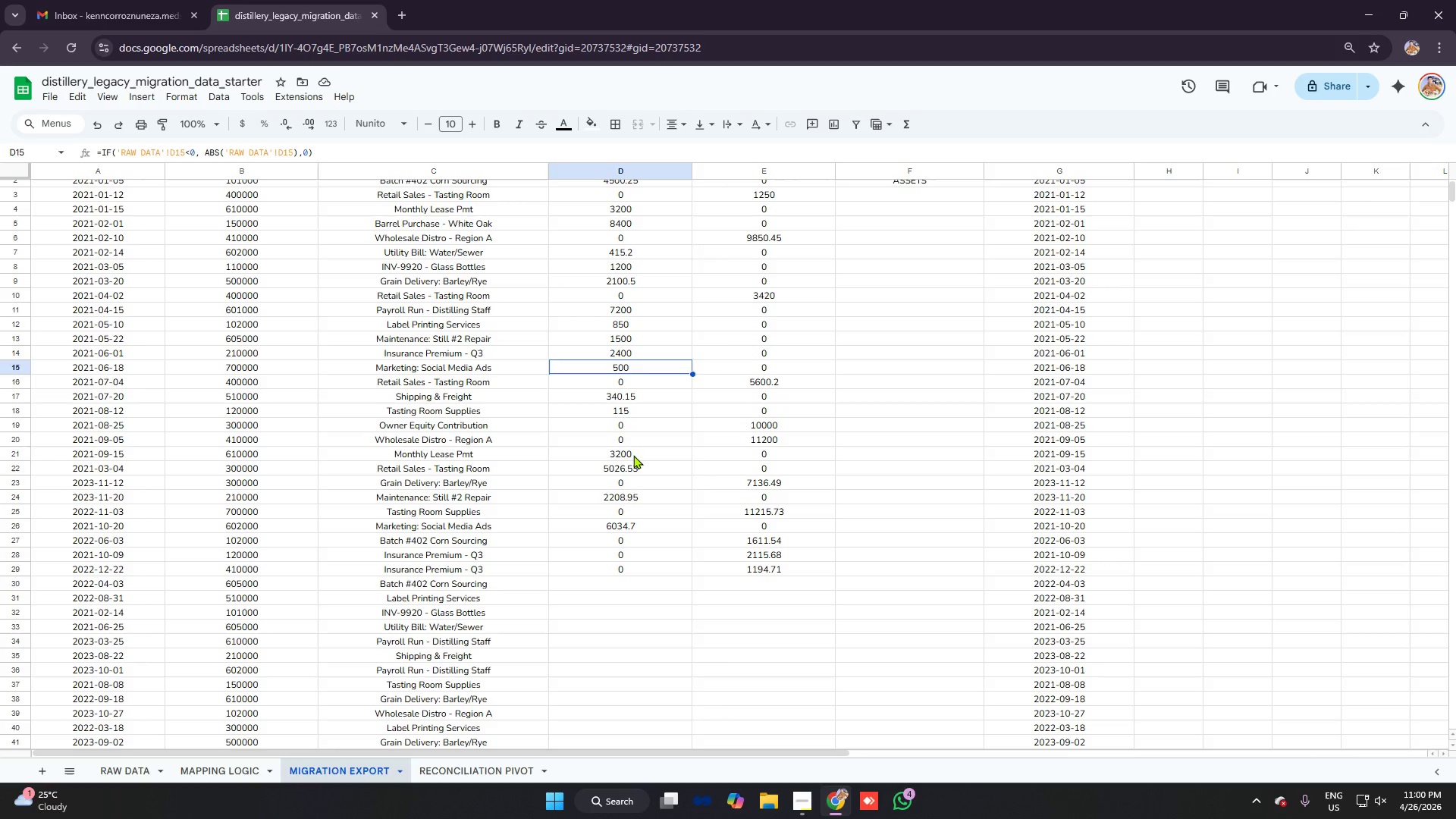 
triple_click([633, 455])
 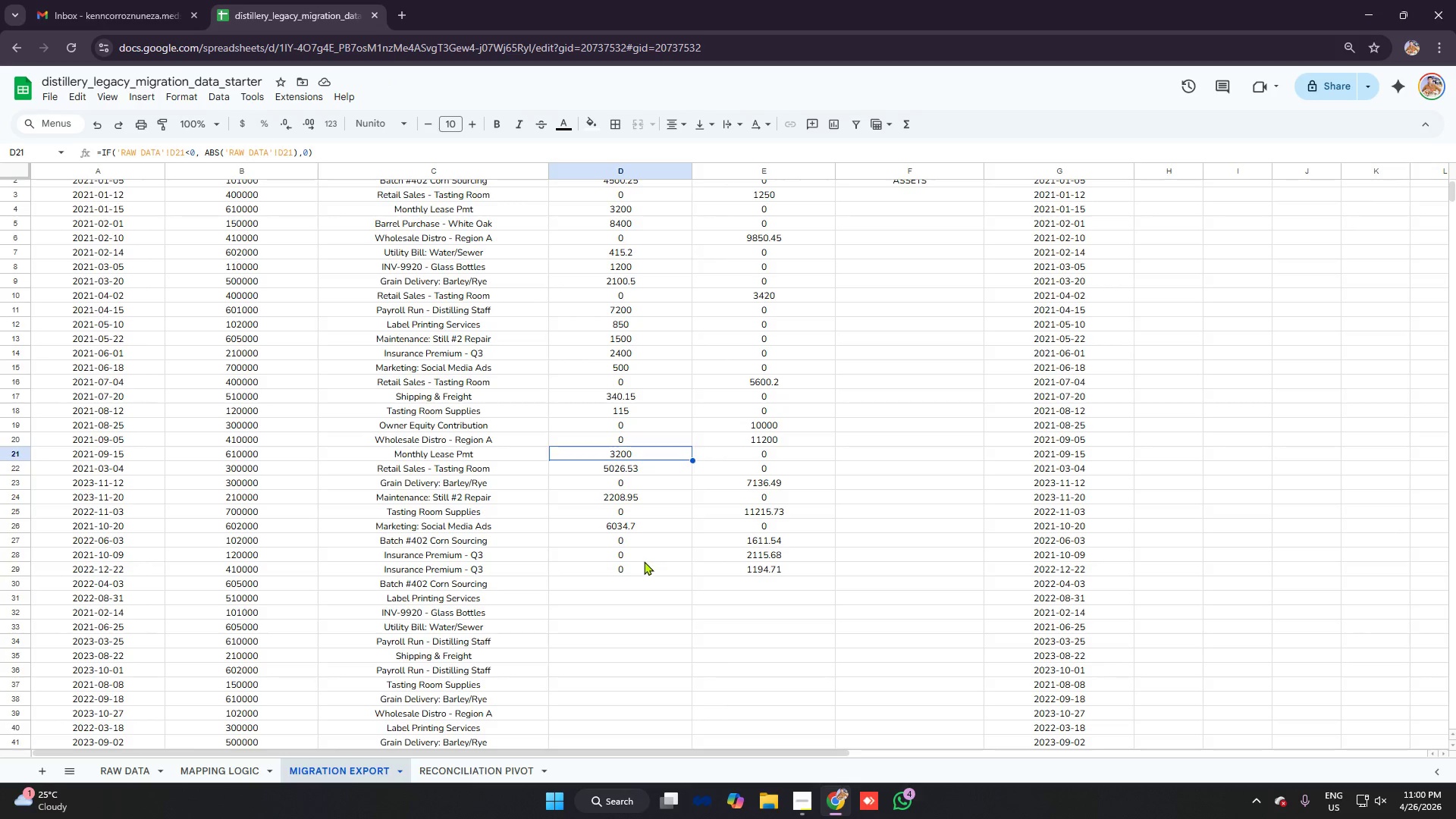 
left_click([644, 561])
 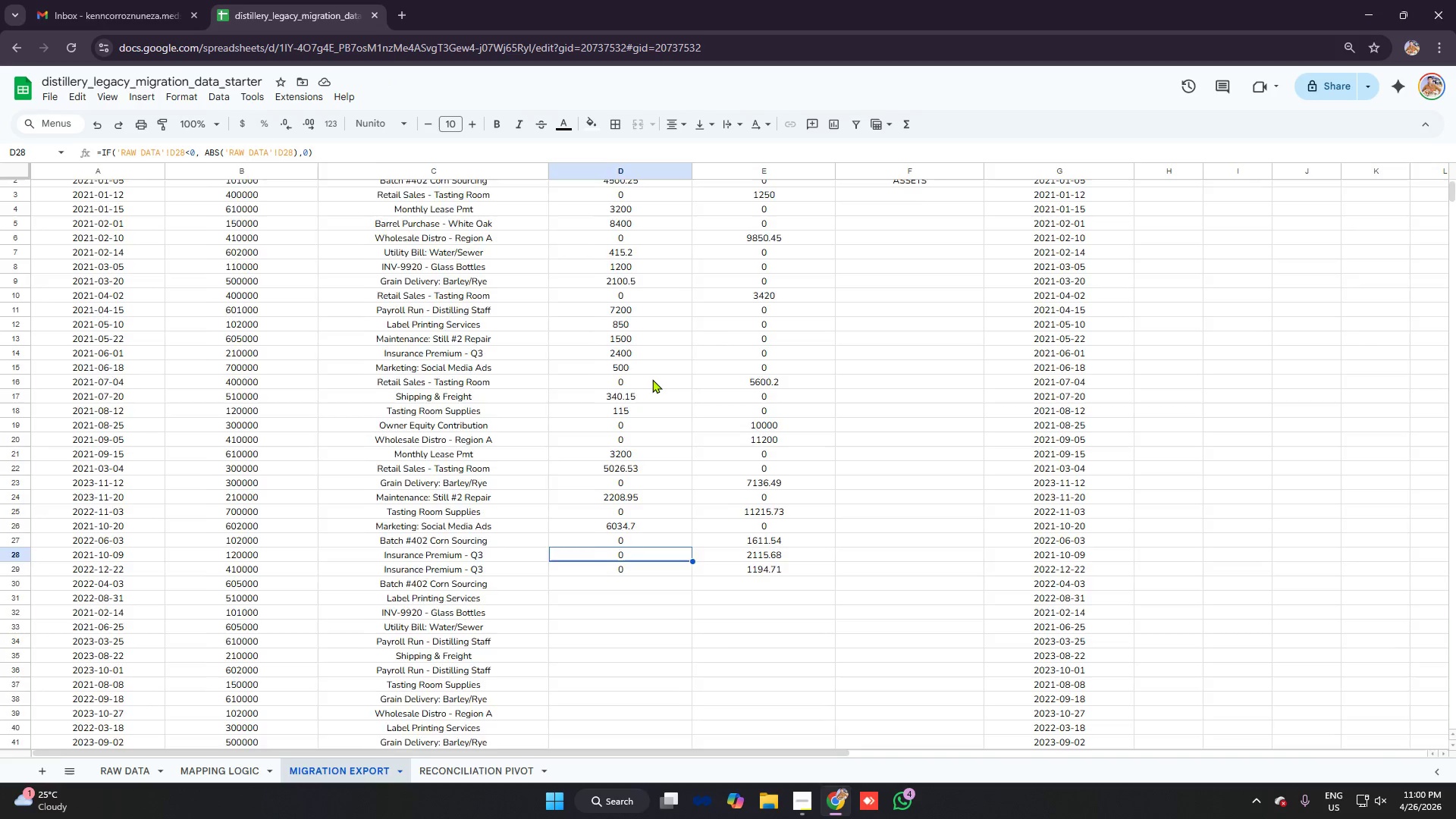 
scroll: coordinate [652, 379], scroll_direction: up, amount: 4.0
 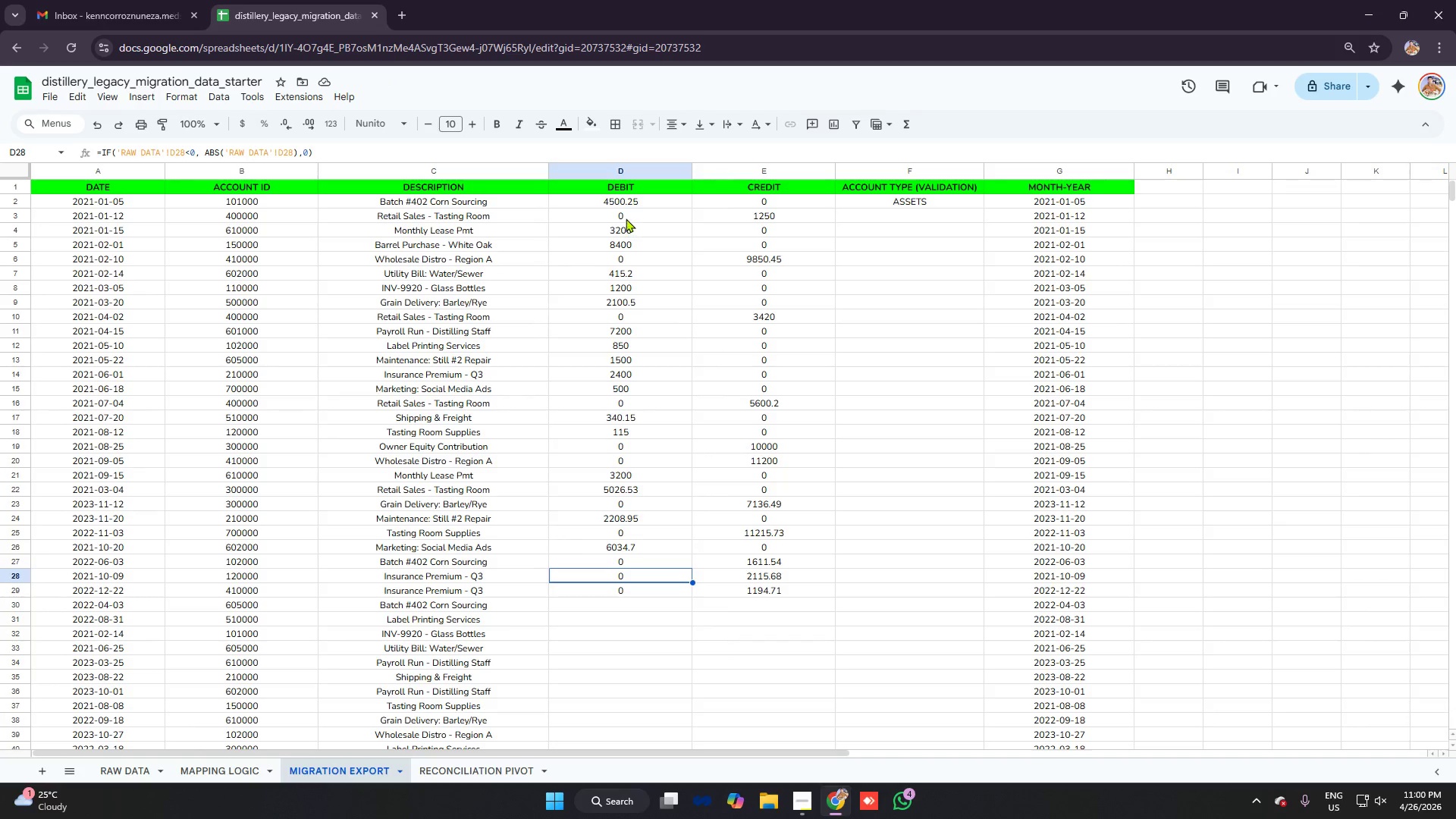 
left_click_drag(start_coordinate=[626, 216], to_coordinate=[651, 629])
 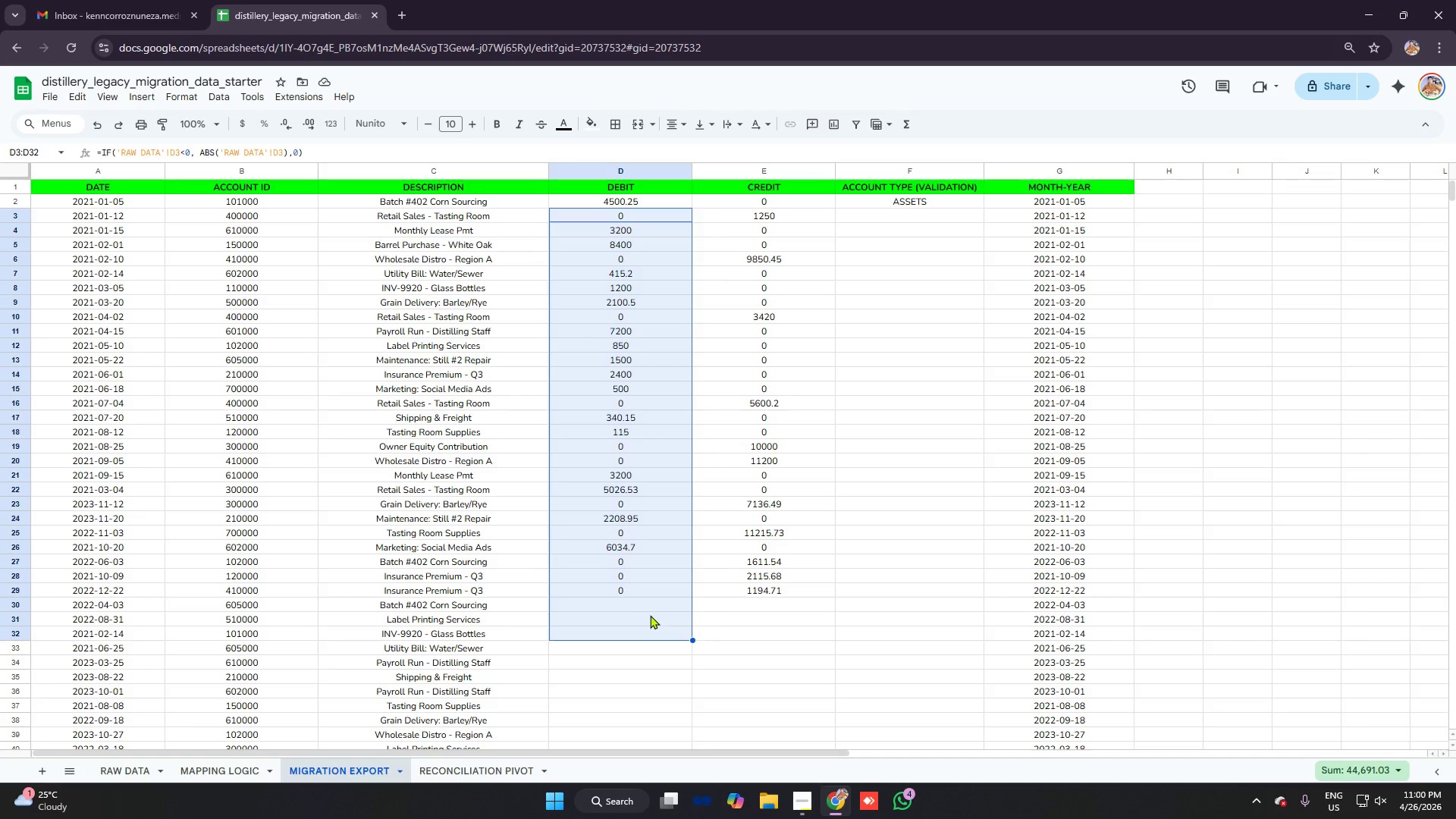 
key(Backspace)
 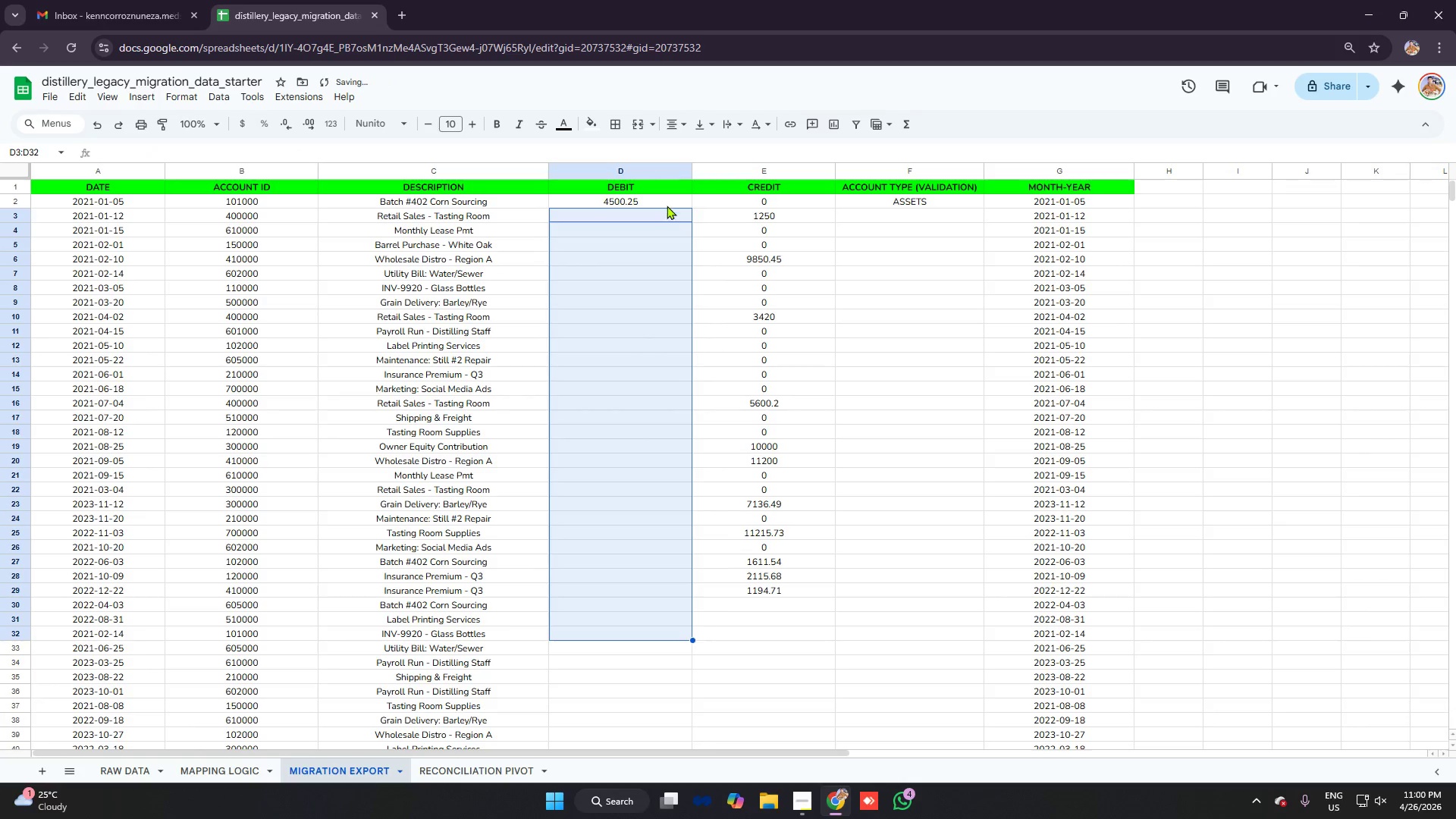 
left_click([665, 204])
 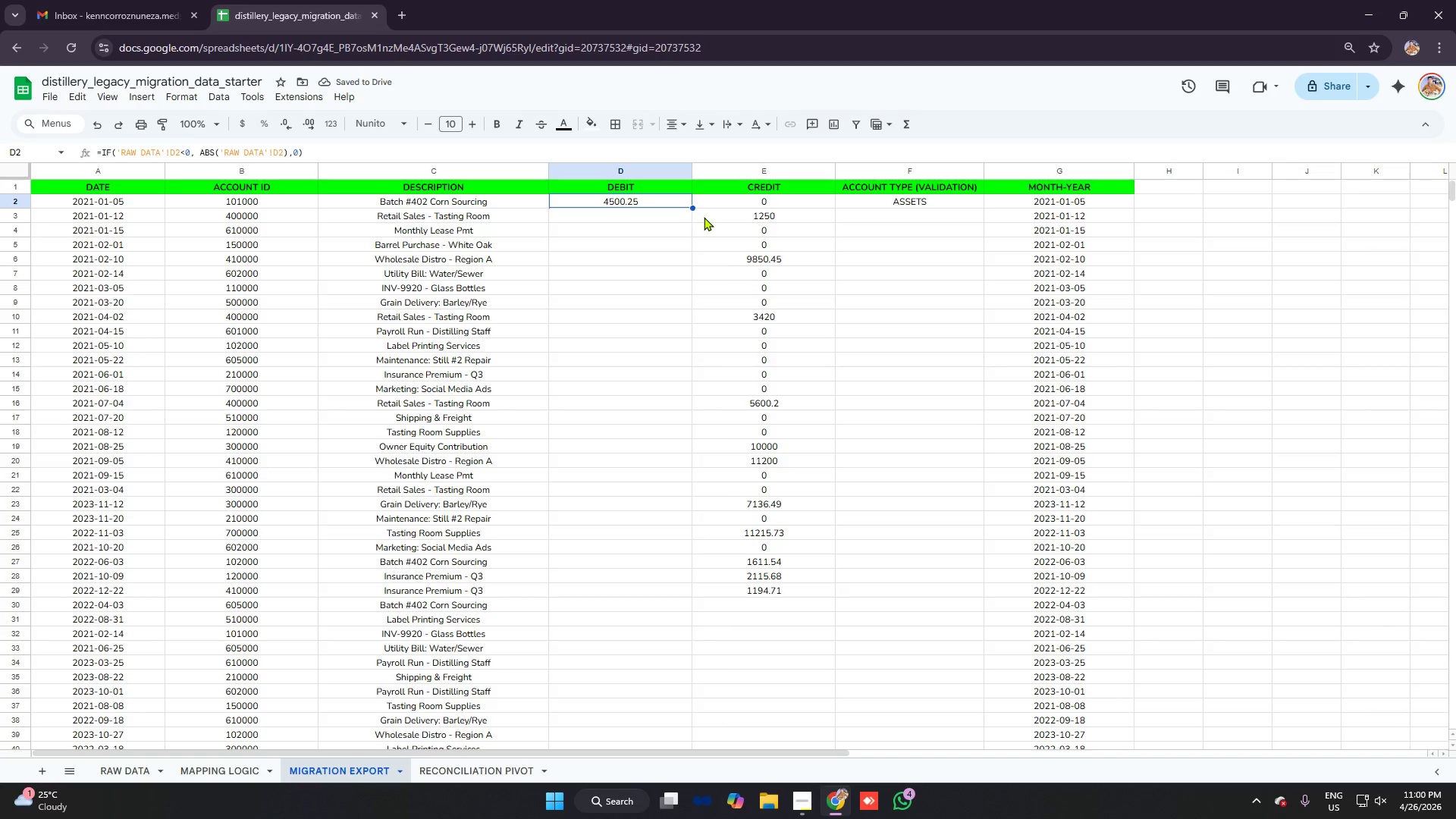 
left_click_drag(start_coordinate=[693, 207], to_coordinate=[707, 577])
 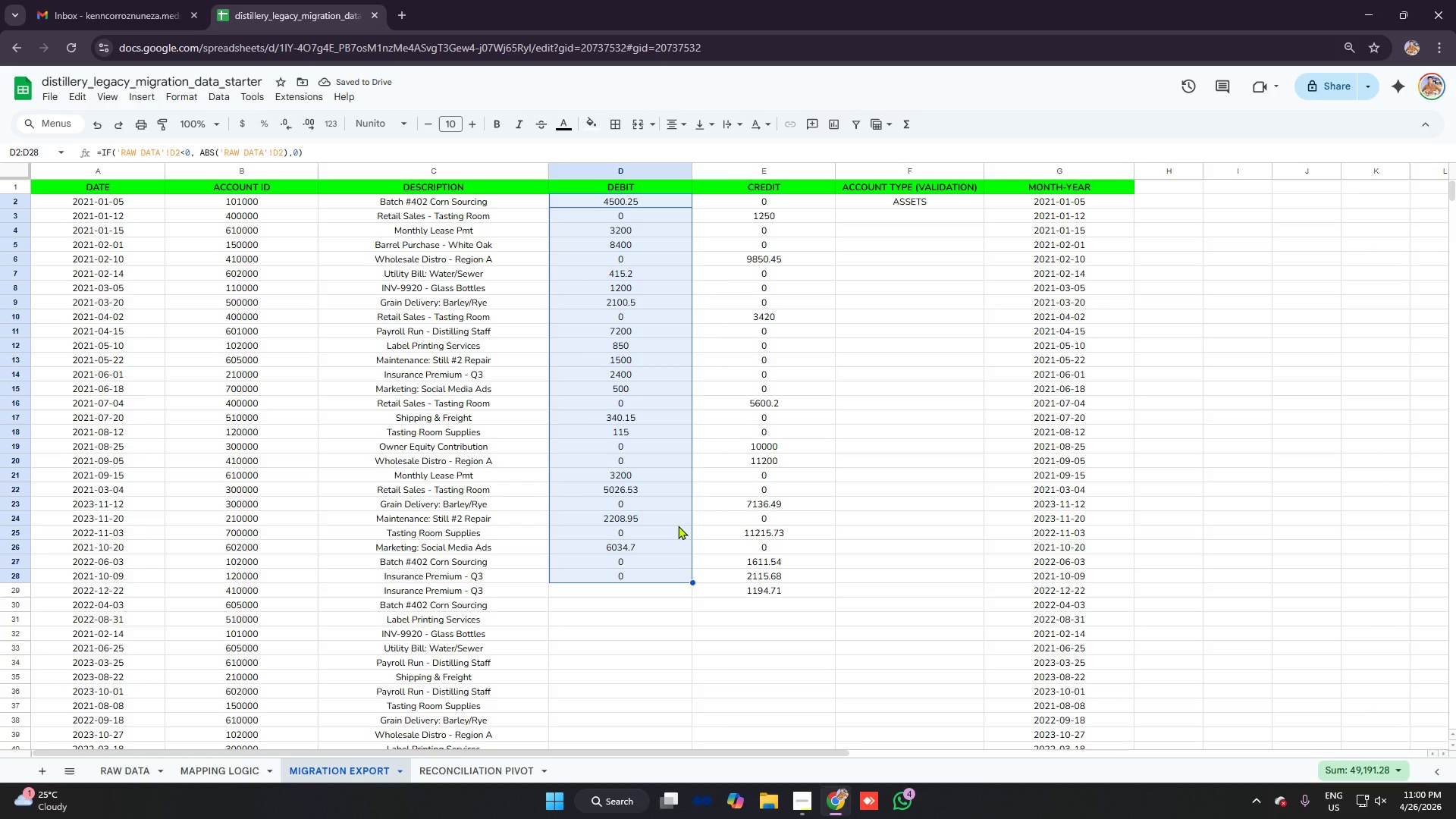 
wait(8.11)
 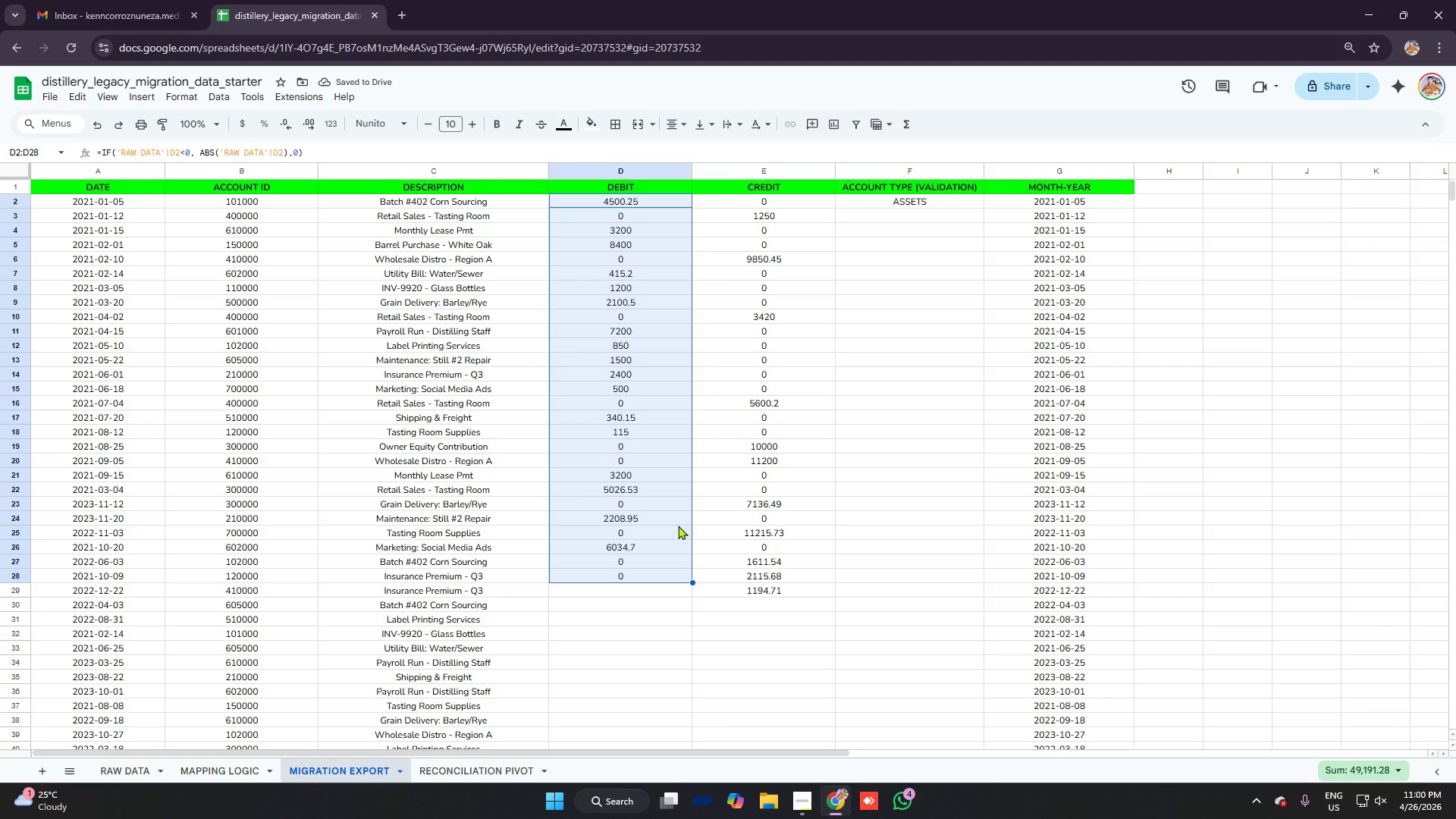 
key(Control+ControlLeft)
 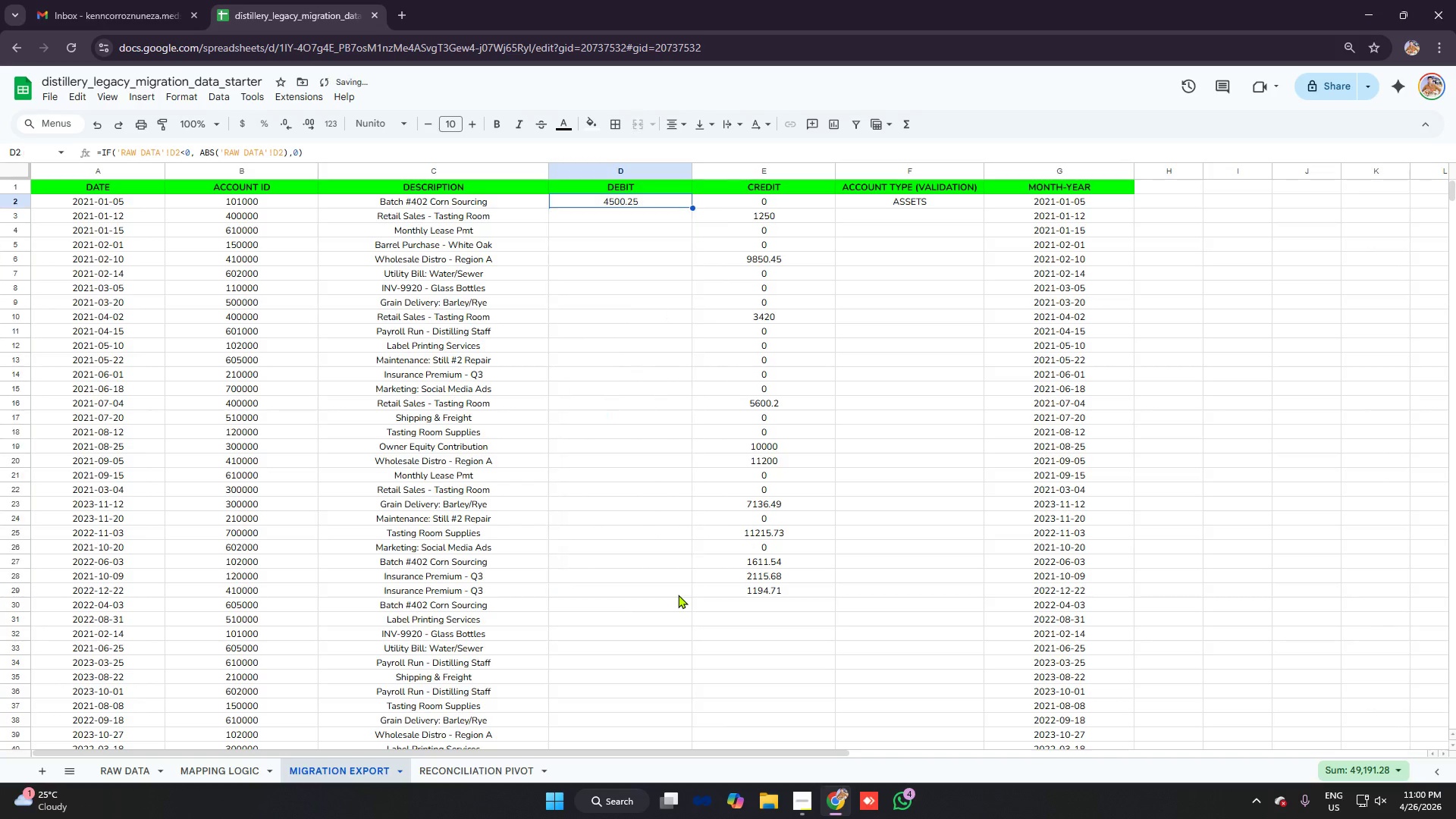 
key(Control+Z)
 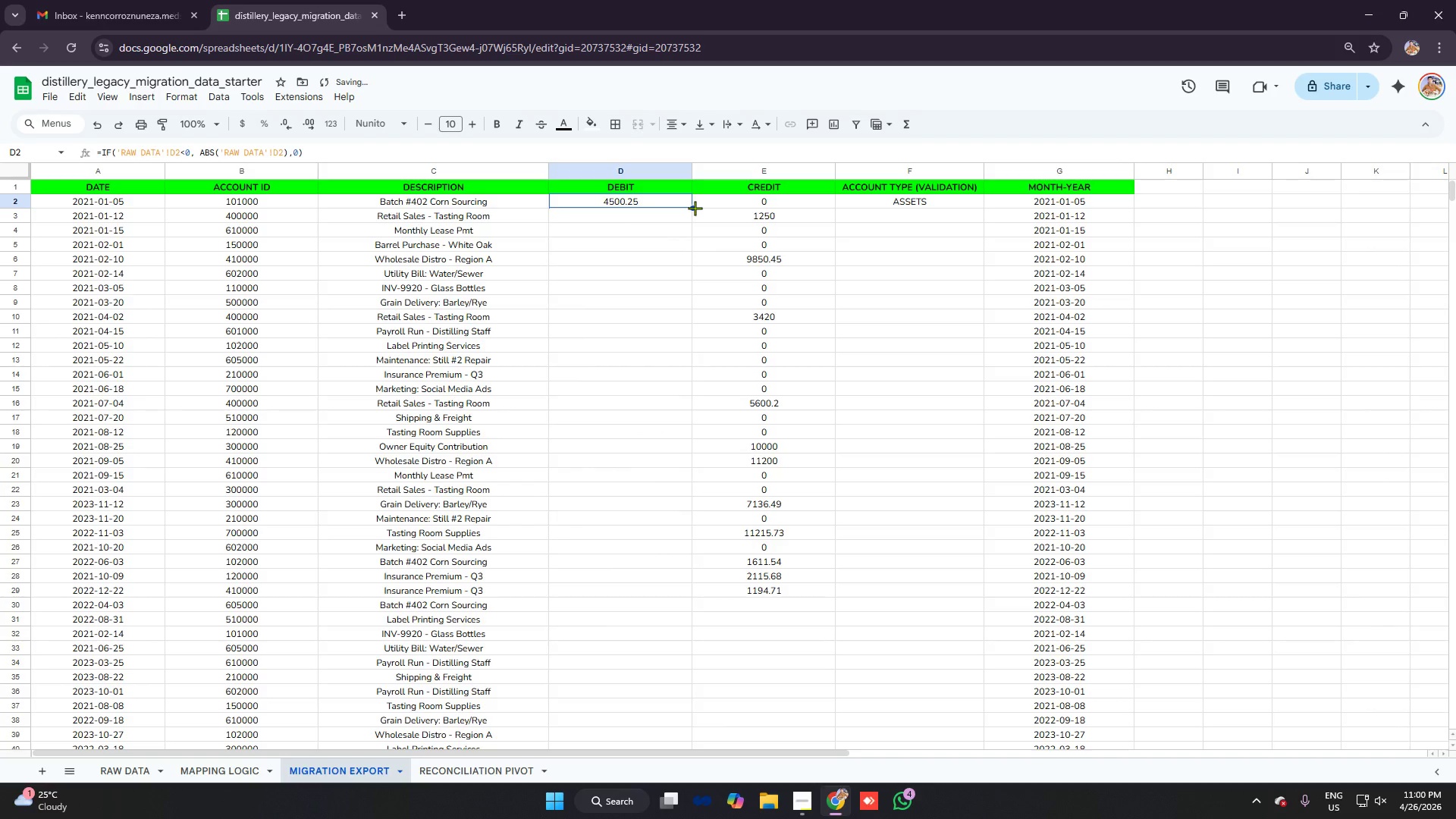 
left_click_drag(start_coordinate=[694, 208], to_coordinate=[645, 566])
 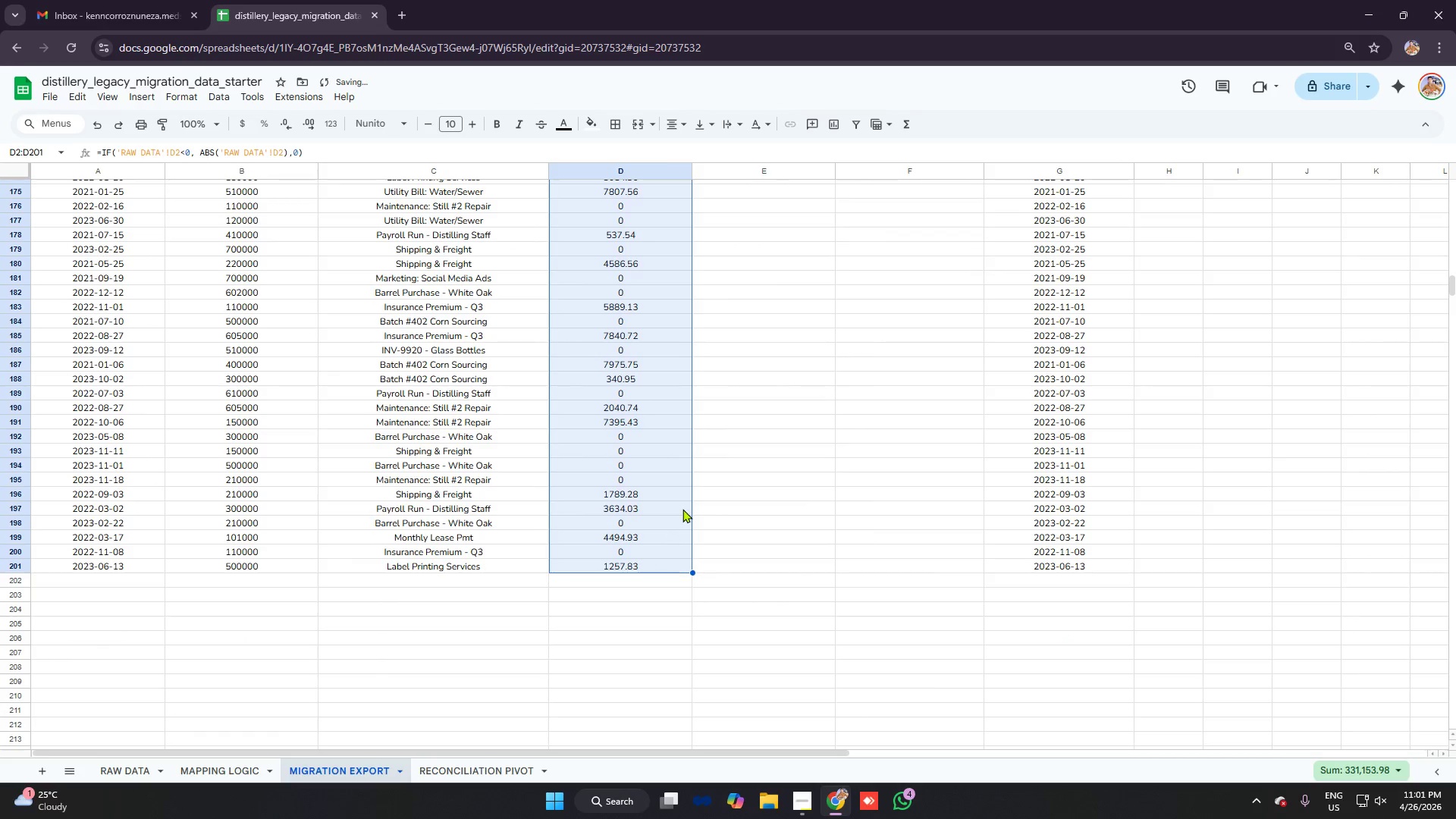 
scroll: coordinate [645, 559], scroll_direction: down, amount: 33.0
 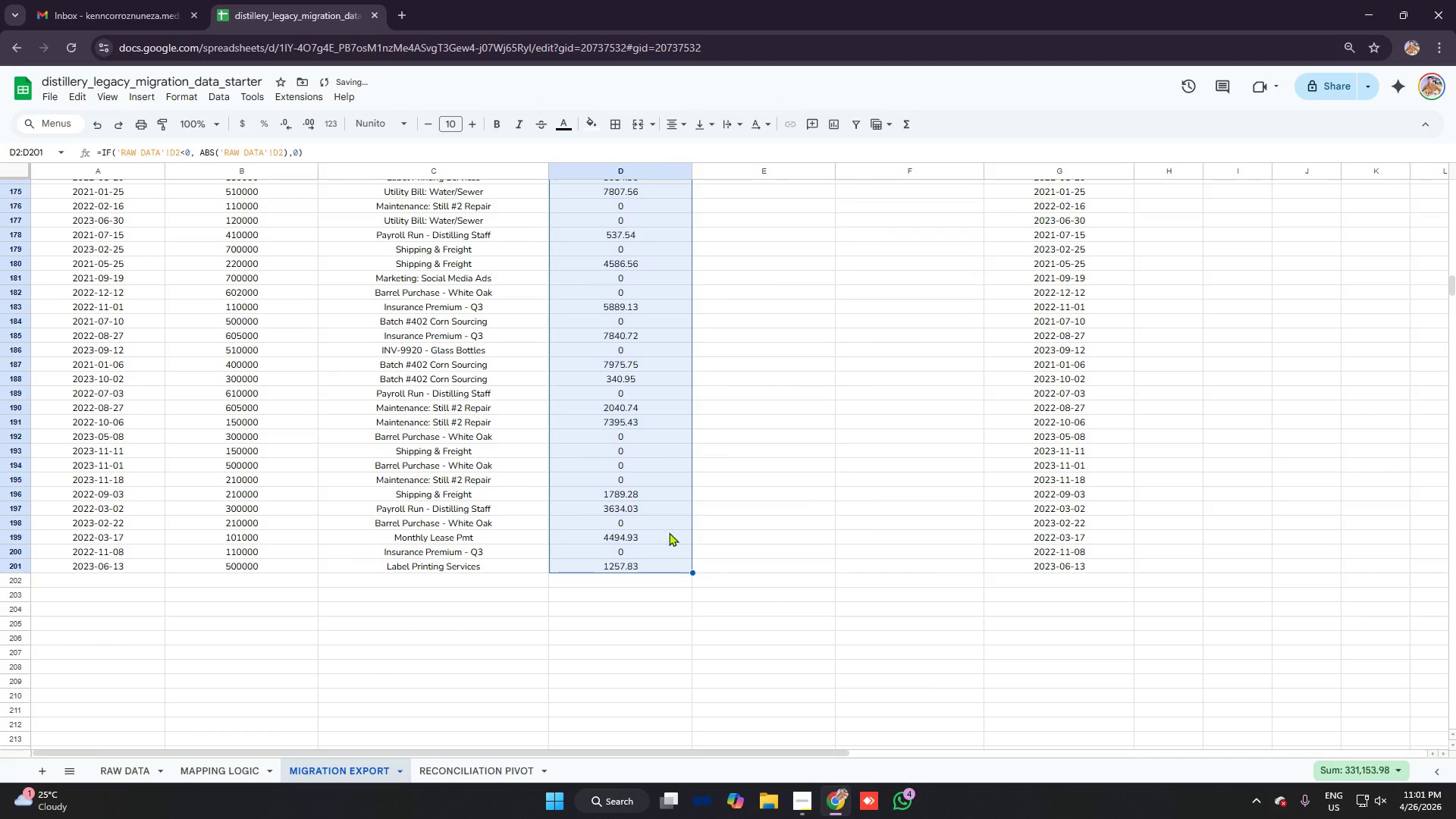 
left_click([670, 489])
 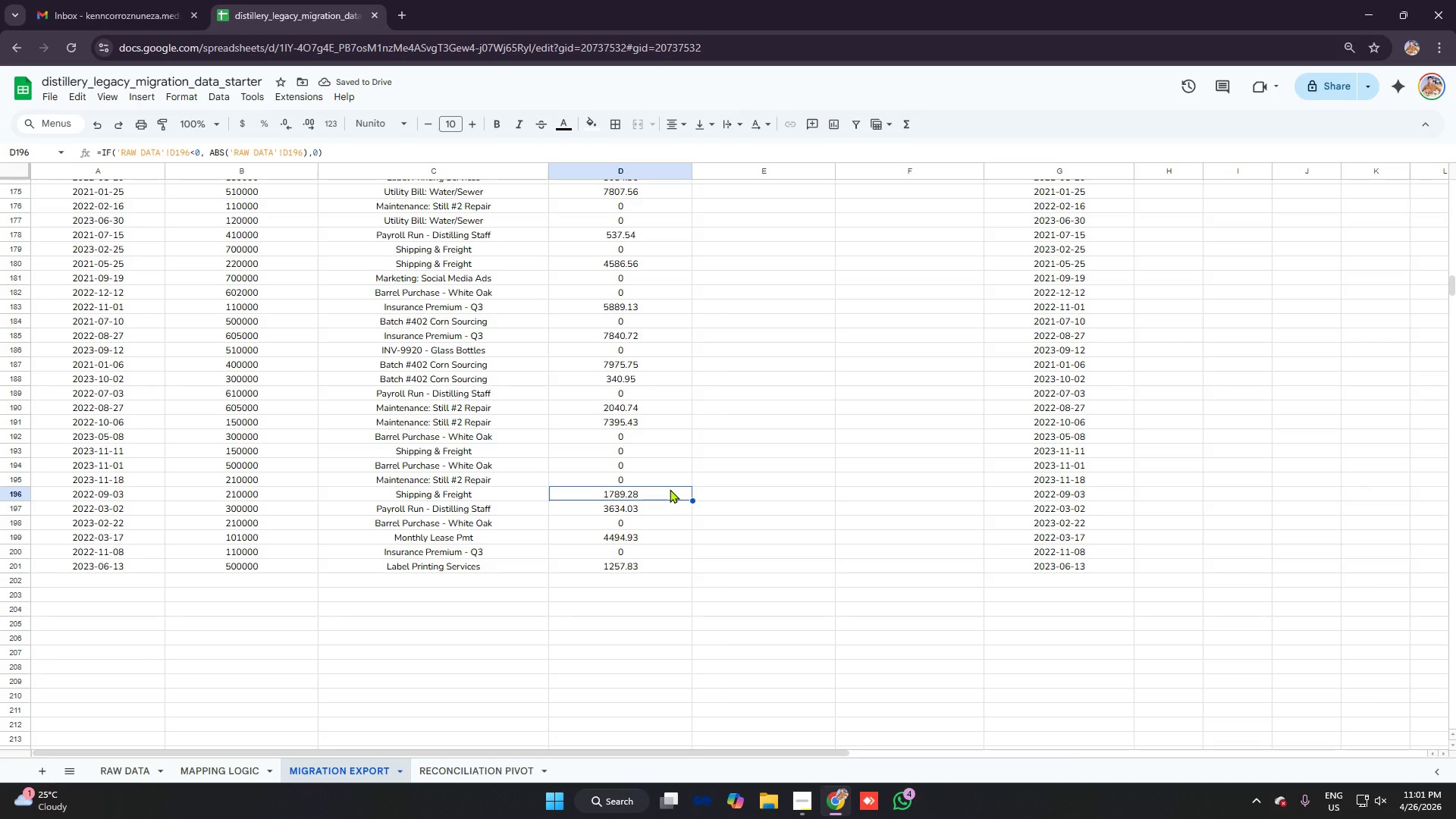 
wait(8.95)
 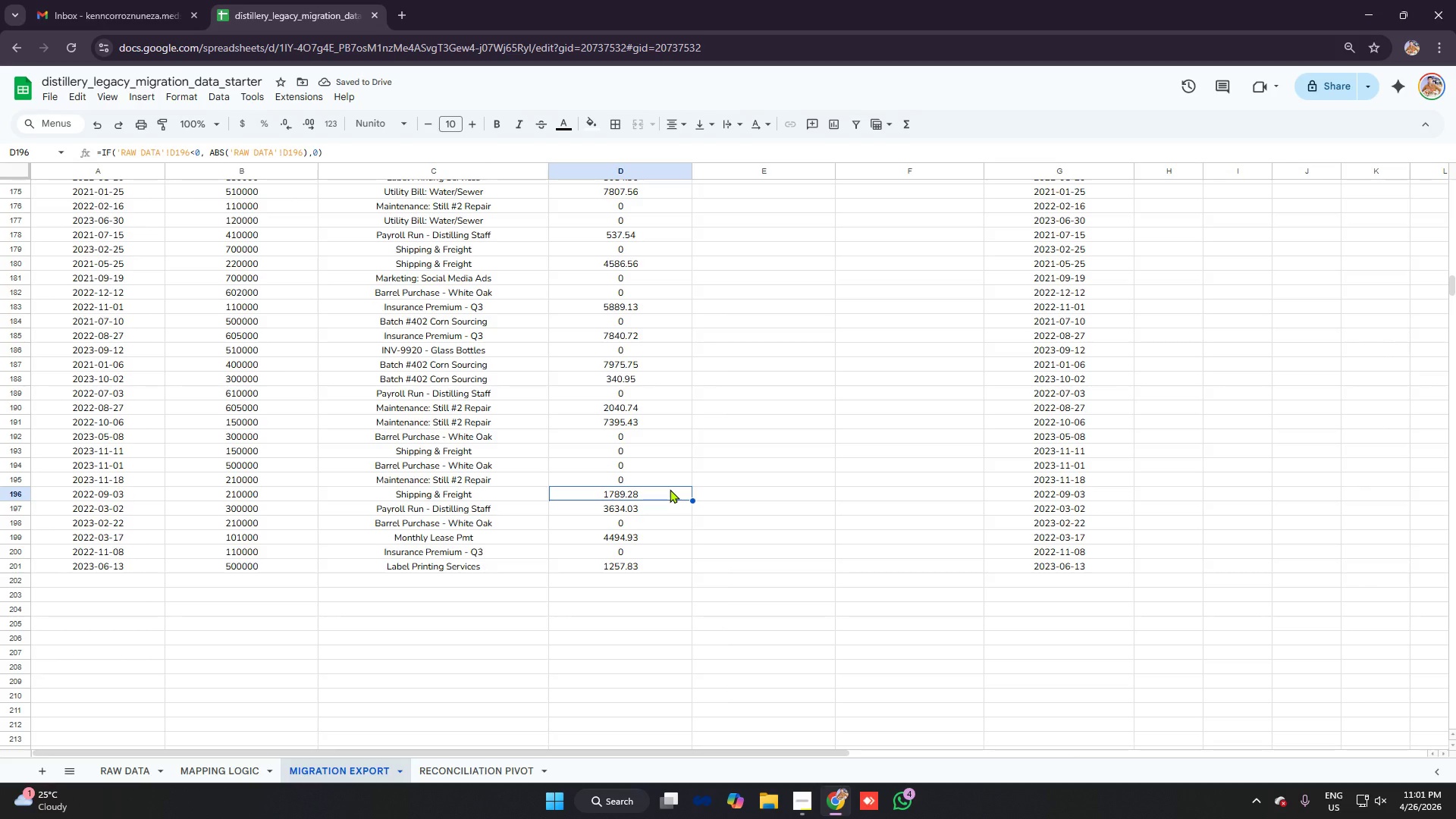 
scroll: coordinate [786, 418], scroll_direction: up, amount: 37.0
 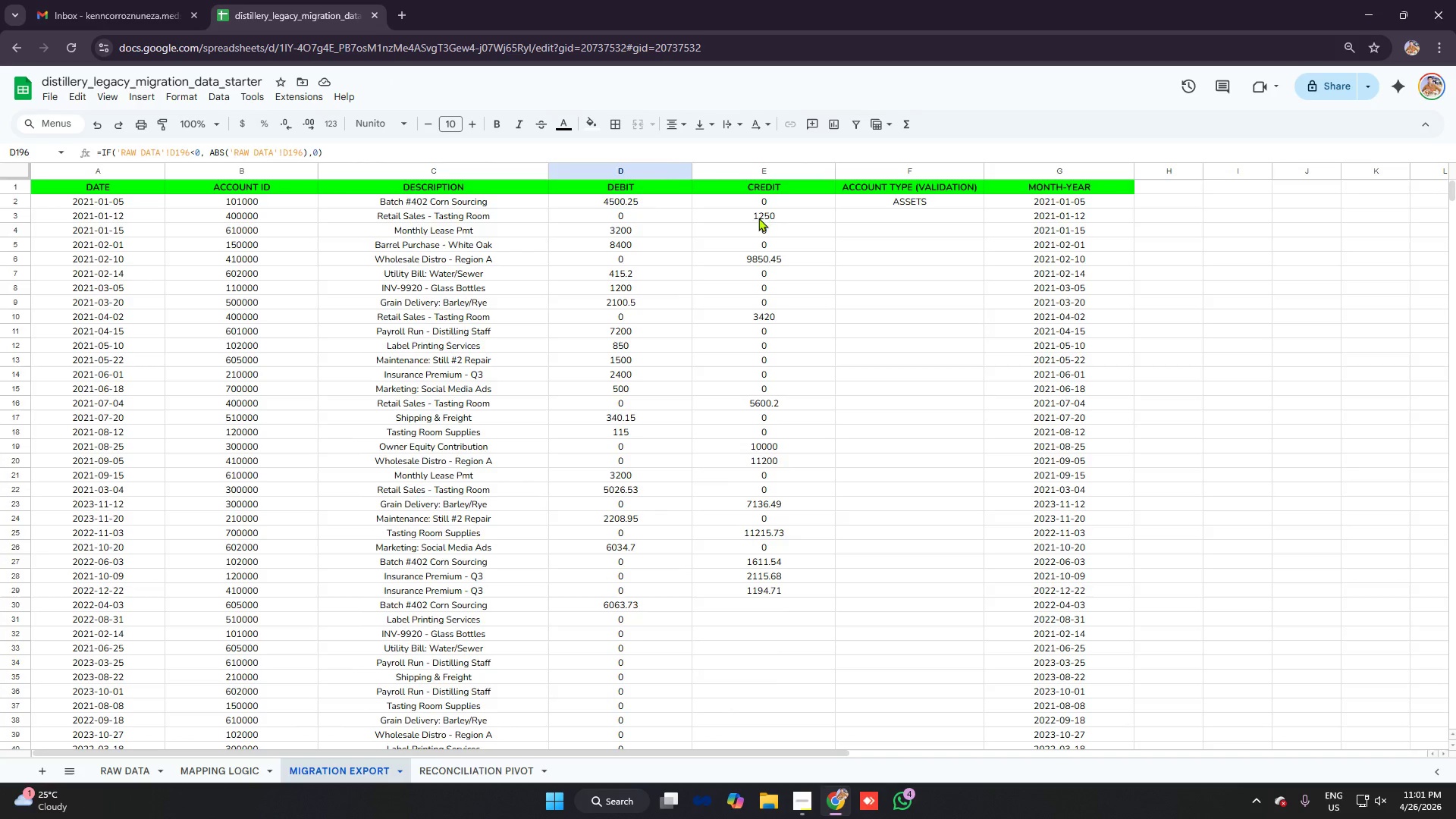 
left_click_drag(start_coordinate=[761, 213], to_coordinate=[815, 605])
 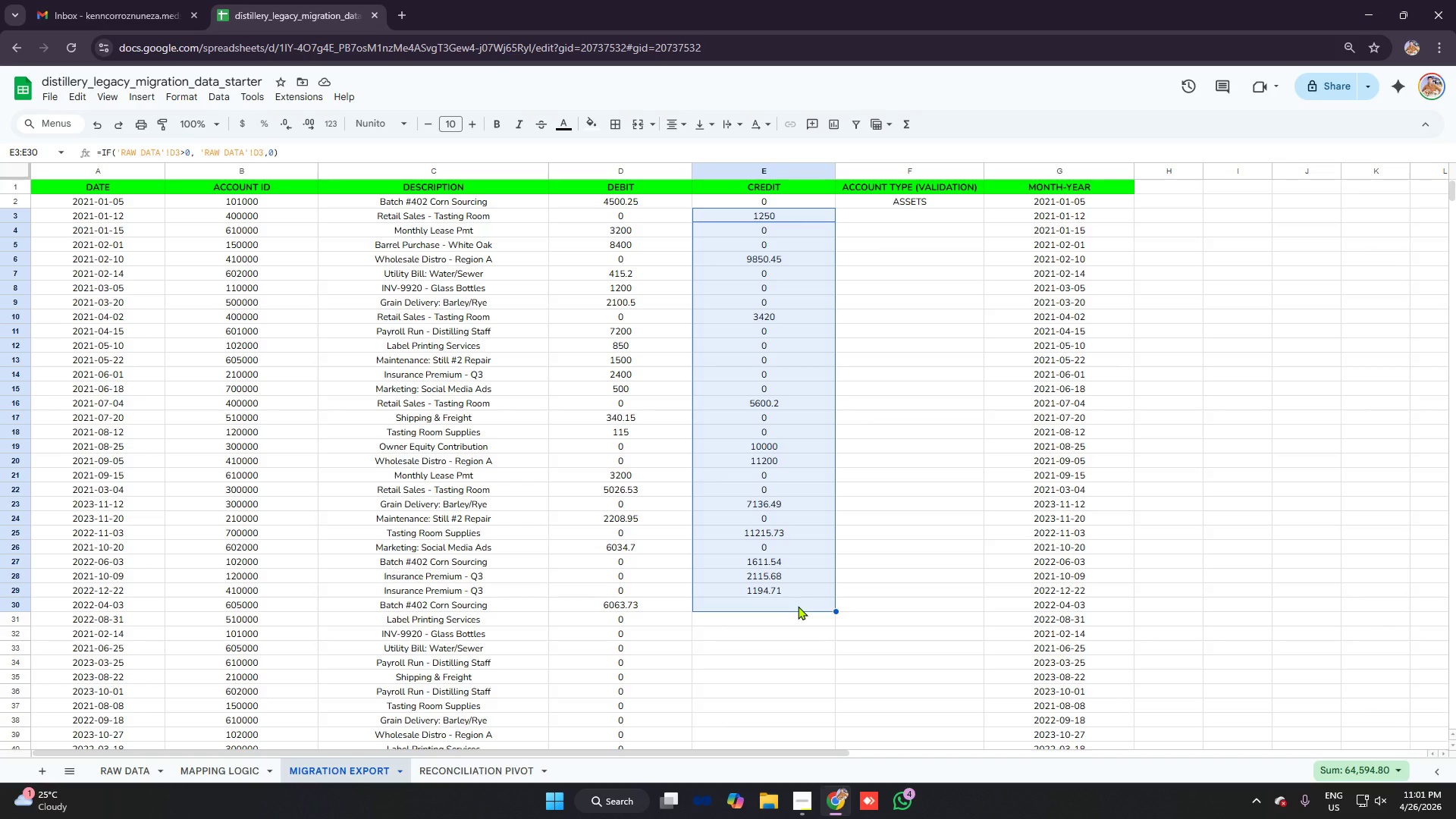 
key(Backspace)
 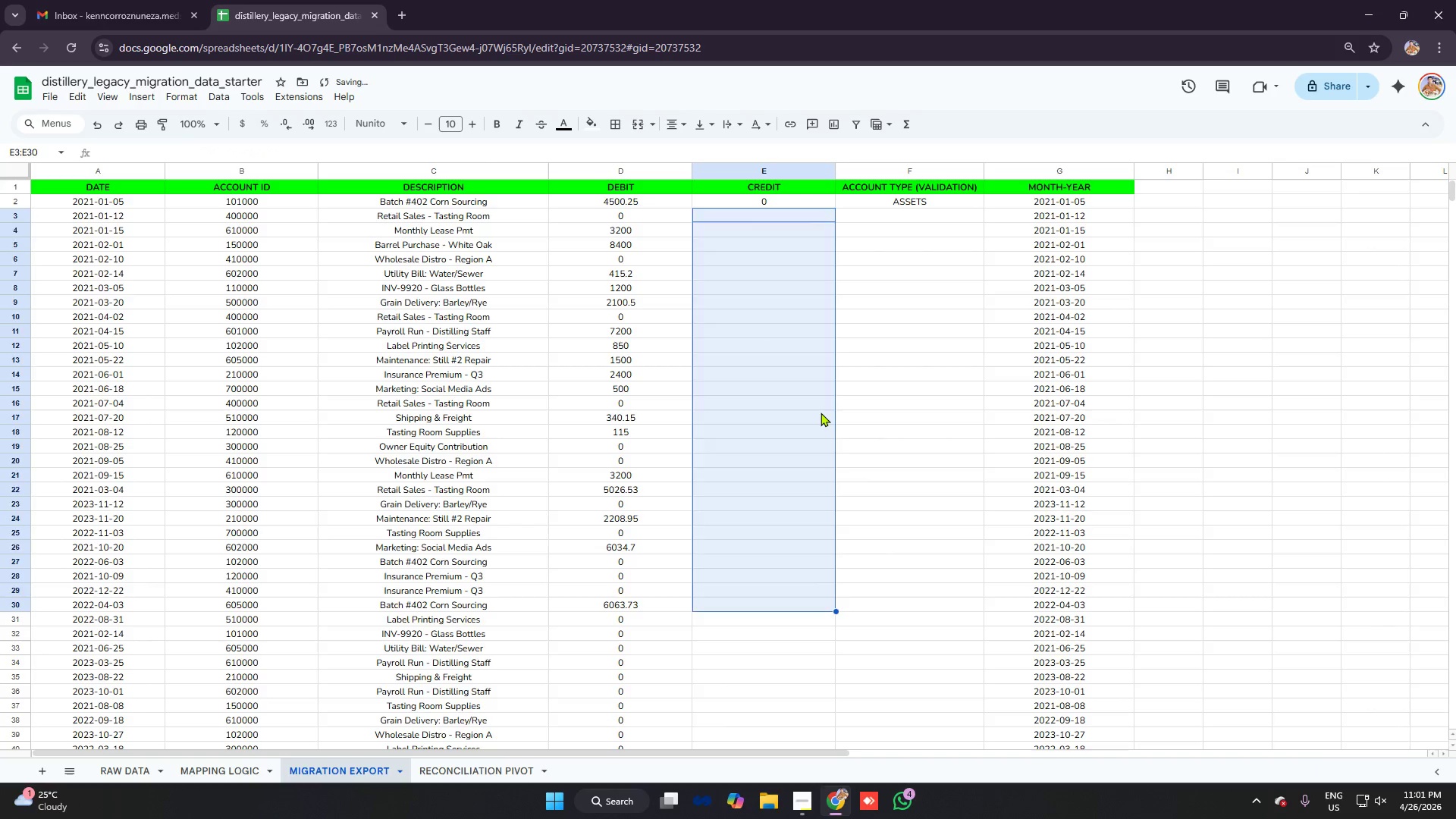 
left_click([821, 413])
 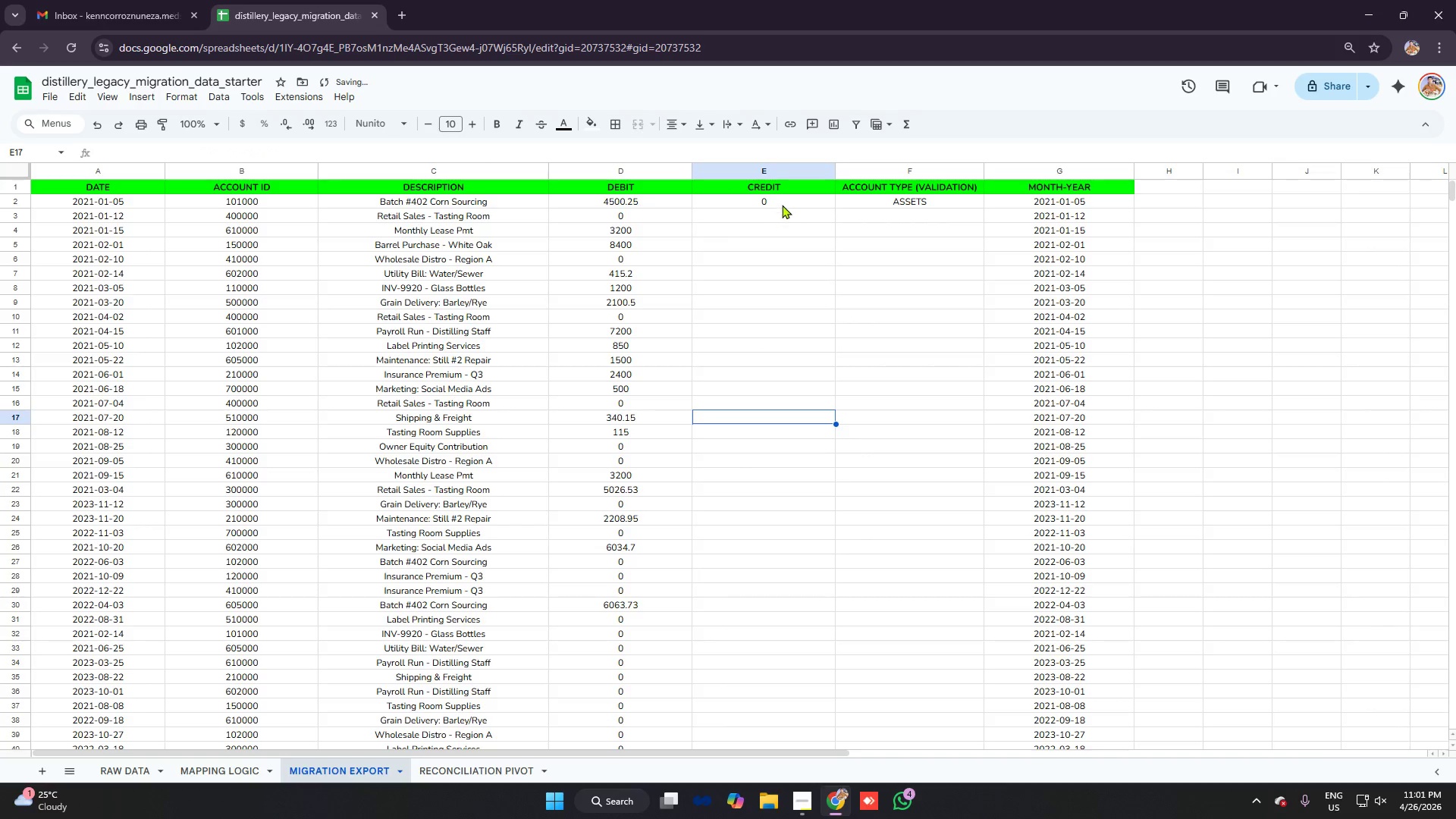 
left_click([782, 205])
 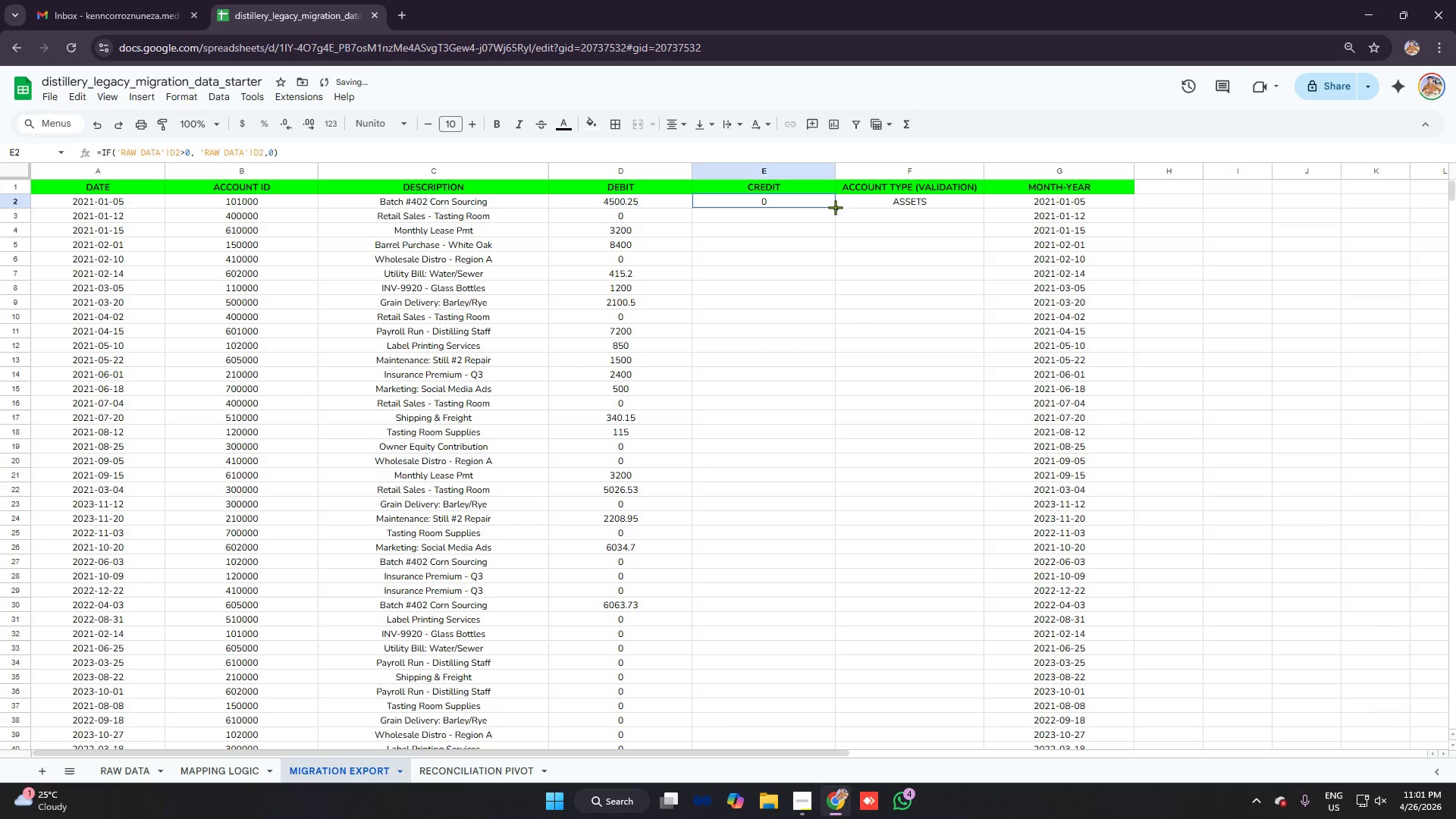 
left_click_drag(start_coordinate=[835, 207], to_coordinate=[780, 566])
 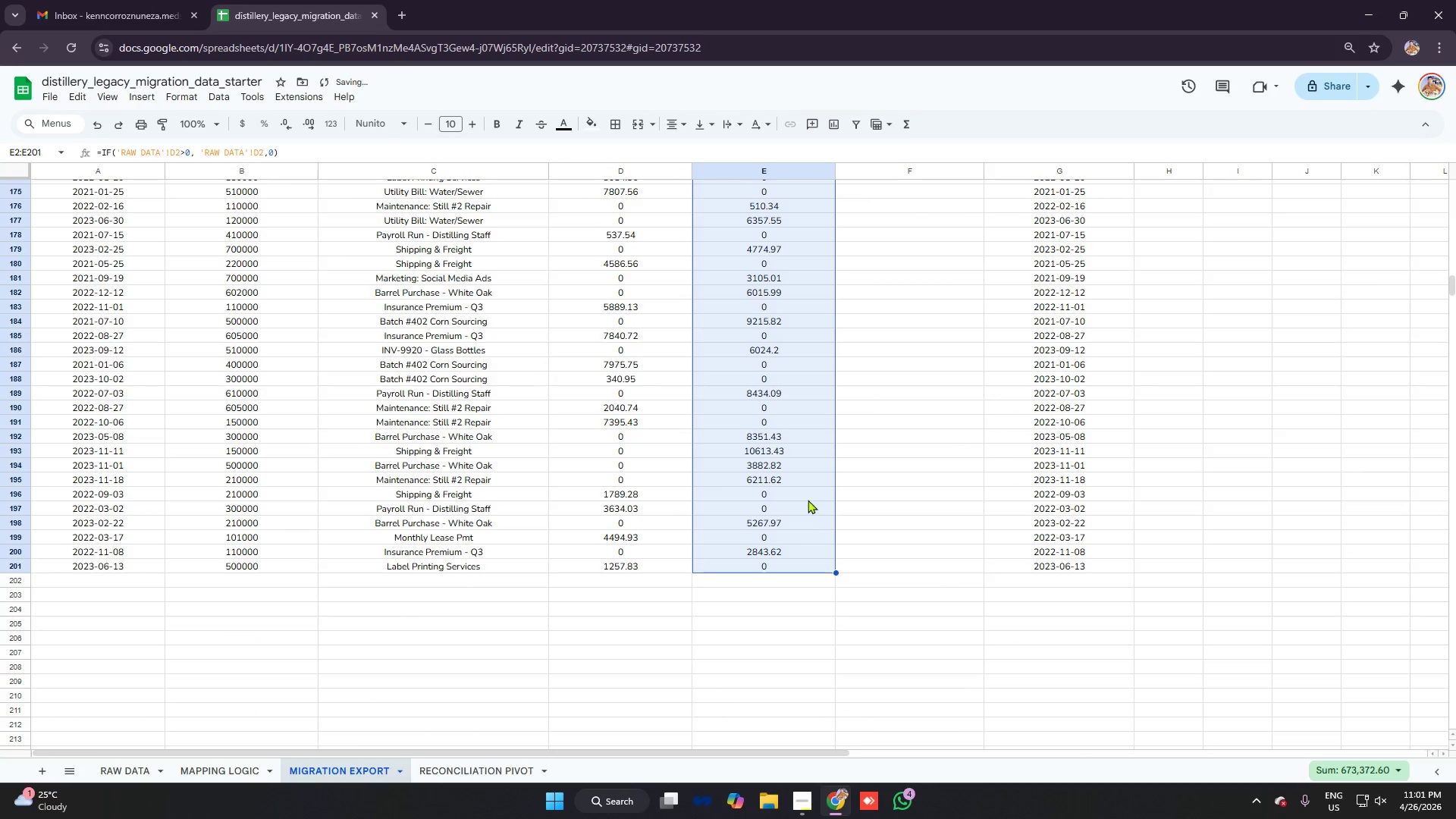 
scroll: coordinate [780, 578], scroll_direction: down, amount: 33.0
 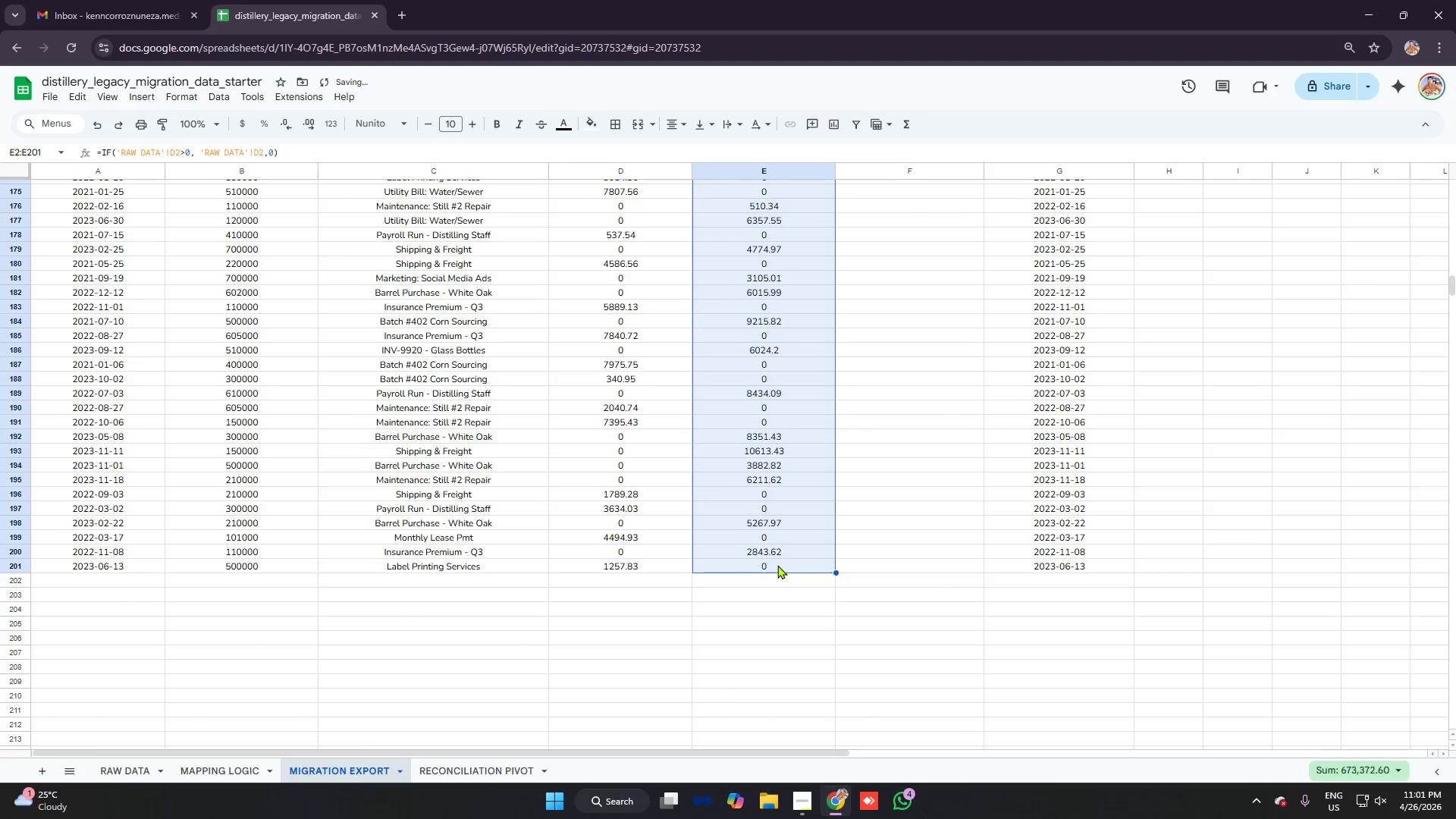 
left_click([806, 497])
 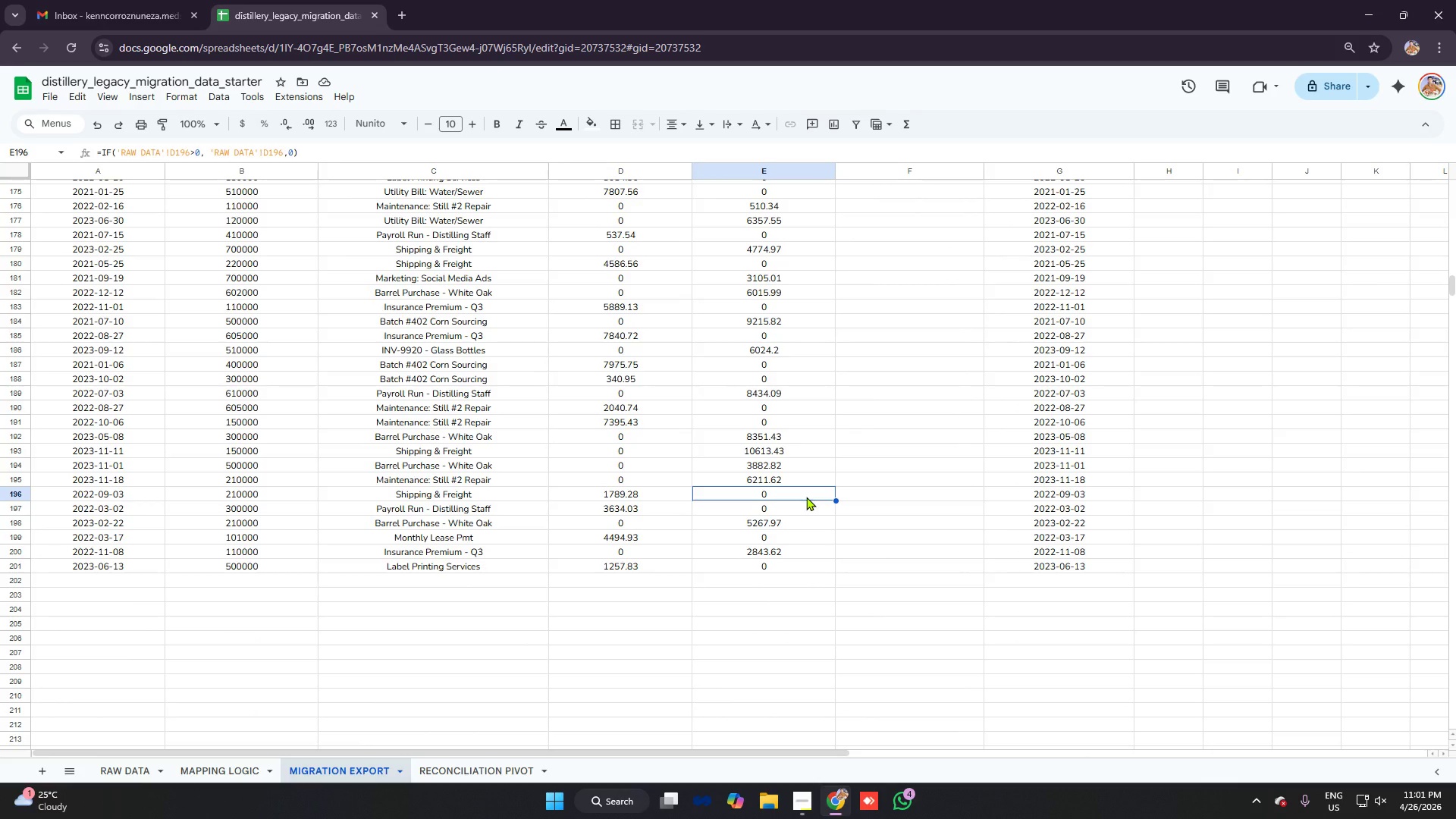 
wait(14.33)
 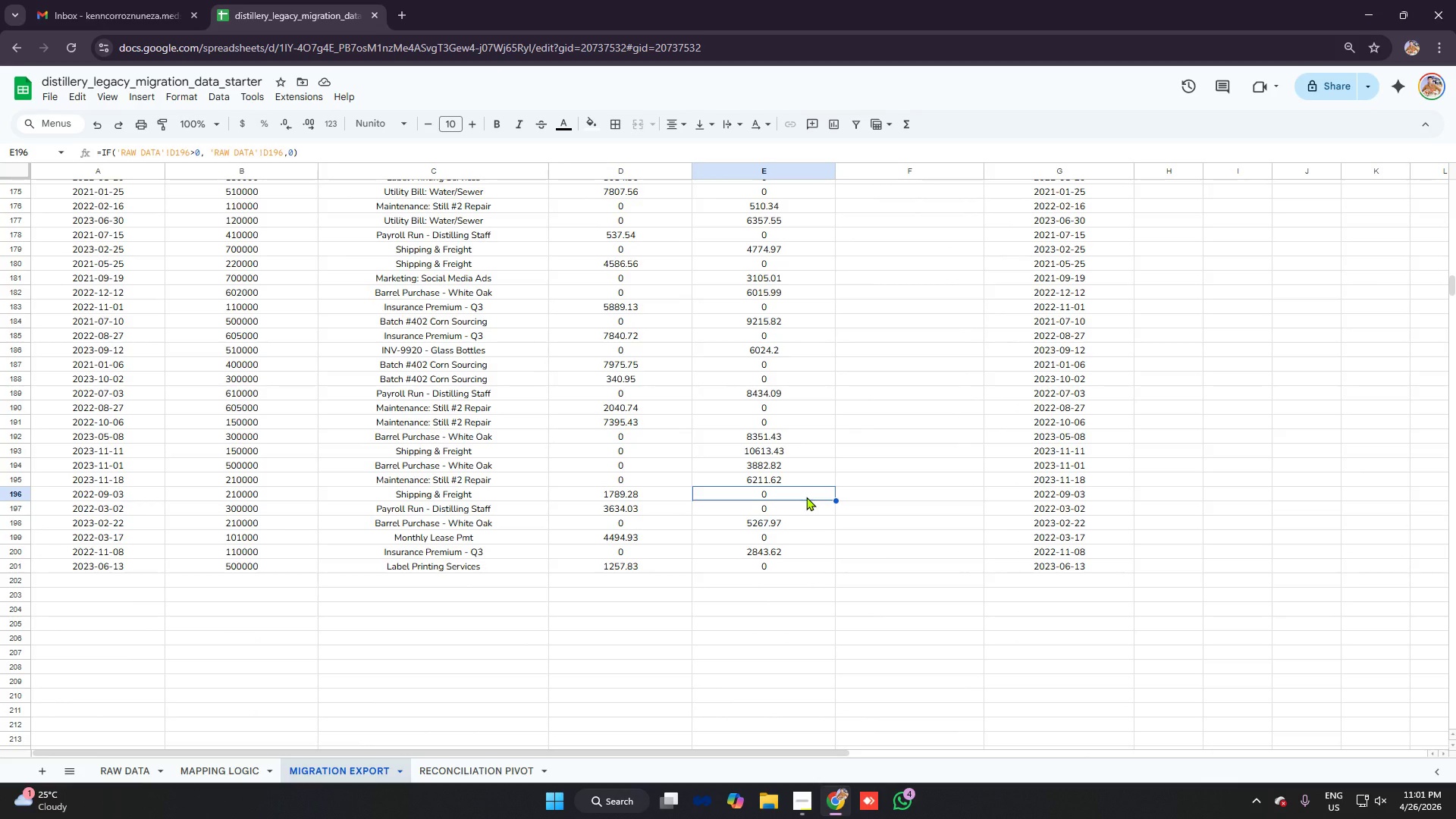 
scroll: coordinate [796, 479], scroll_direction: up, amount: 21.0
 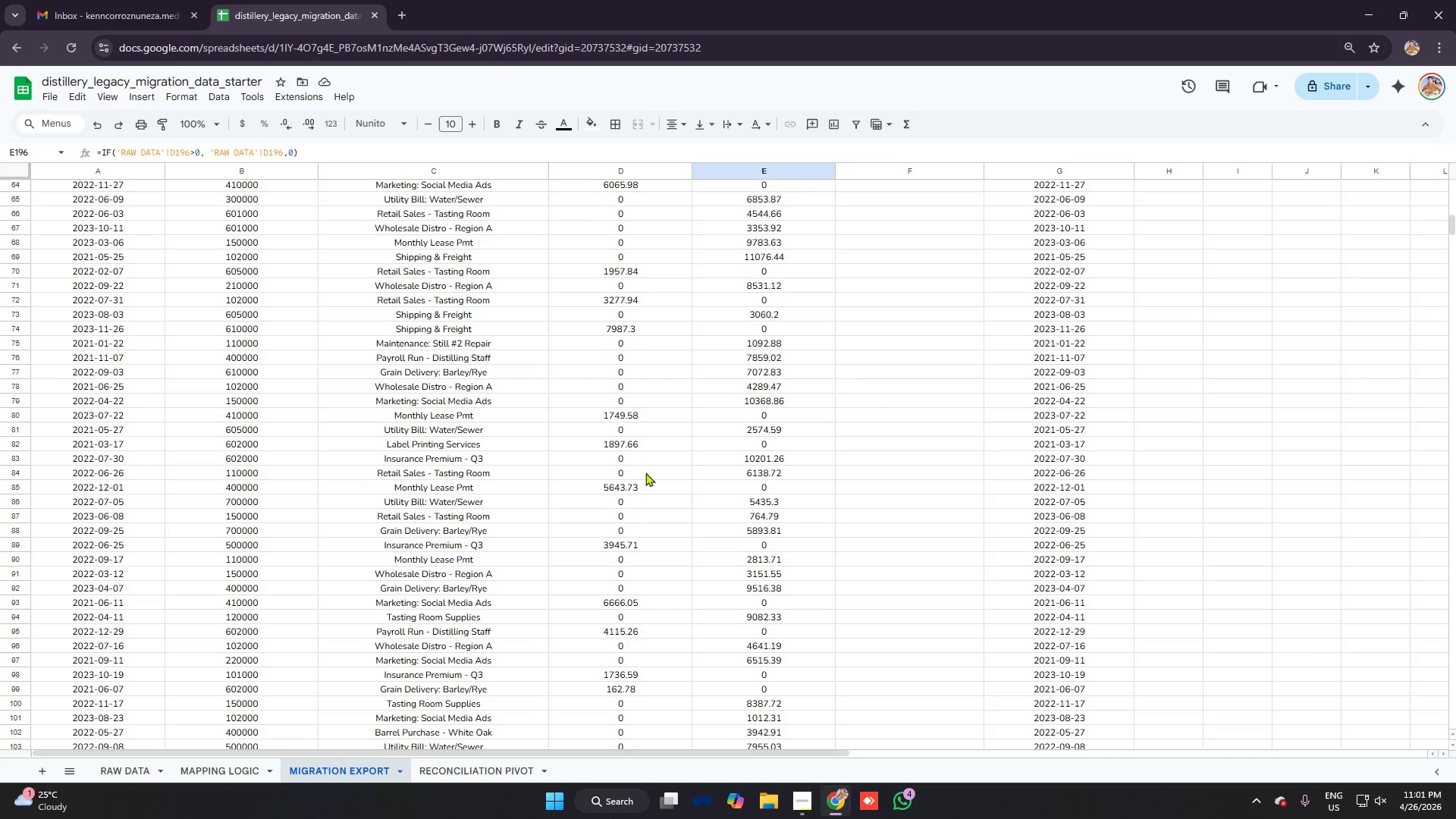 
scroll: coordinate [883, 385], scroll_direction: down, amount: 3.0
 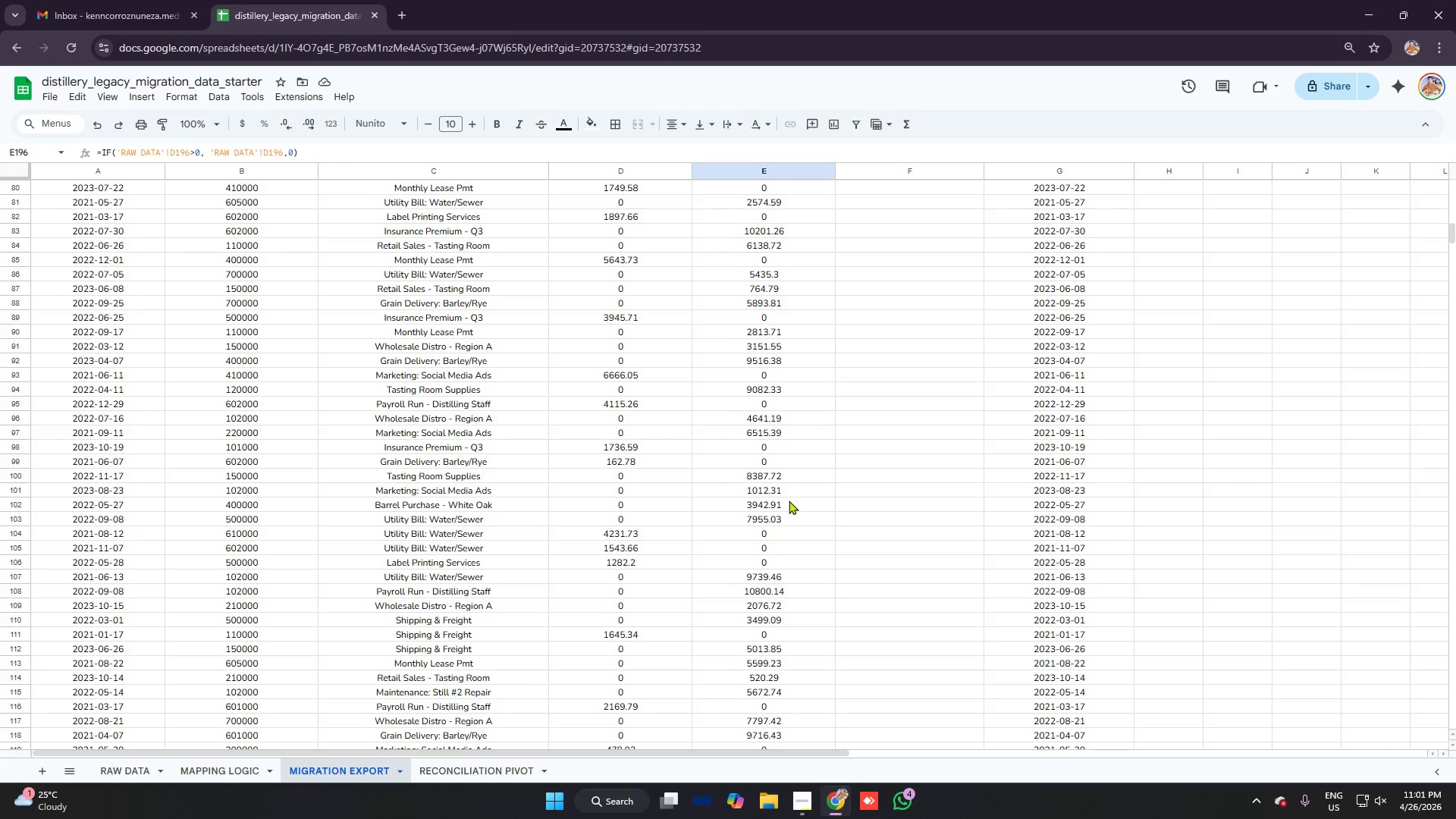 
left_click([758, 472])
 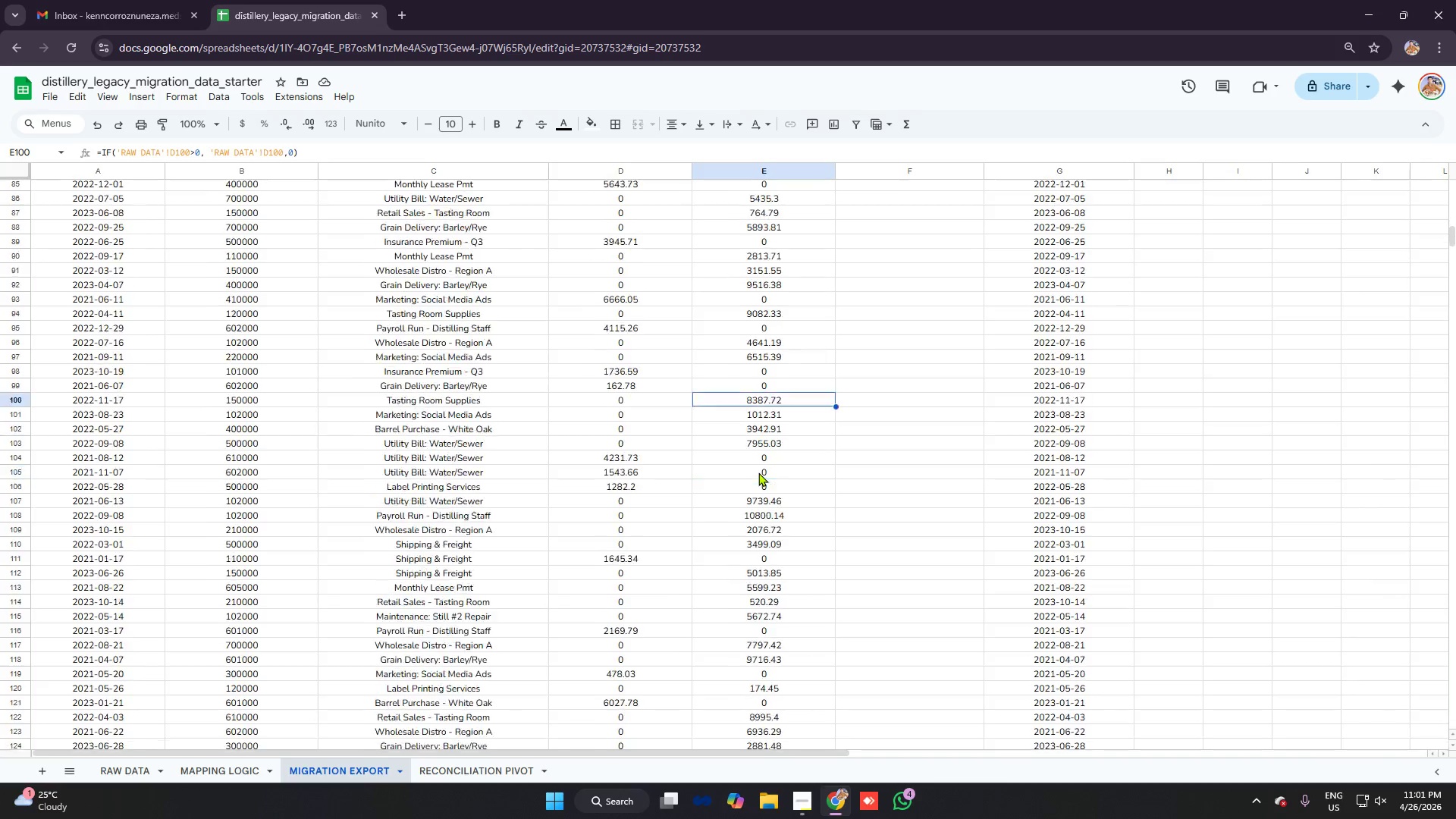 
scroll: coordinate [886, 282], scroll_direction: up, amount: 20.0
 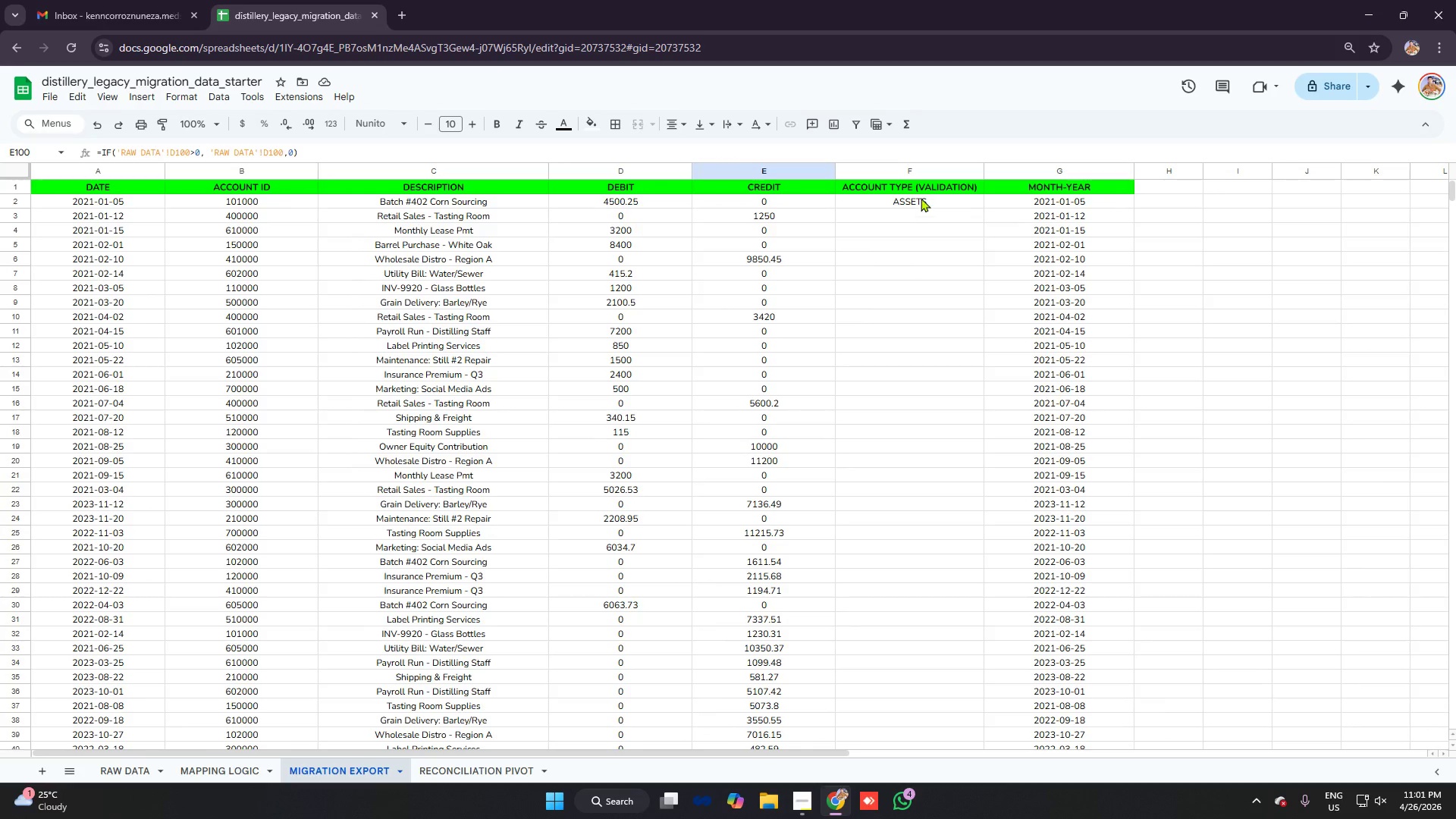 
left_click([921, 198])
 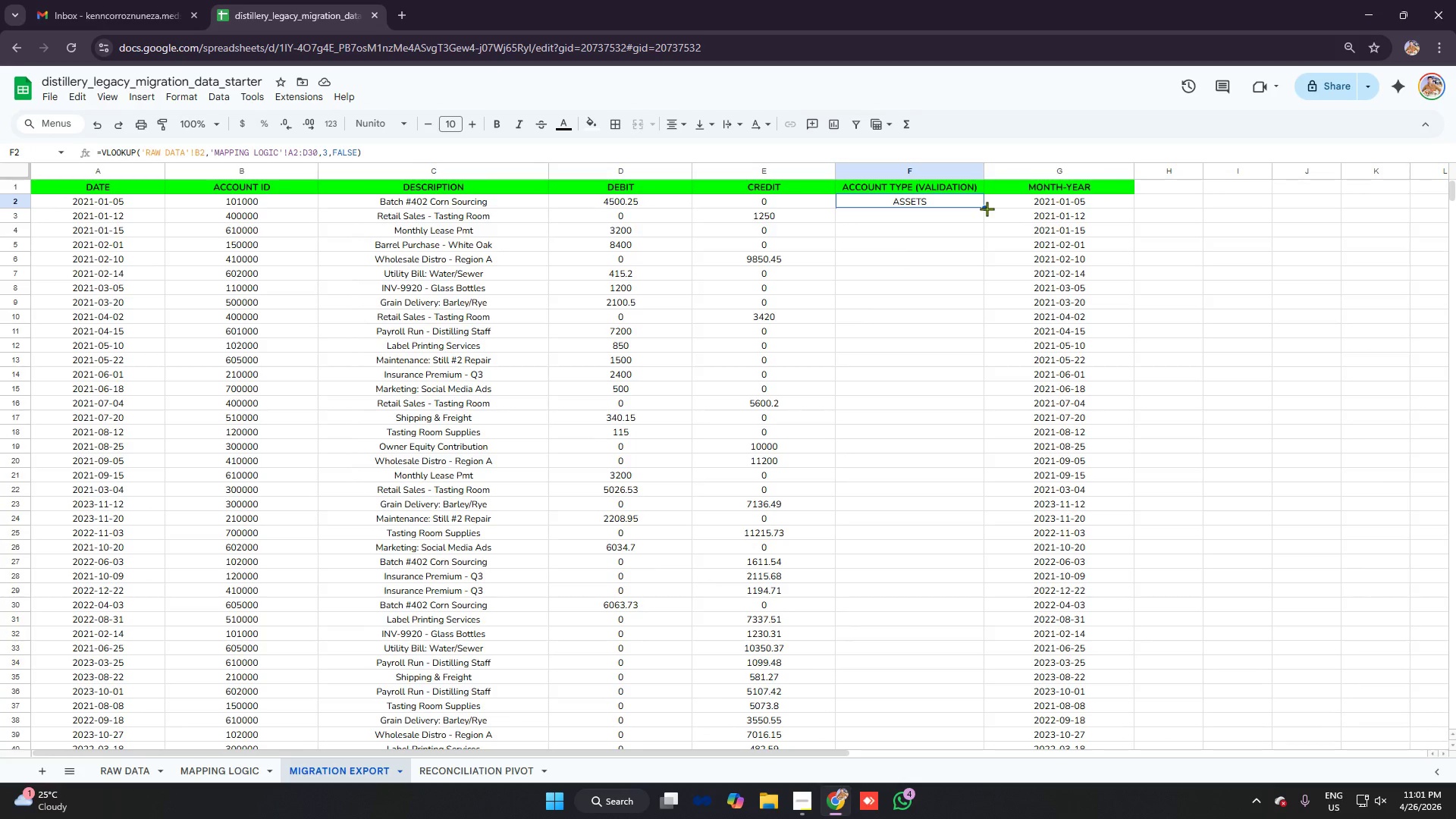 
left_click_drag(start_coordinate=[983, 209], to_coordinate=[992, 654])
 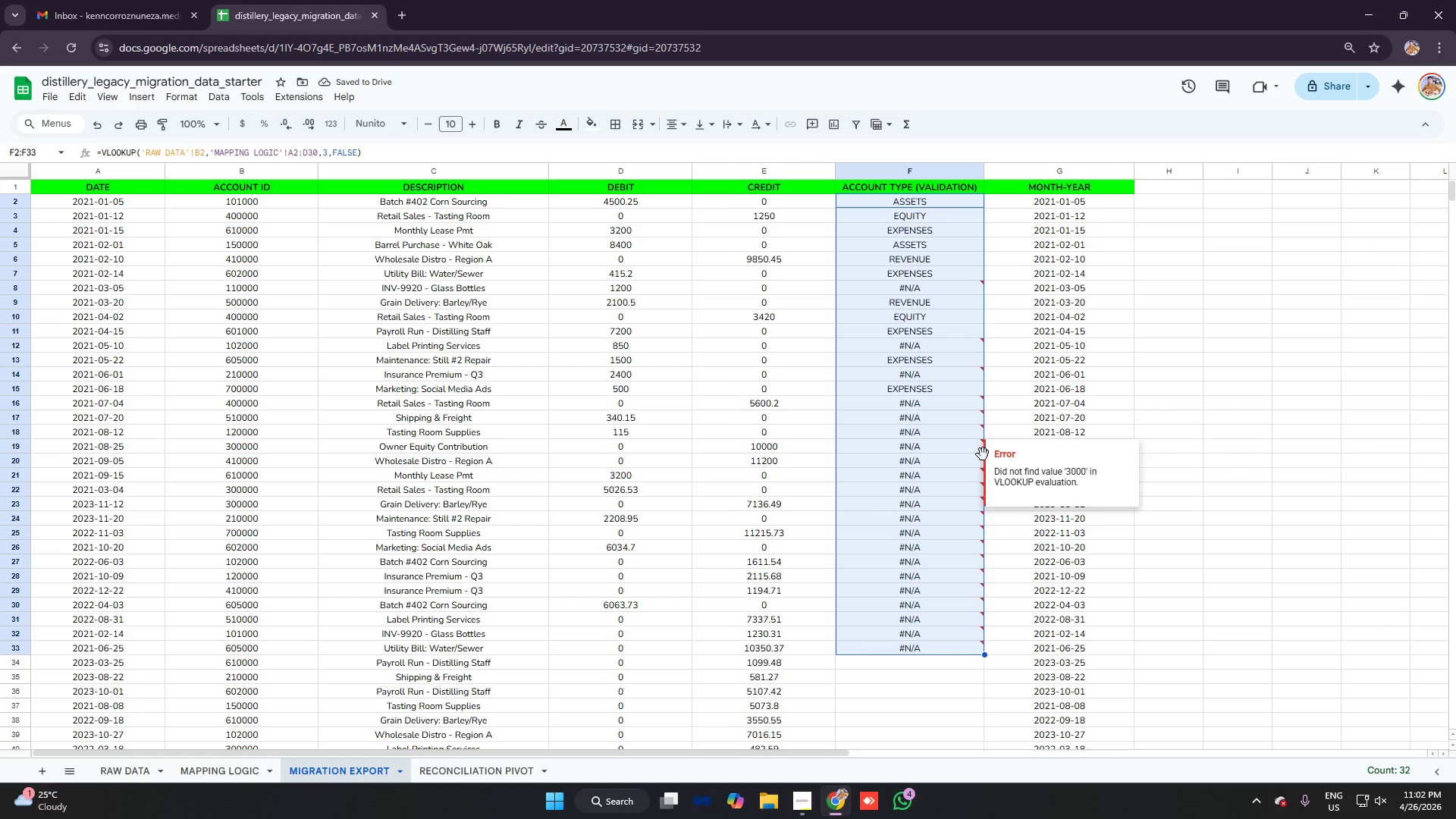 
wait(8.39)
 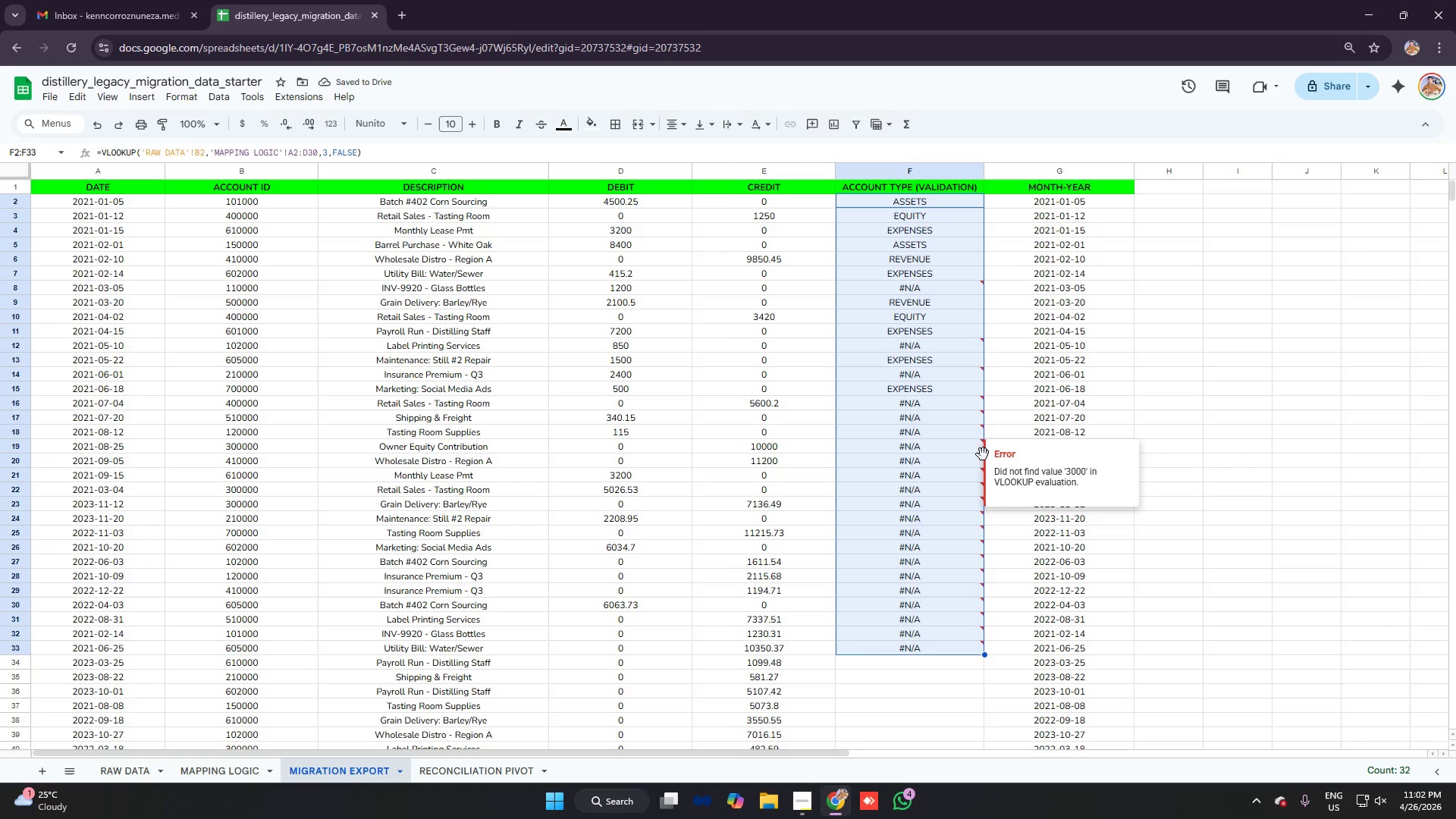 
key(Control+ControlLeft)
 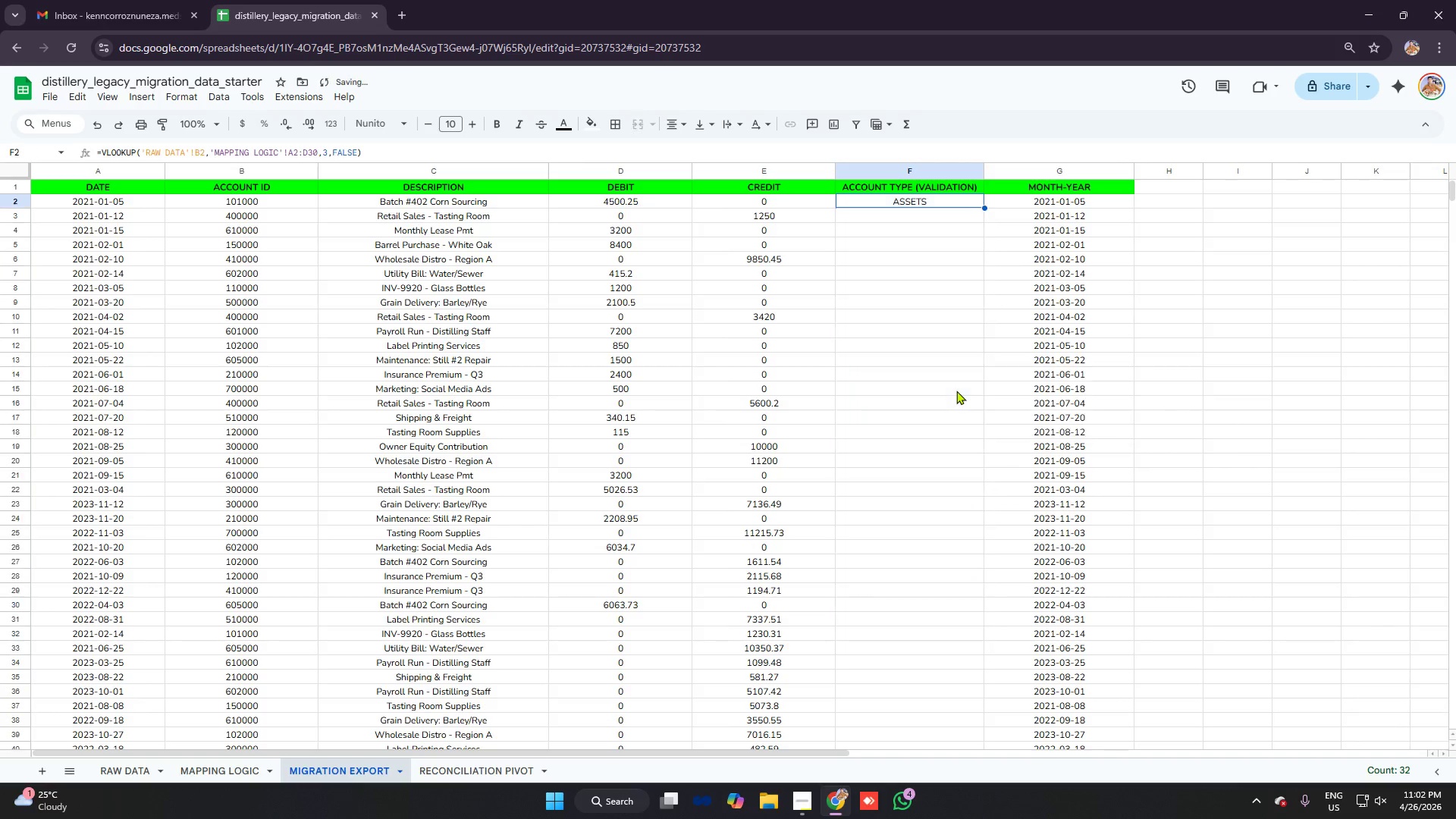 
key(Control+Z)
 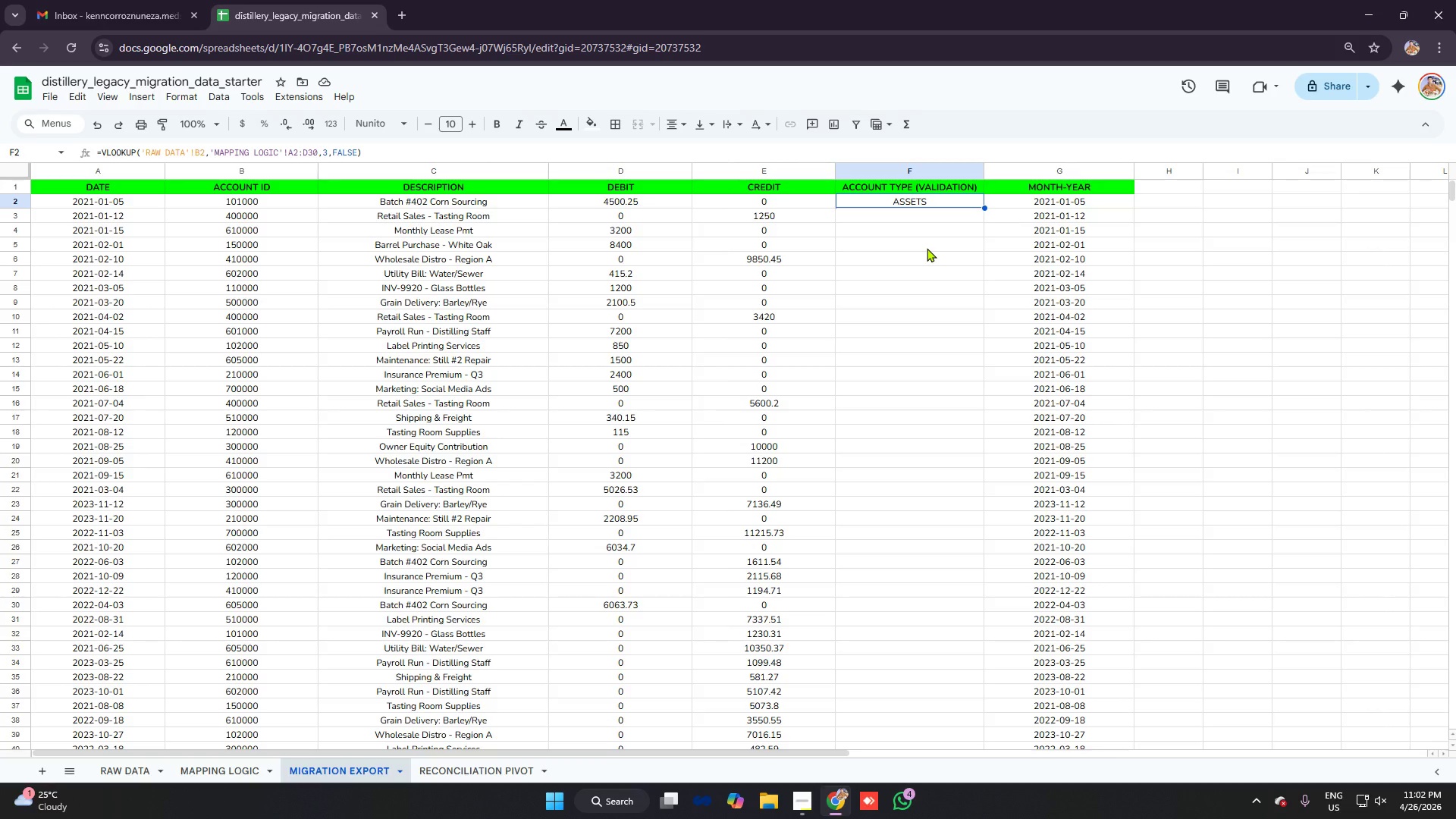 
wait(18.73)
 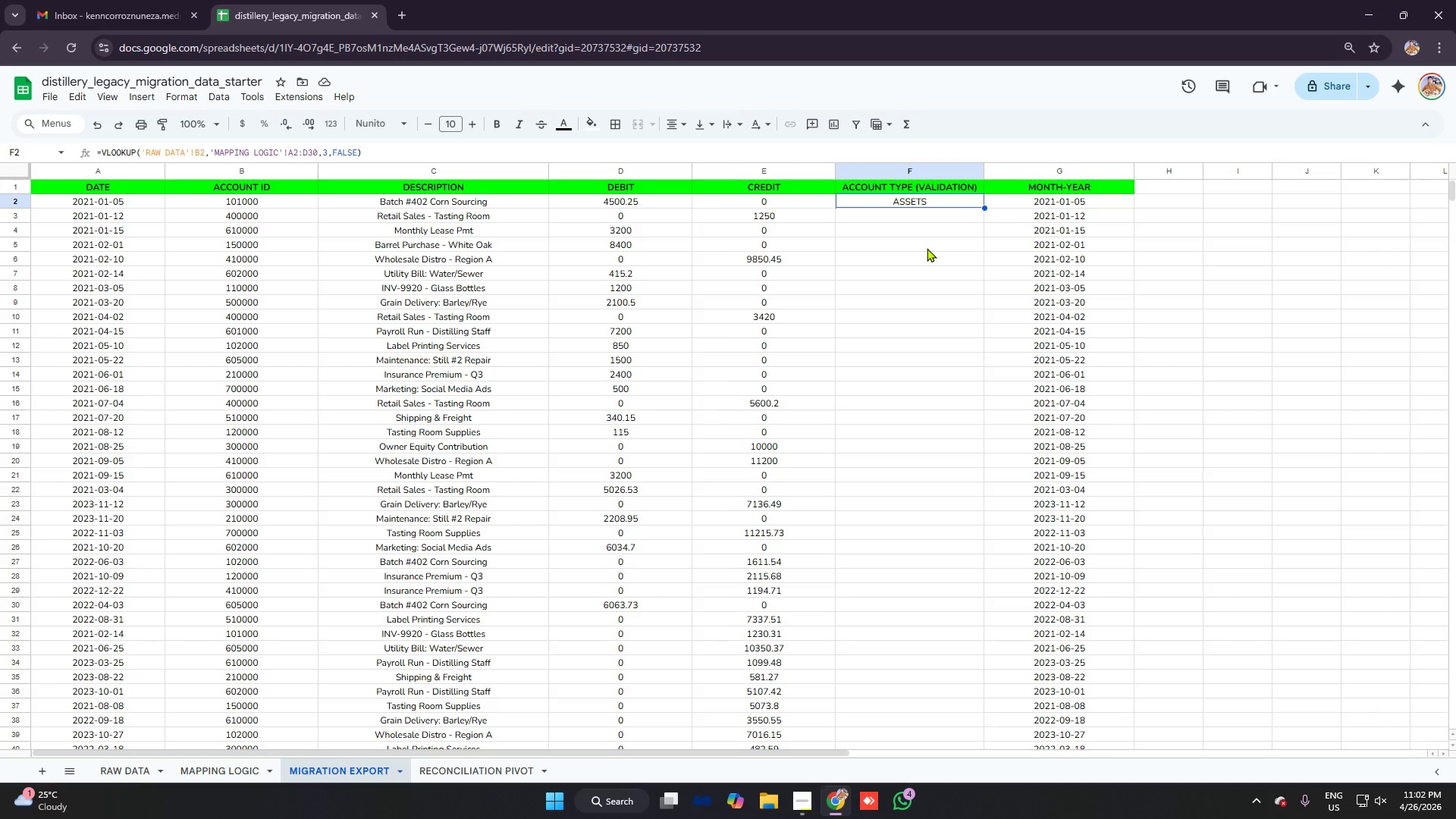 
left_click_drag(start_coordinate=[984, 206], to_coordinate=[984, 228])
 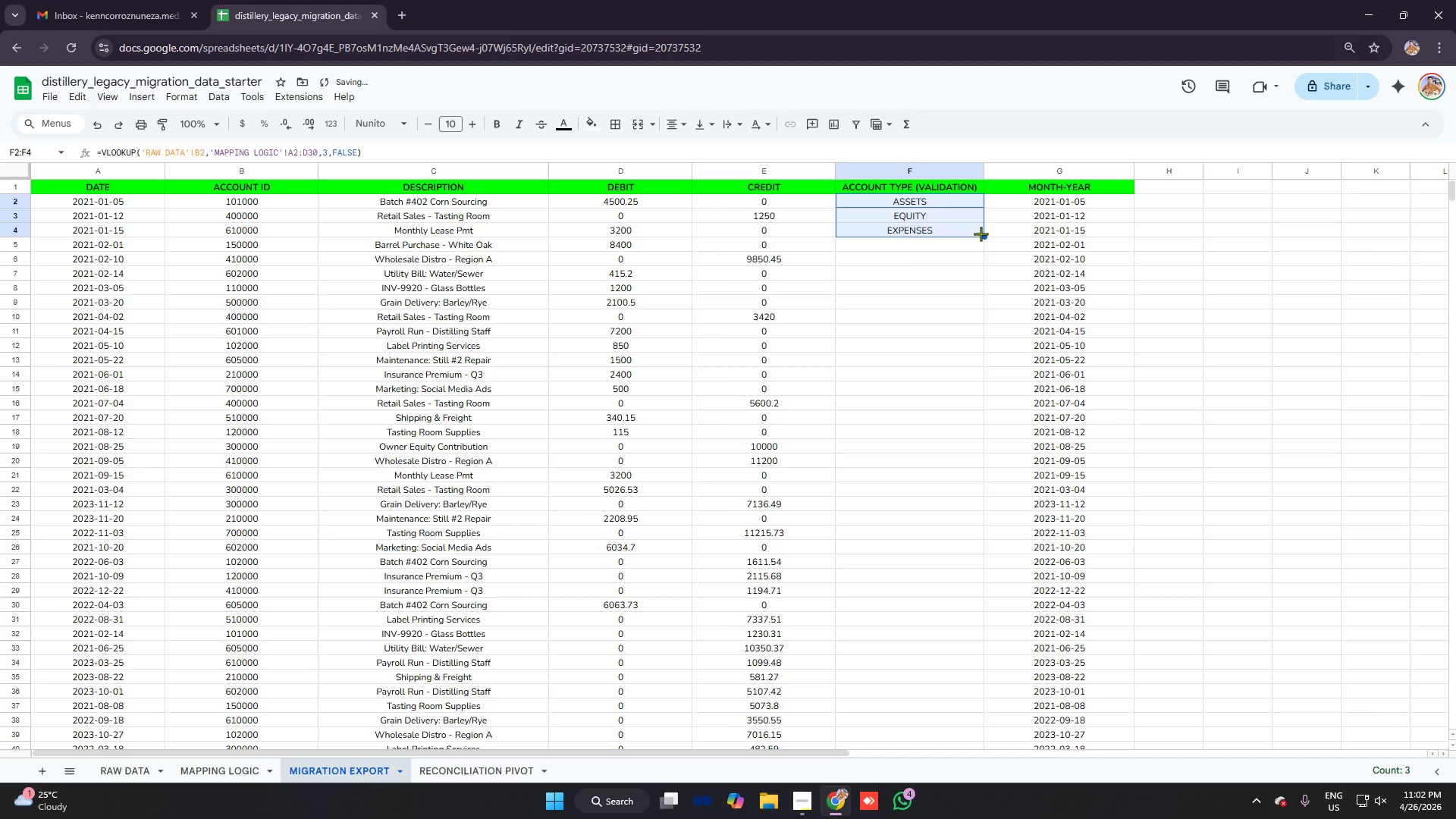 
left_click_drag(start_coordinate=[983, 237], to_coordinate=[987, 271])
 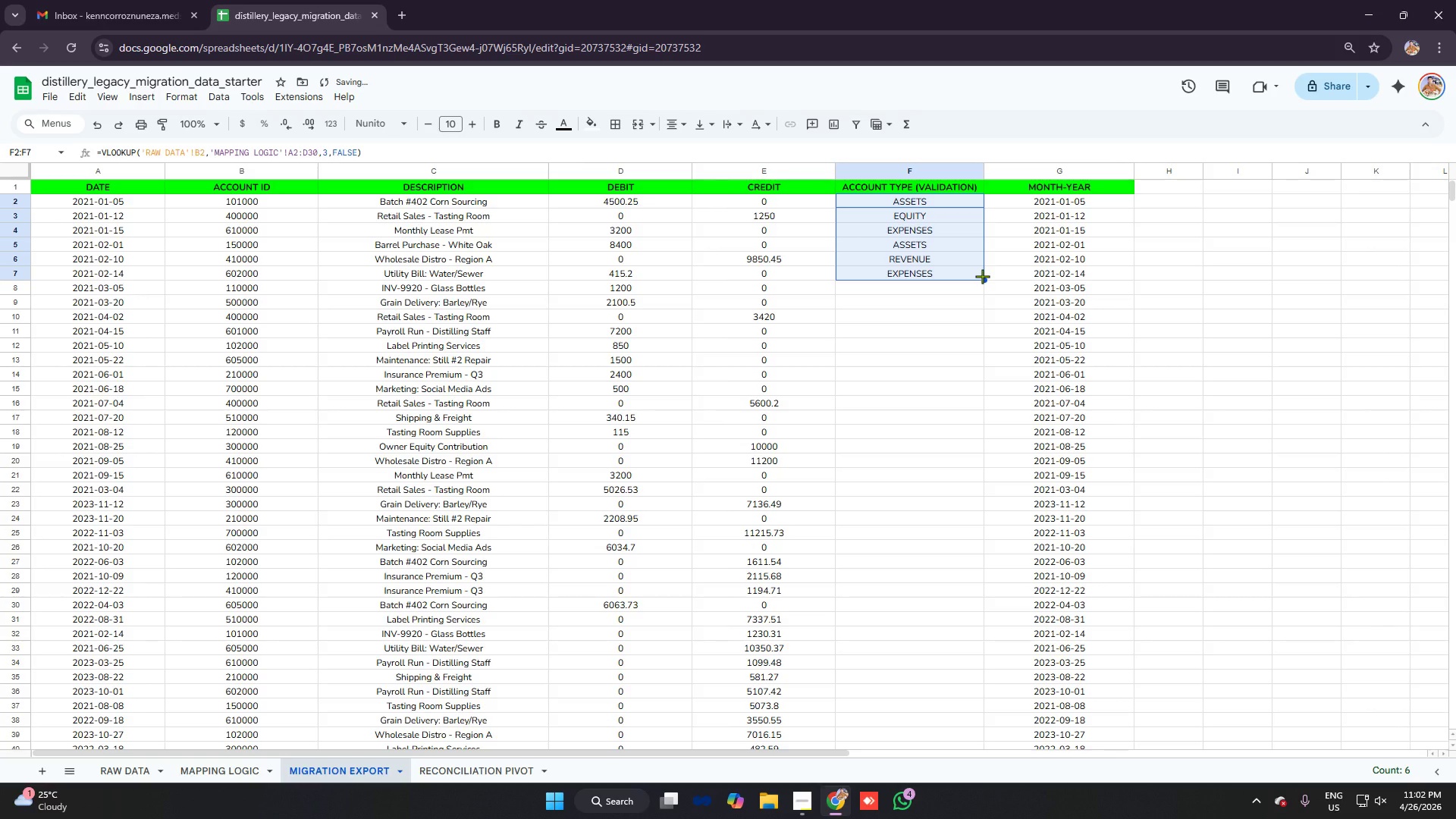 
left_click_drag(start_coordinate=[982, 276], to_coordinate=[989, 312])
 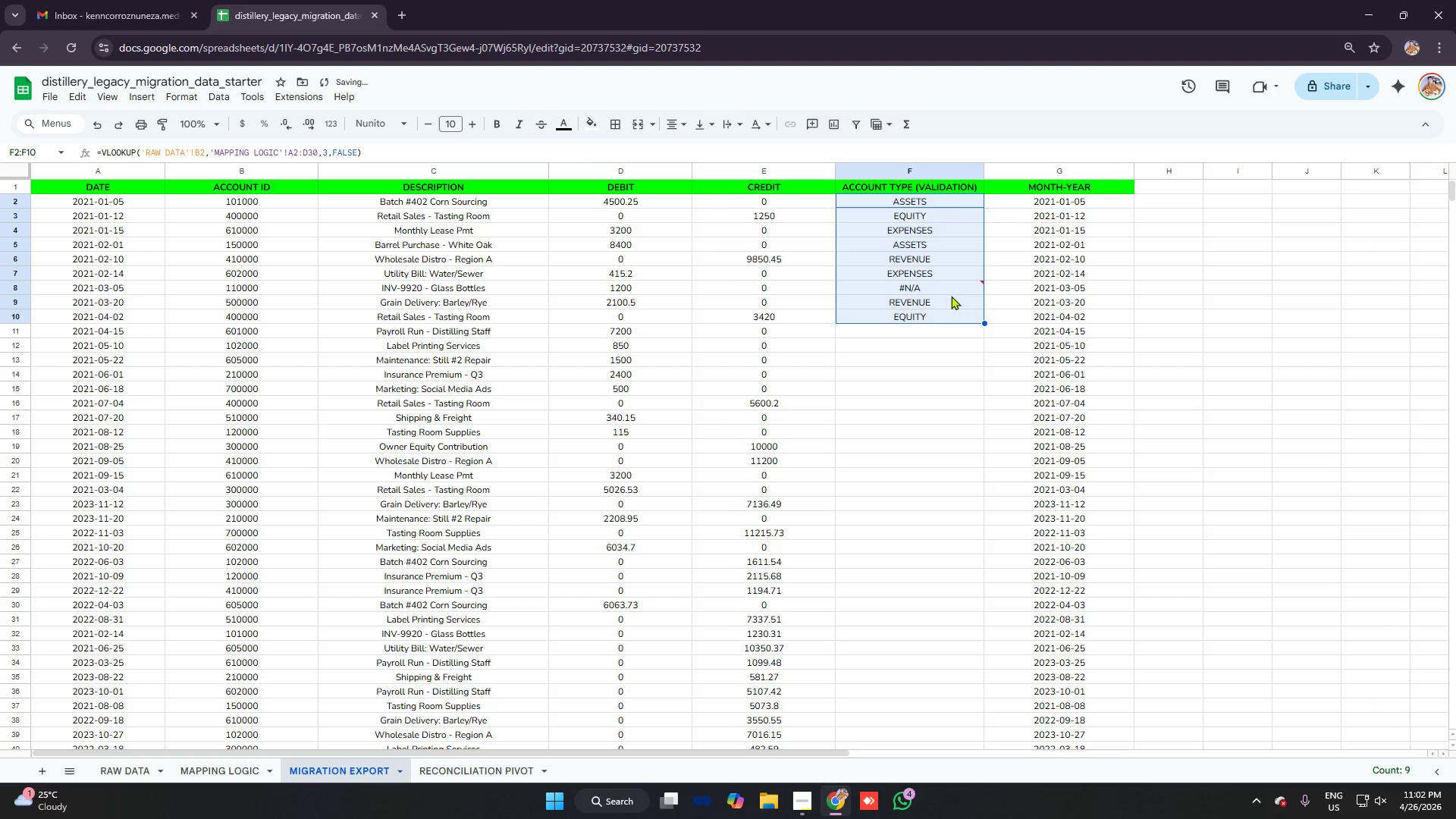 
left_click([937, 290])
 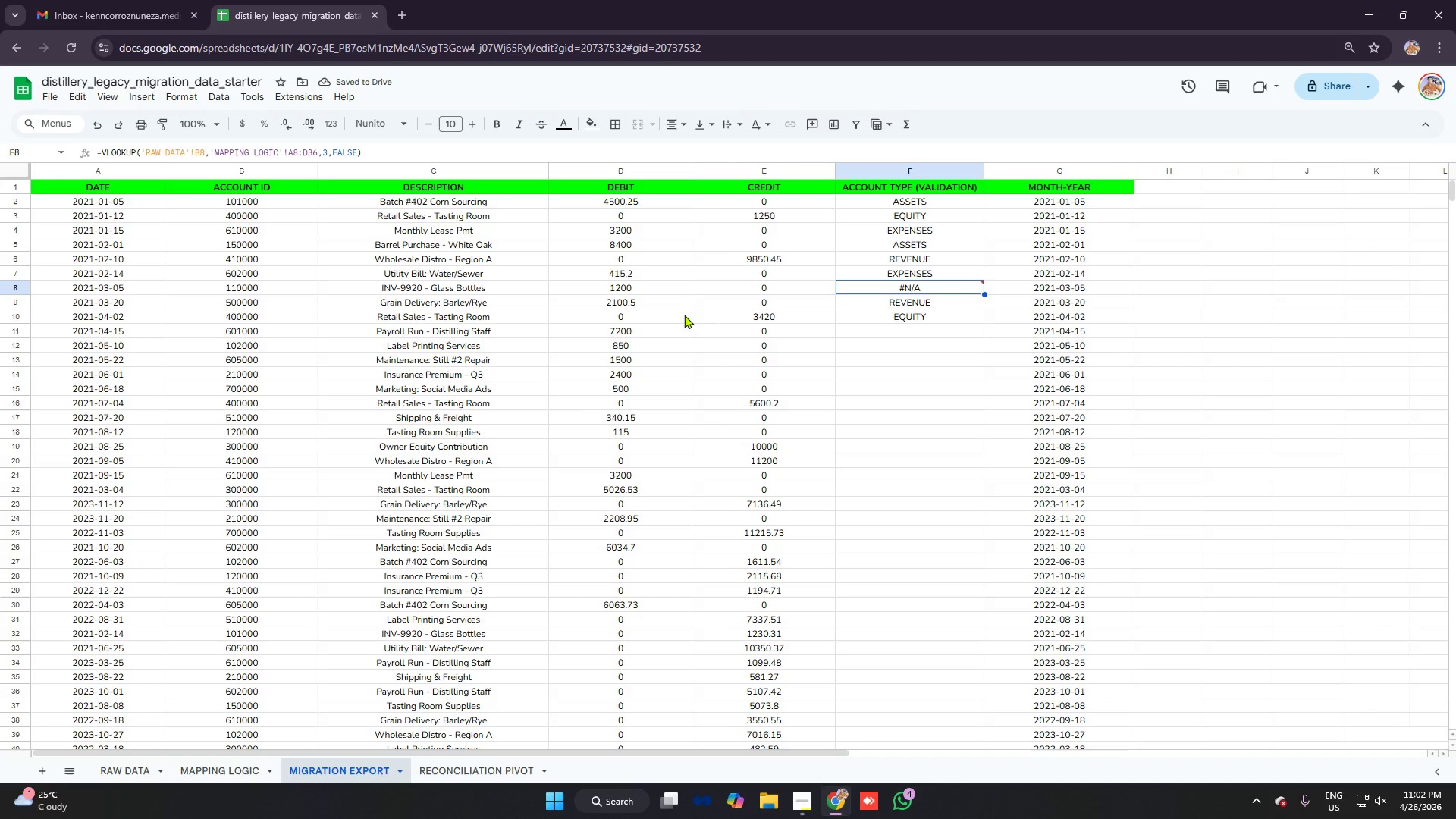 
left_click_drag(start_coordinate=[547, 752], to_coordinate=[438, 744])
 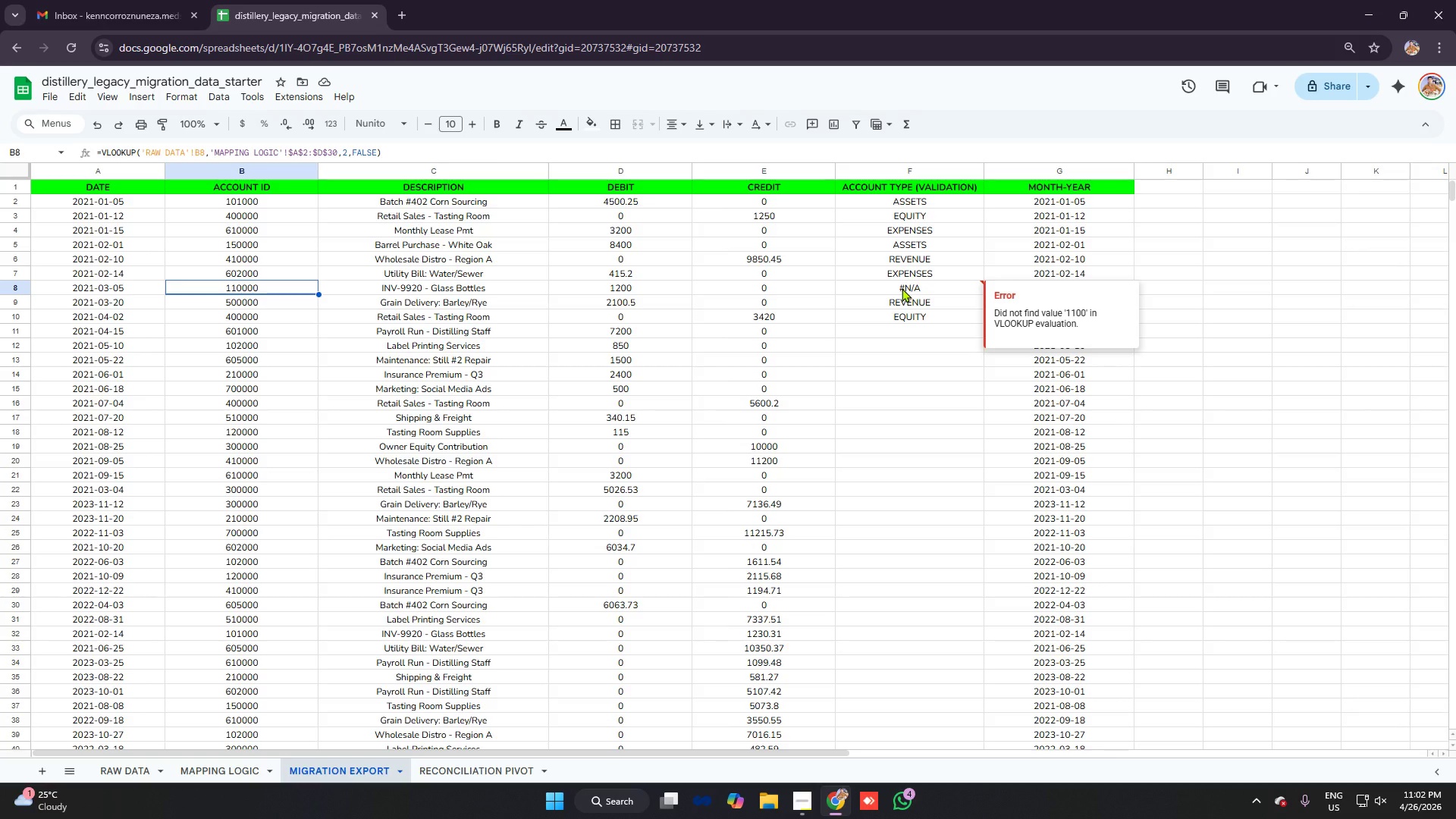 
wait(19.72)
 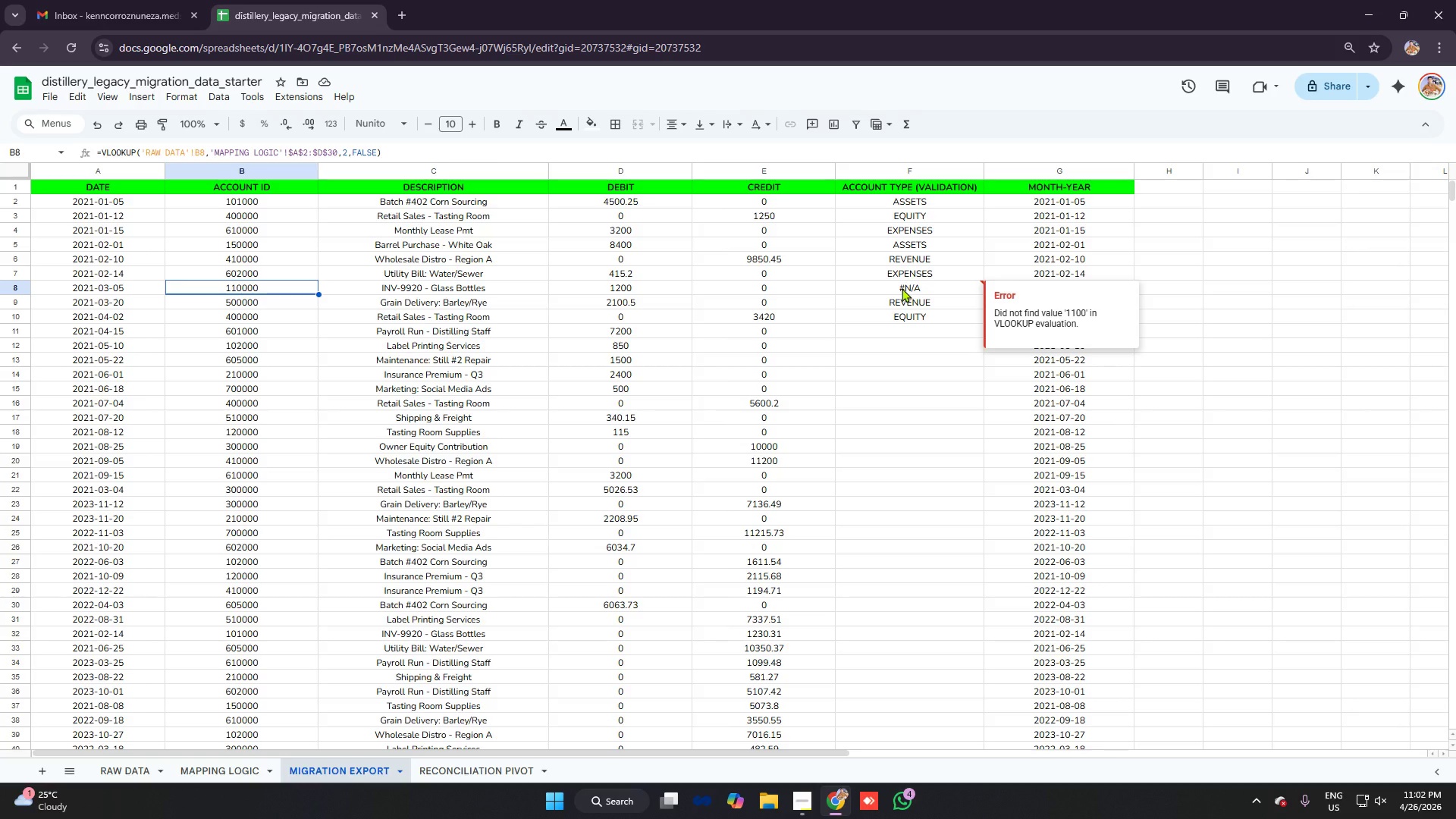 
left_click([908, 295])
 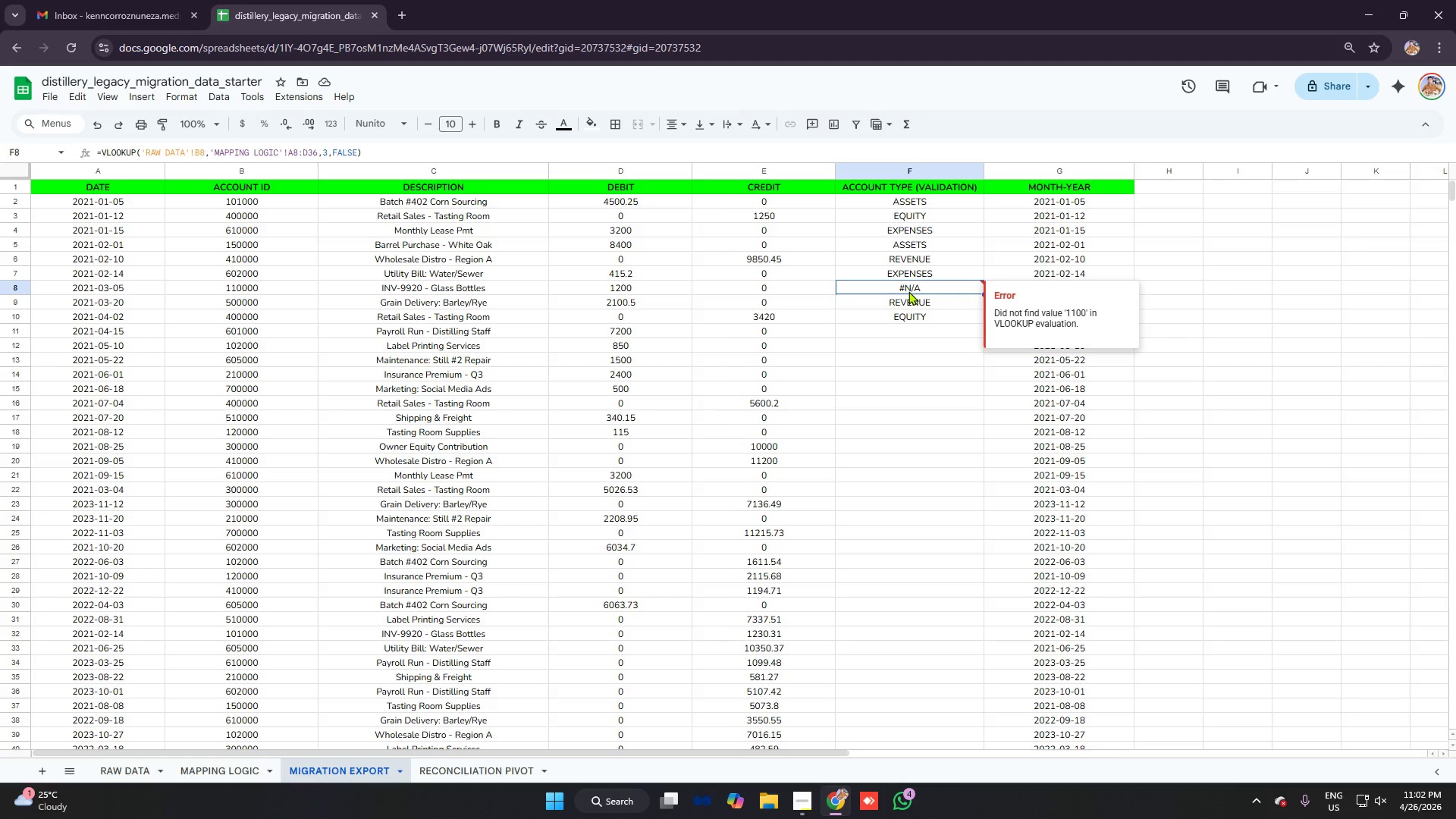 
wait(8.44)
 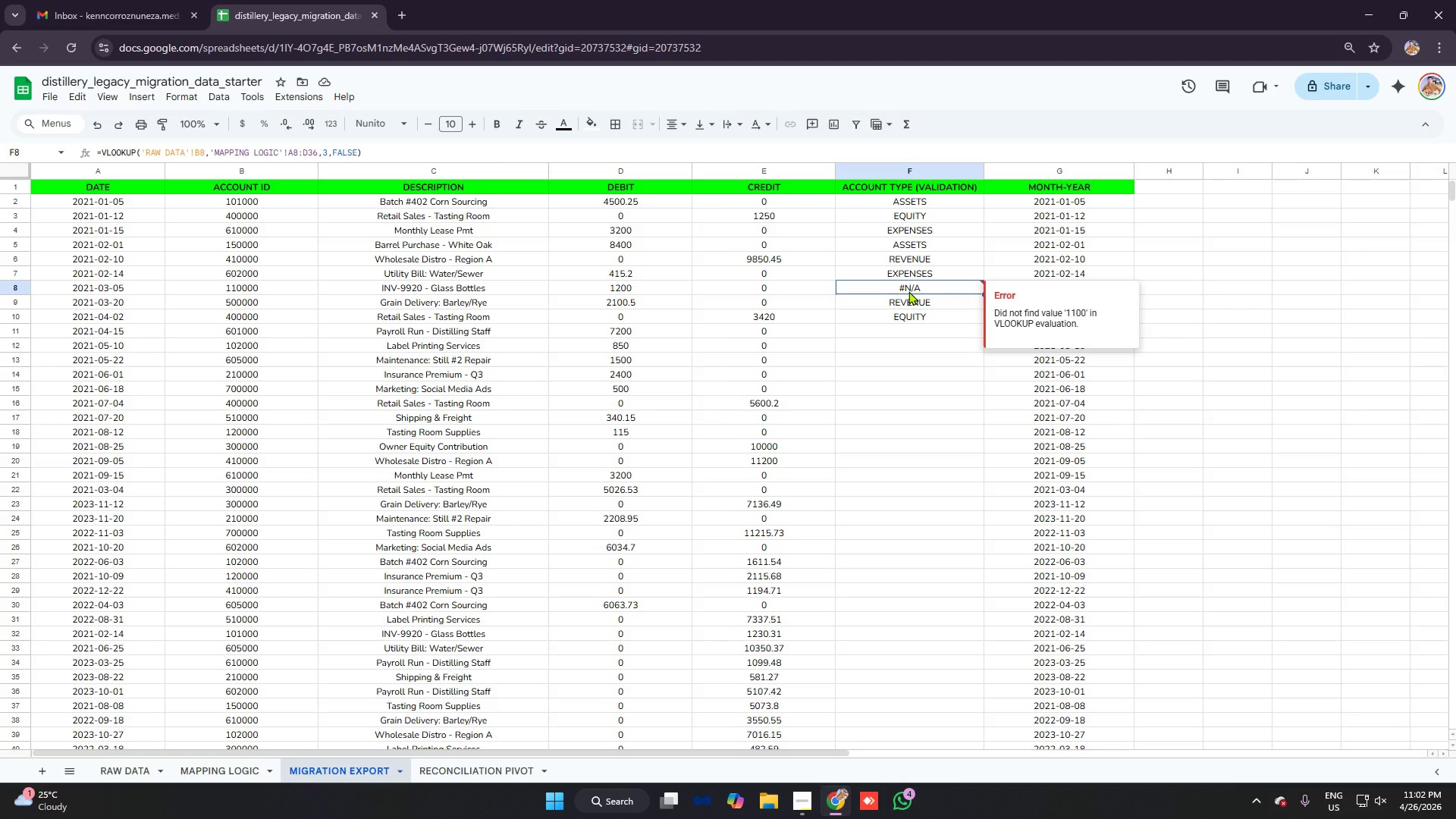 
left_click([425, 149])
 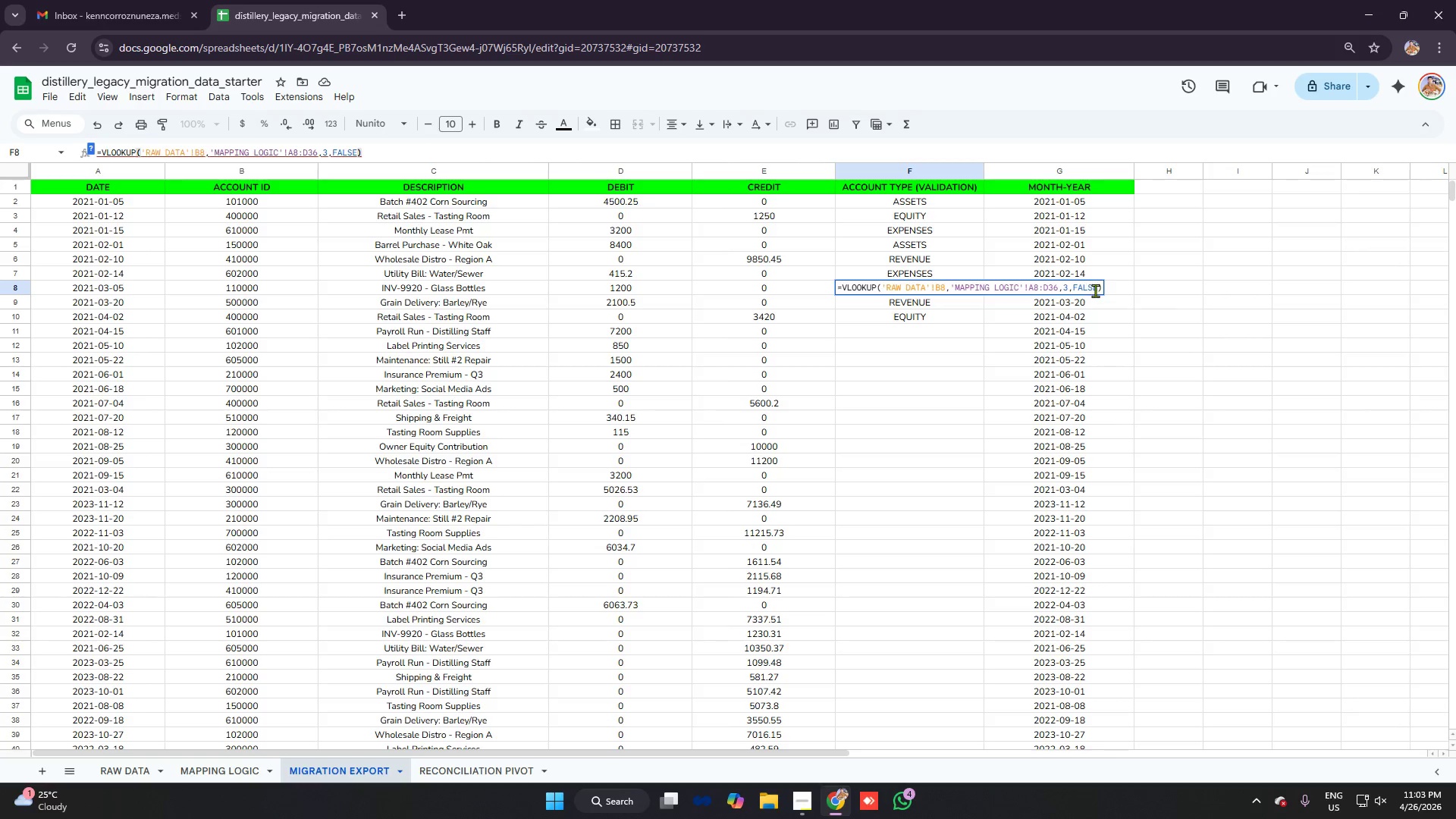 
left_click([1098, 290])
 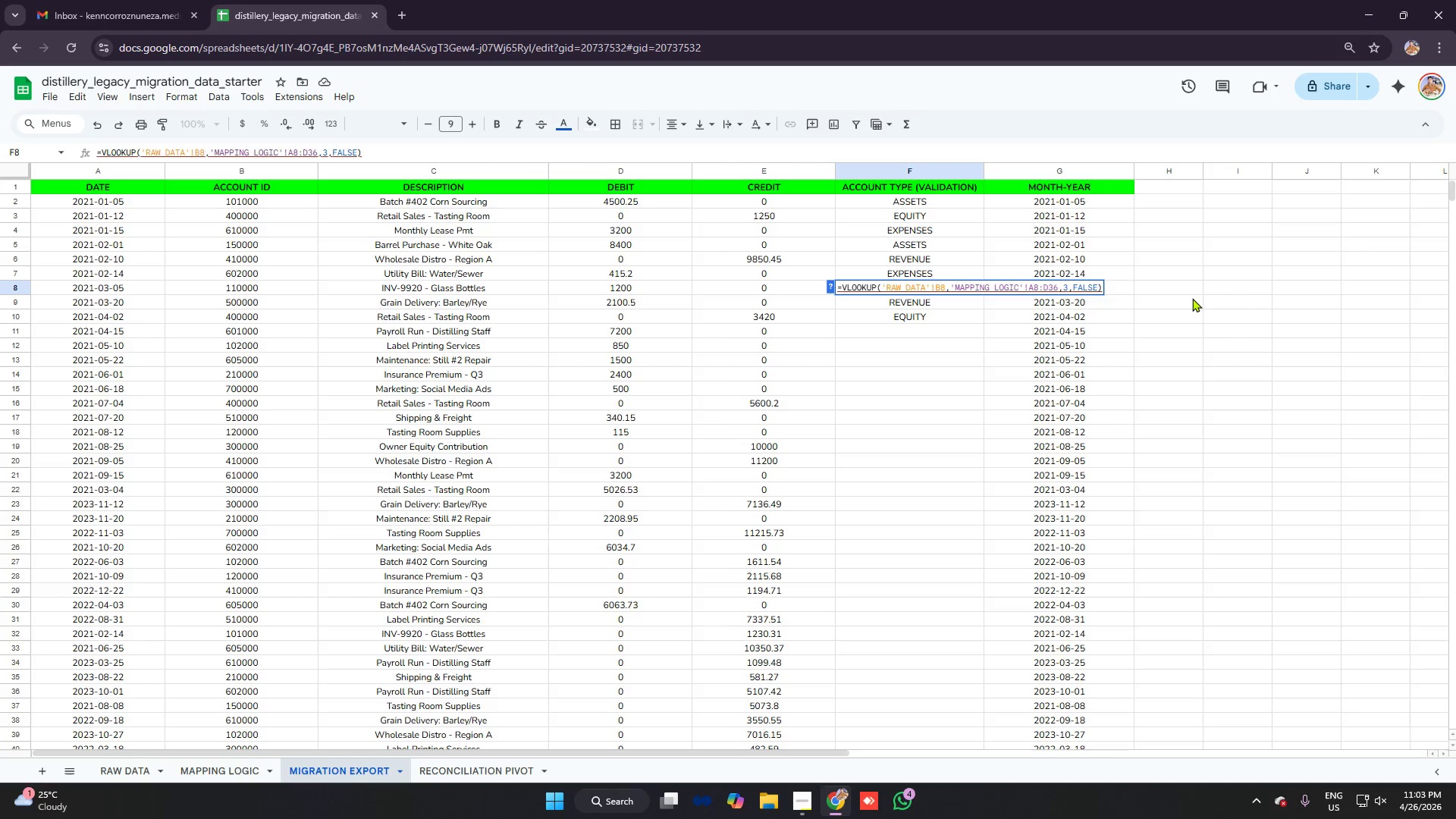 
key(ArrowRight)
 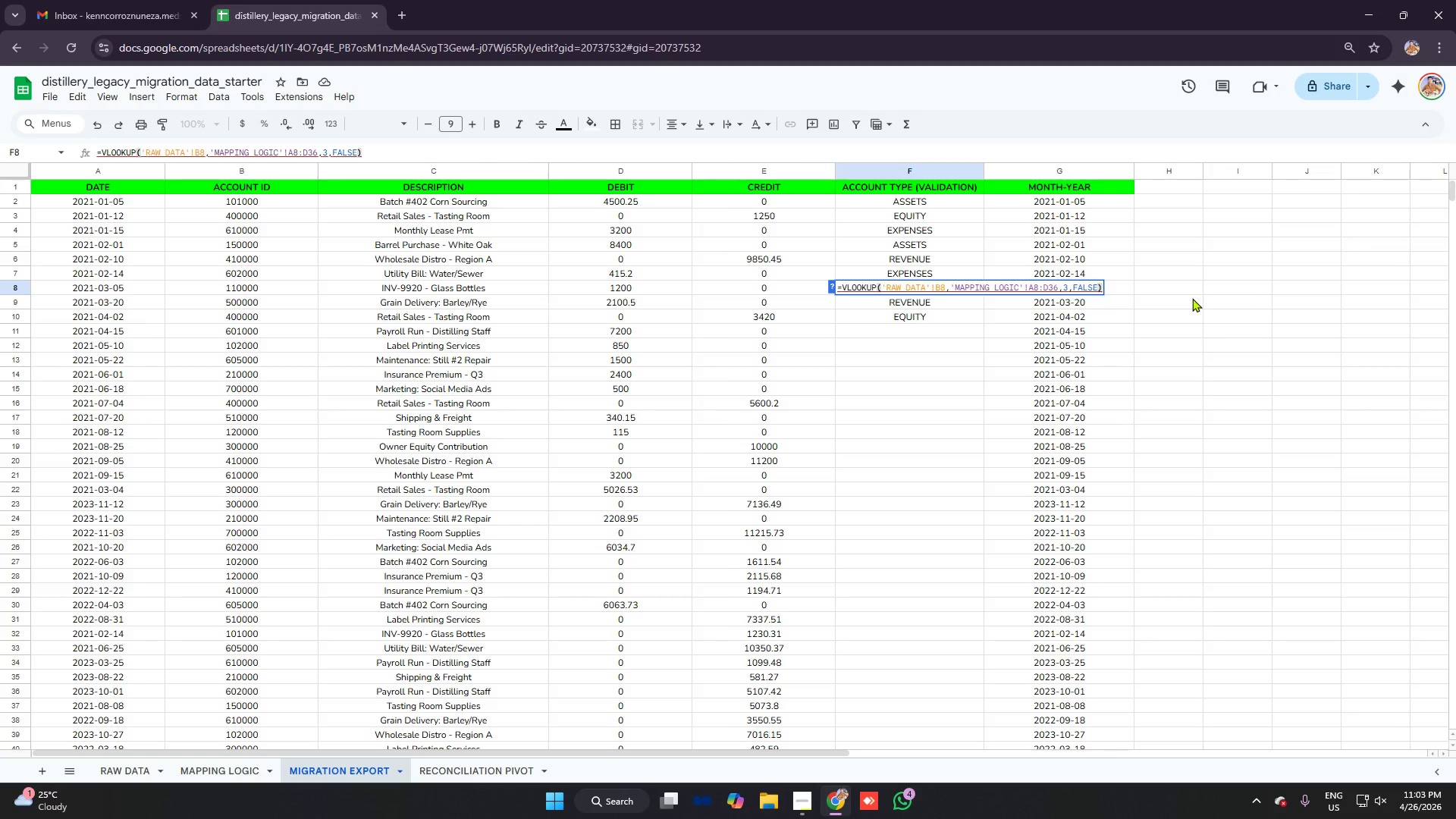 
key(Backspace)
 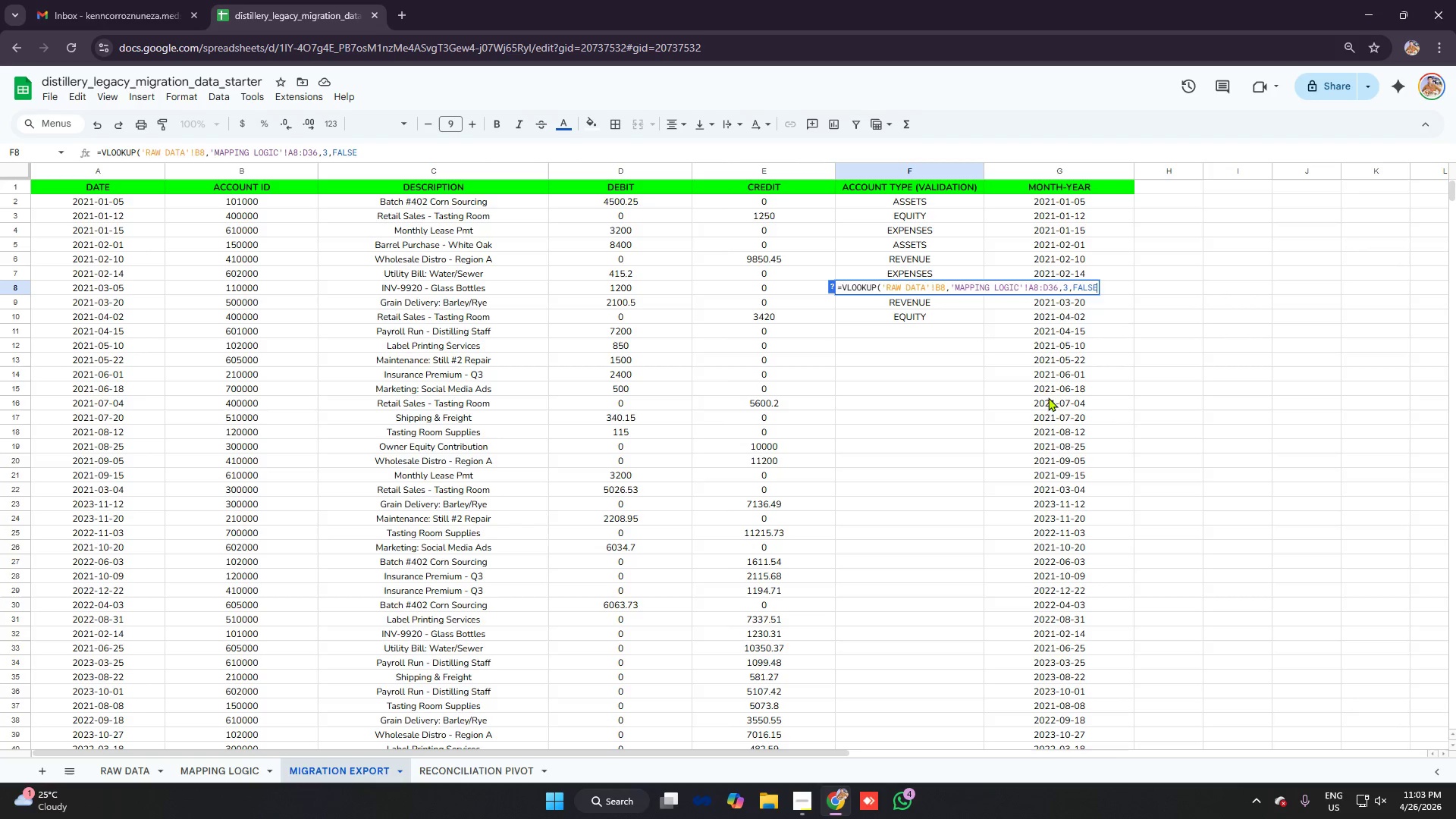 
wait(8.66)
 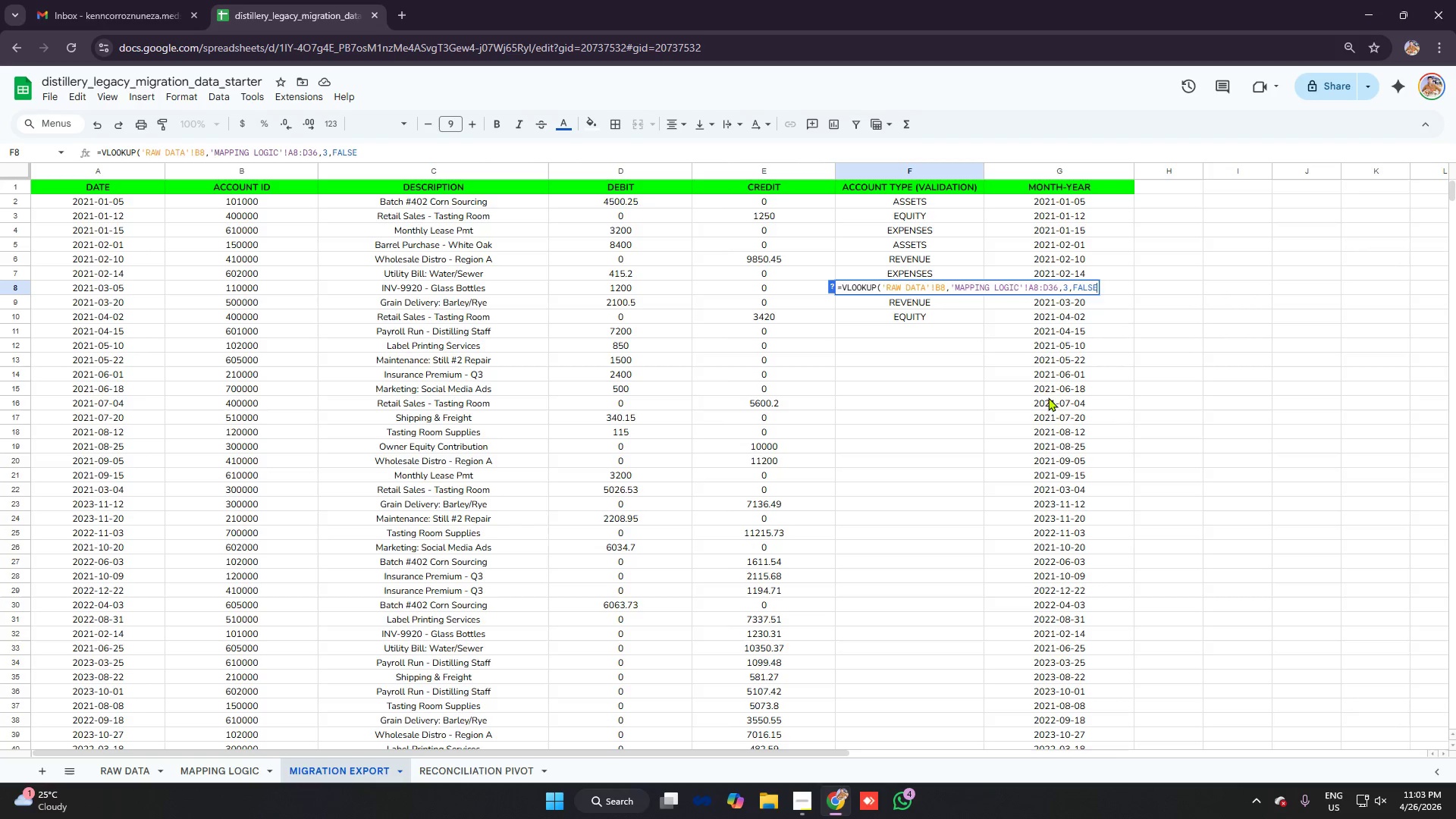 
left_click([1038, 285])
 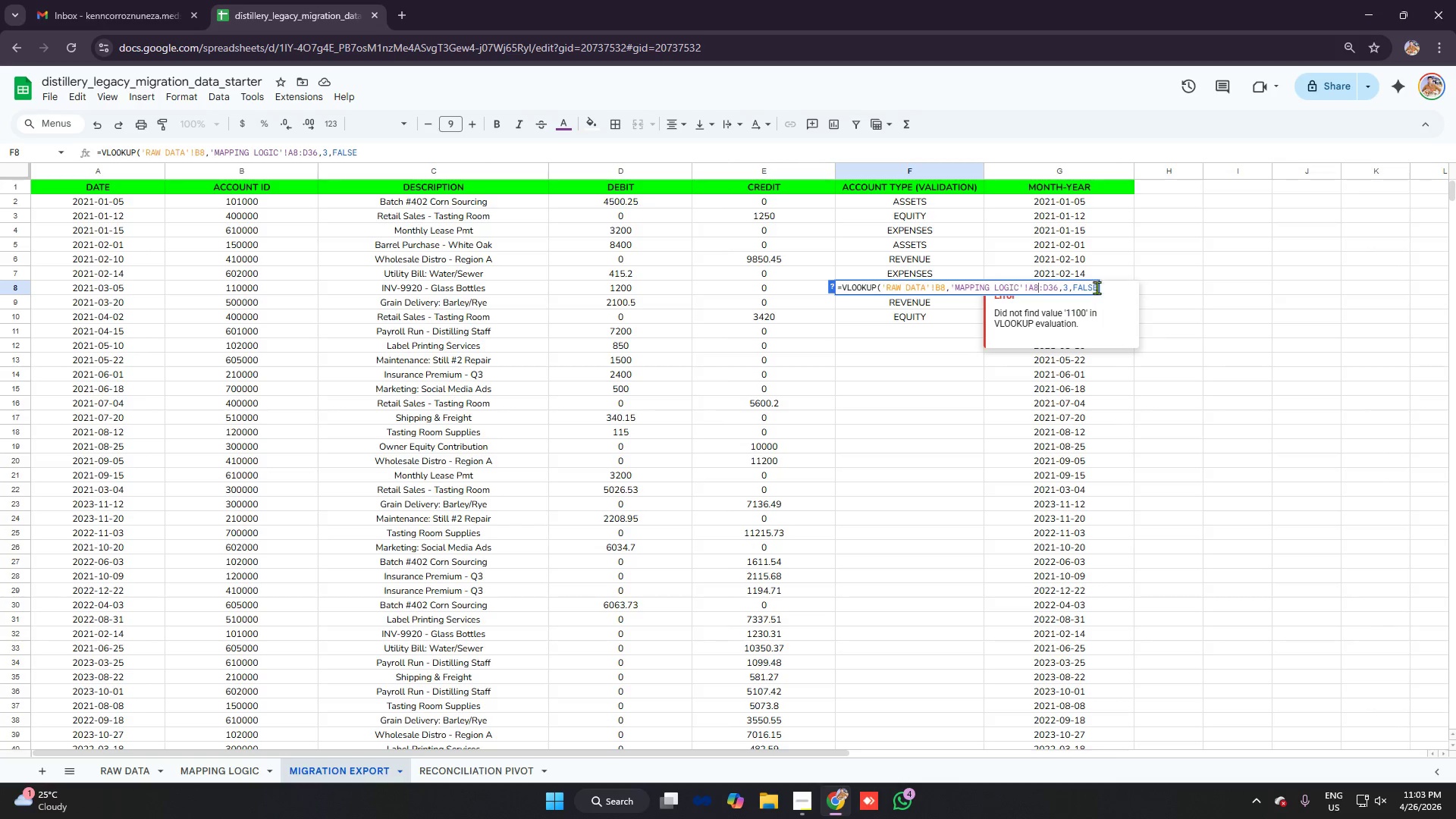 
wait(11.56)
 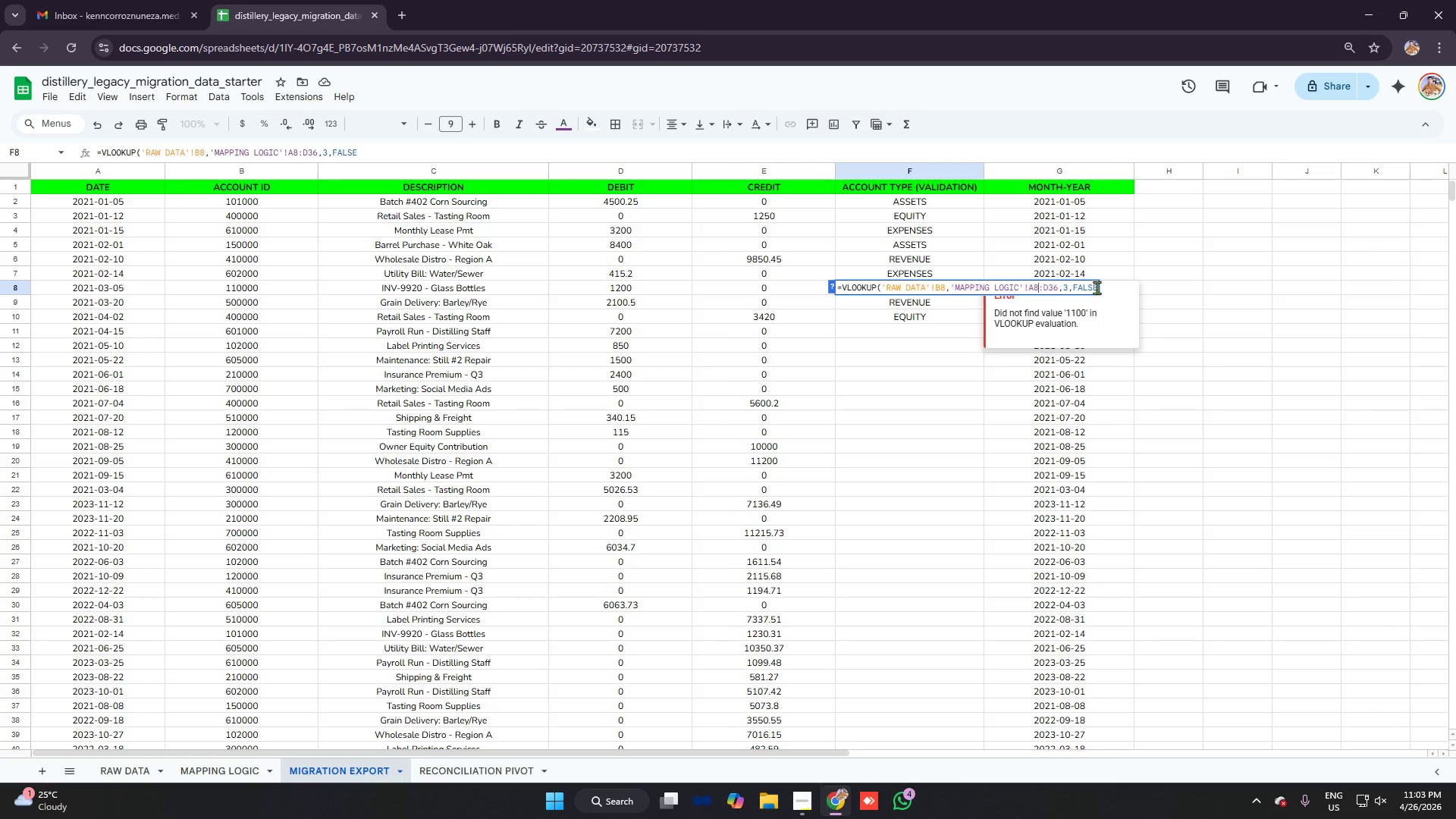 
key(Backspace)
 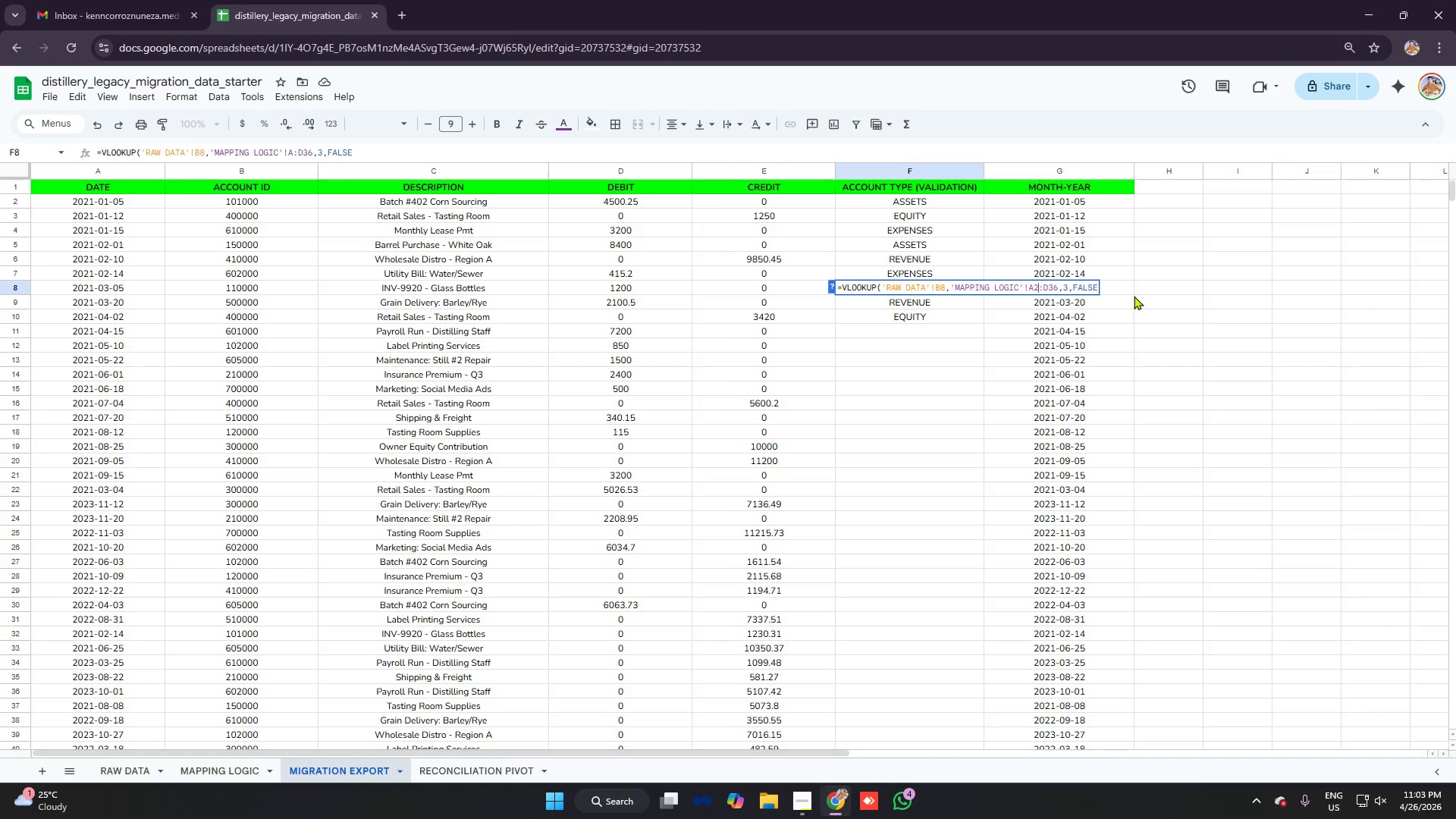 
key(2)
 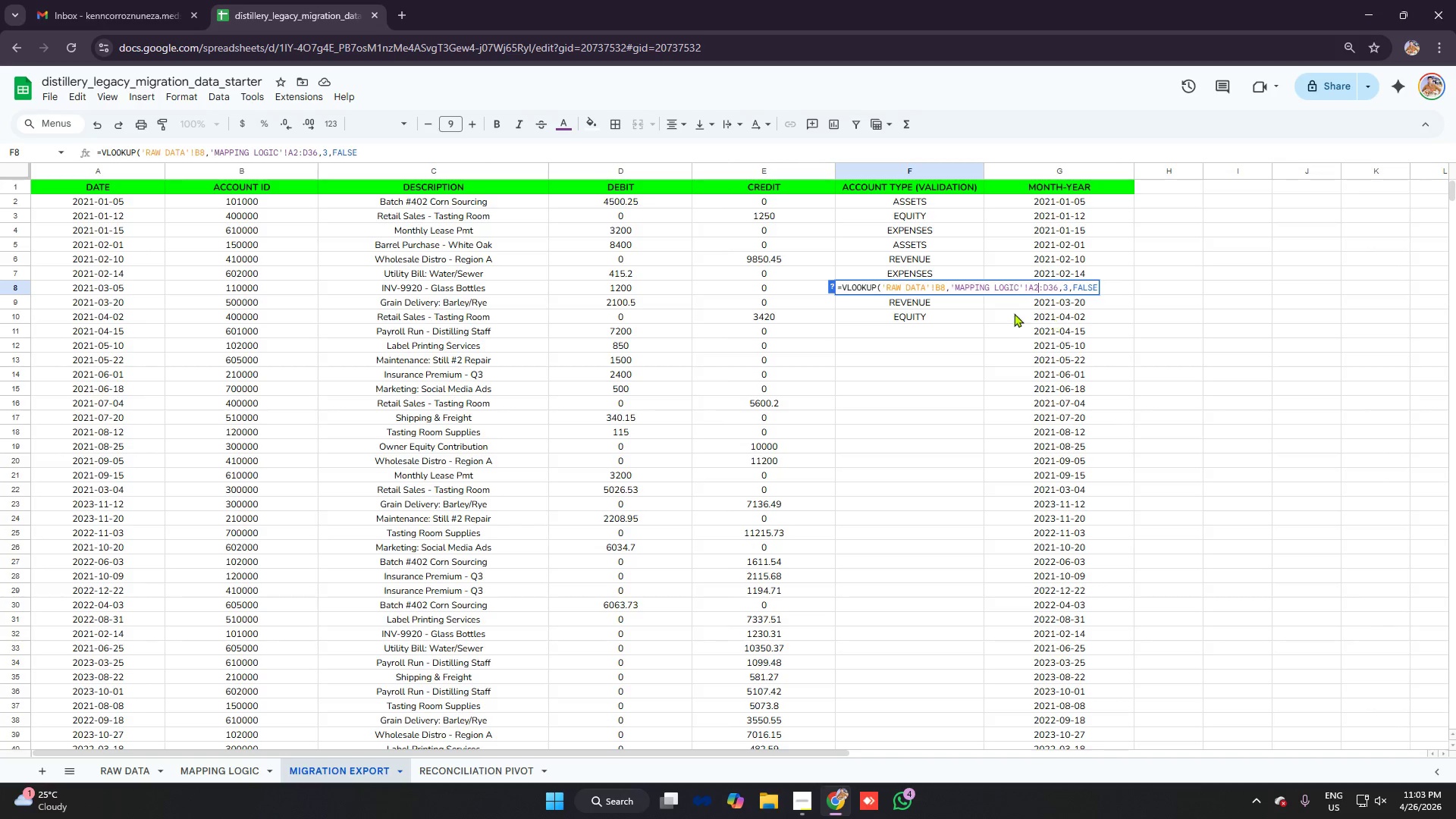 
double_click([926, 243])
 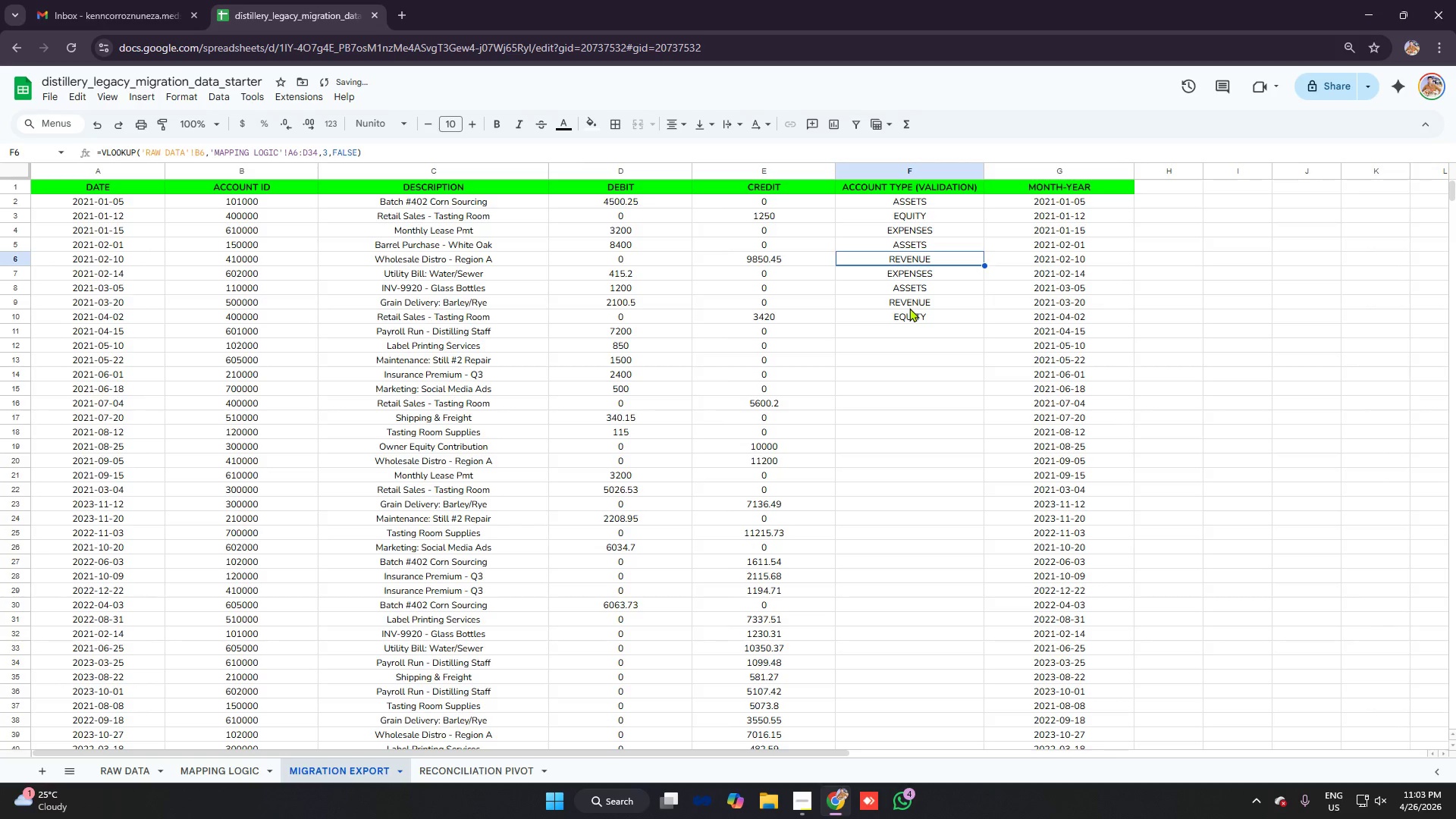 
triple_click([909, 308])
 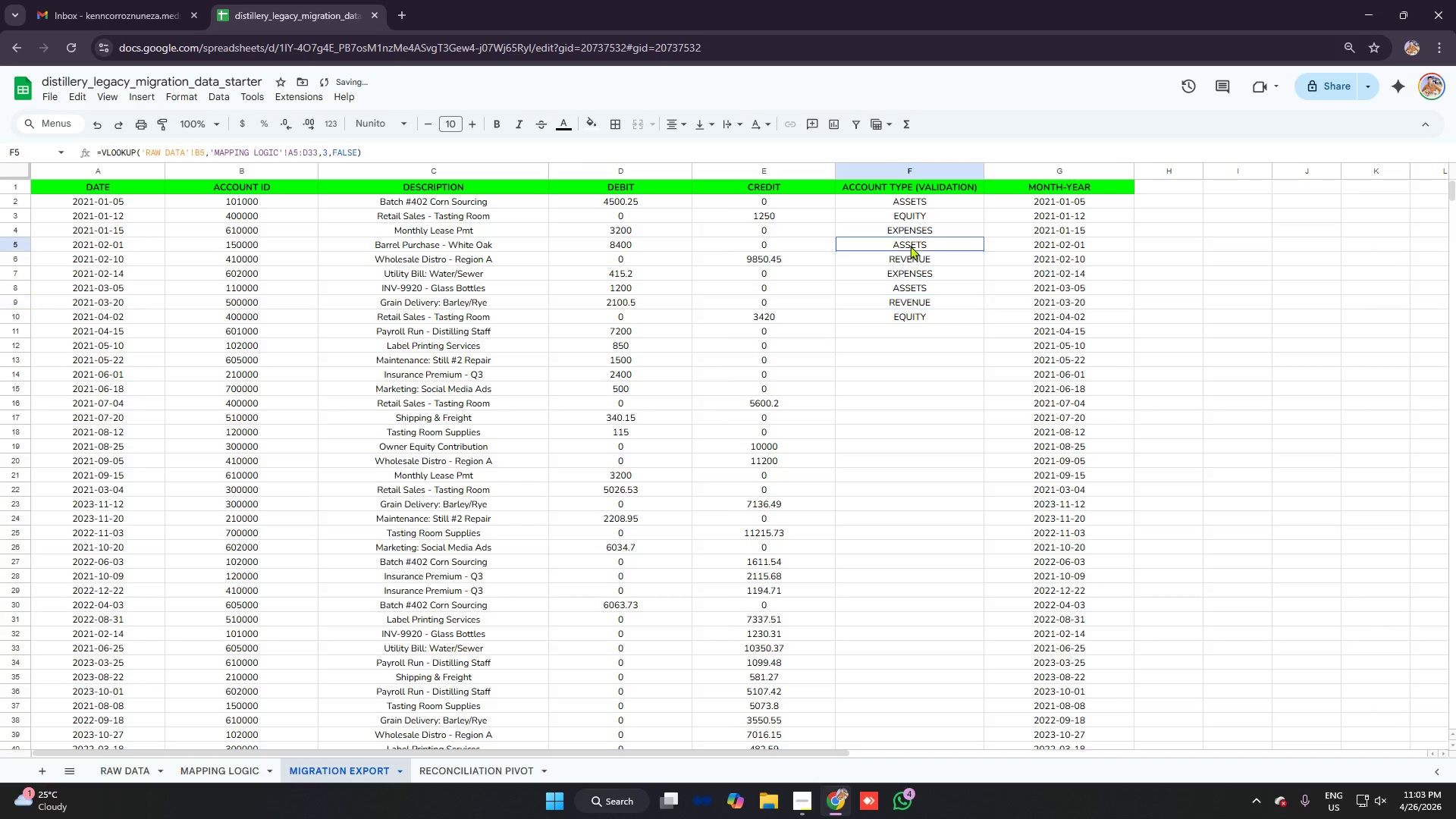 
triple_click([910, 246])
 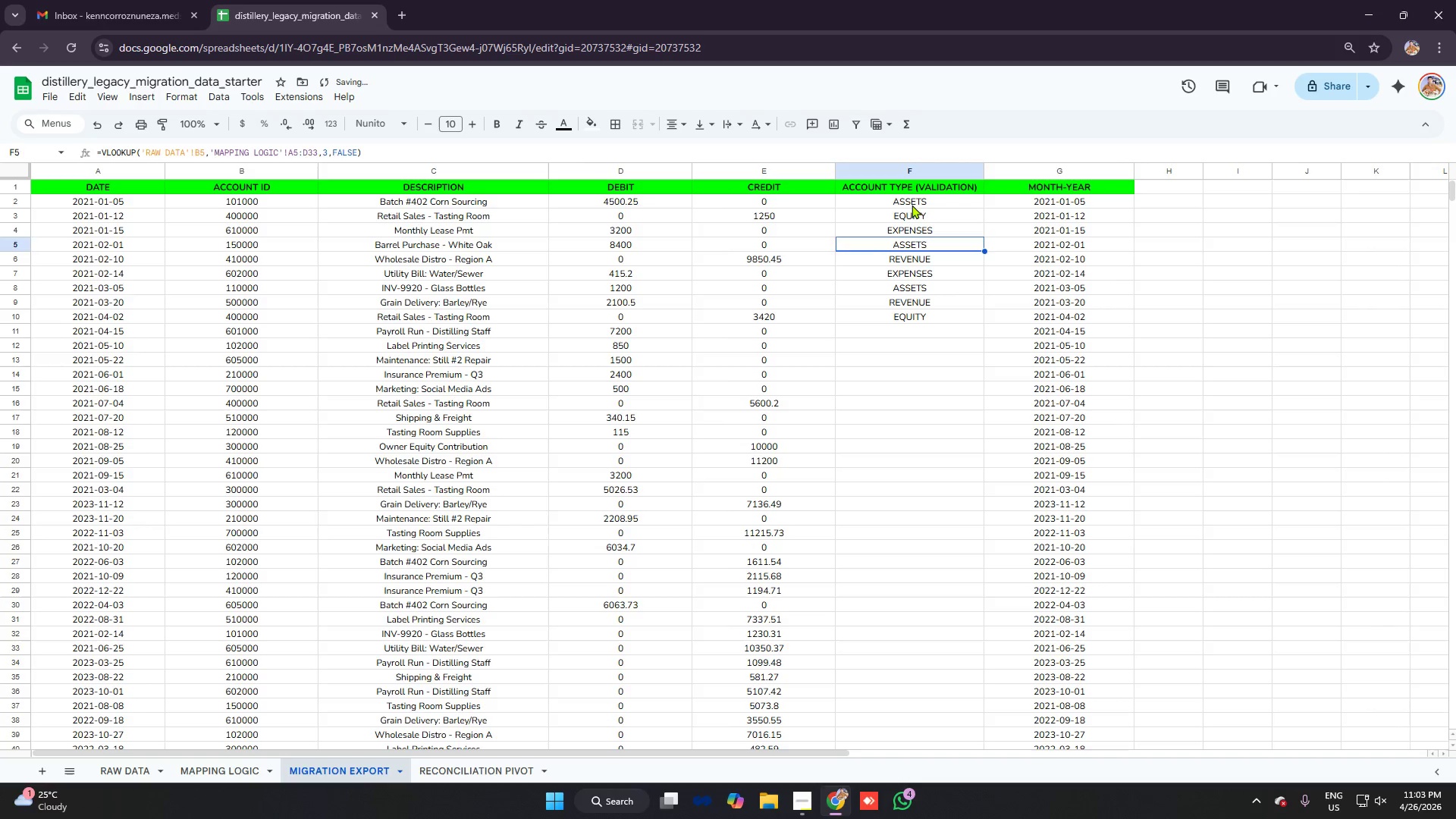 
triple_click([912, 205])
 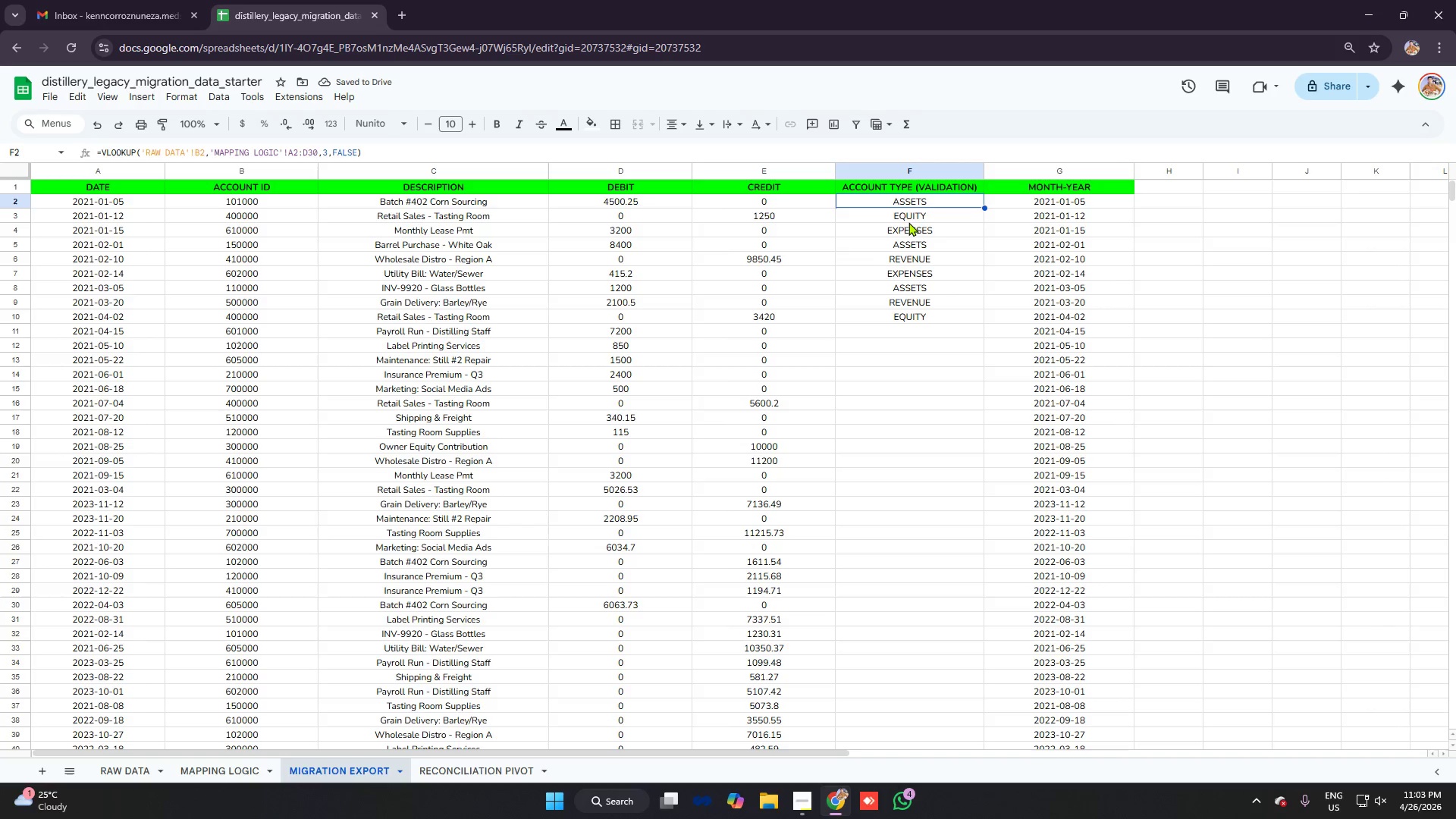 
left_click([908, 222])
 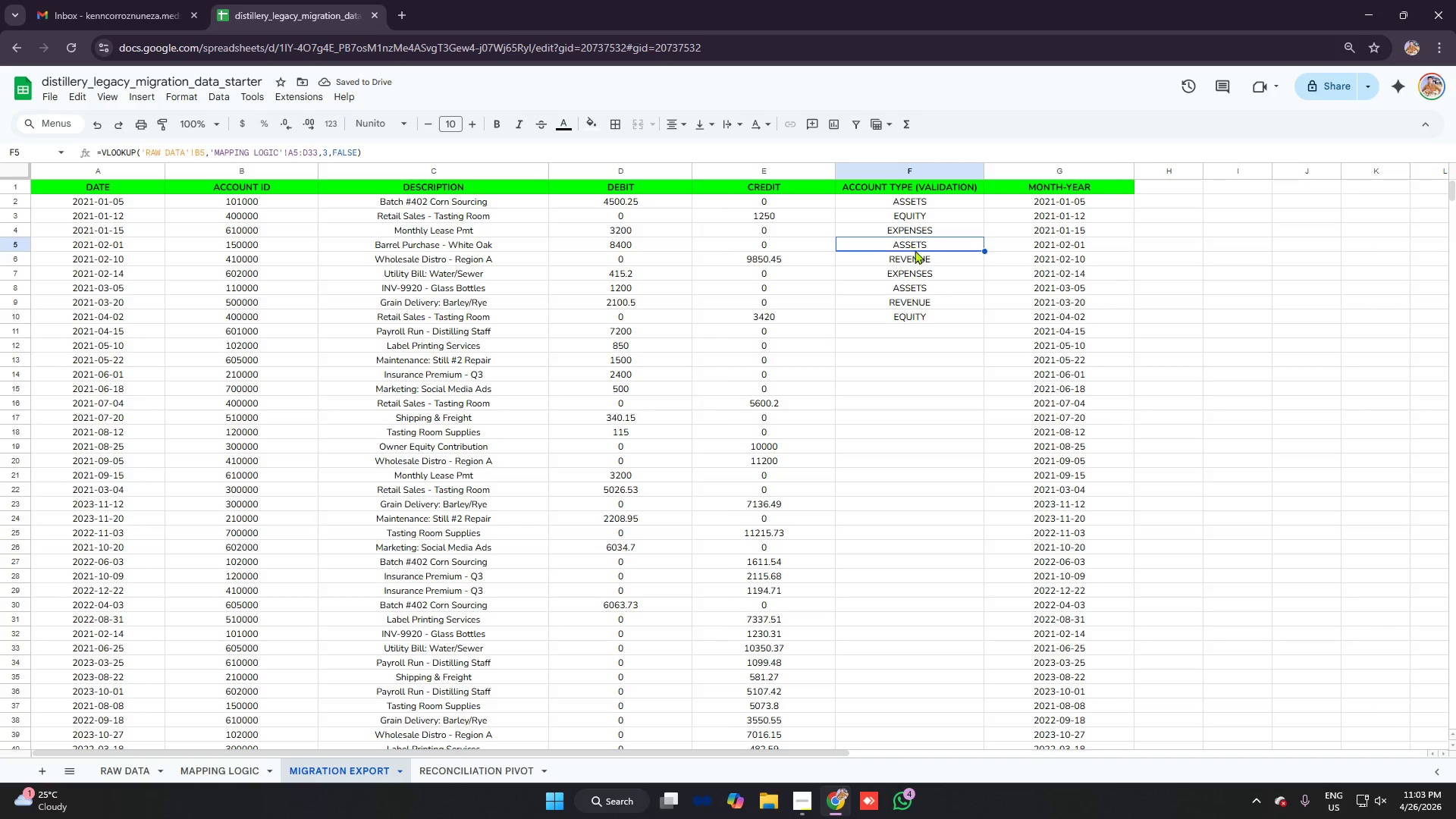 
double_click([914, 264])
 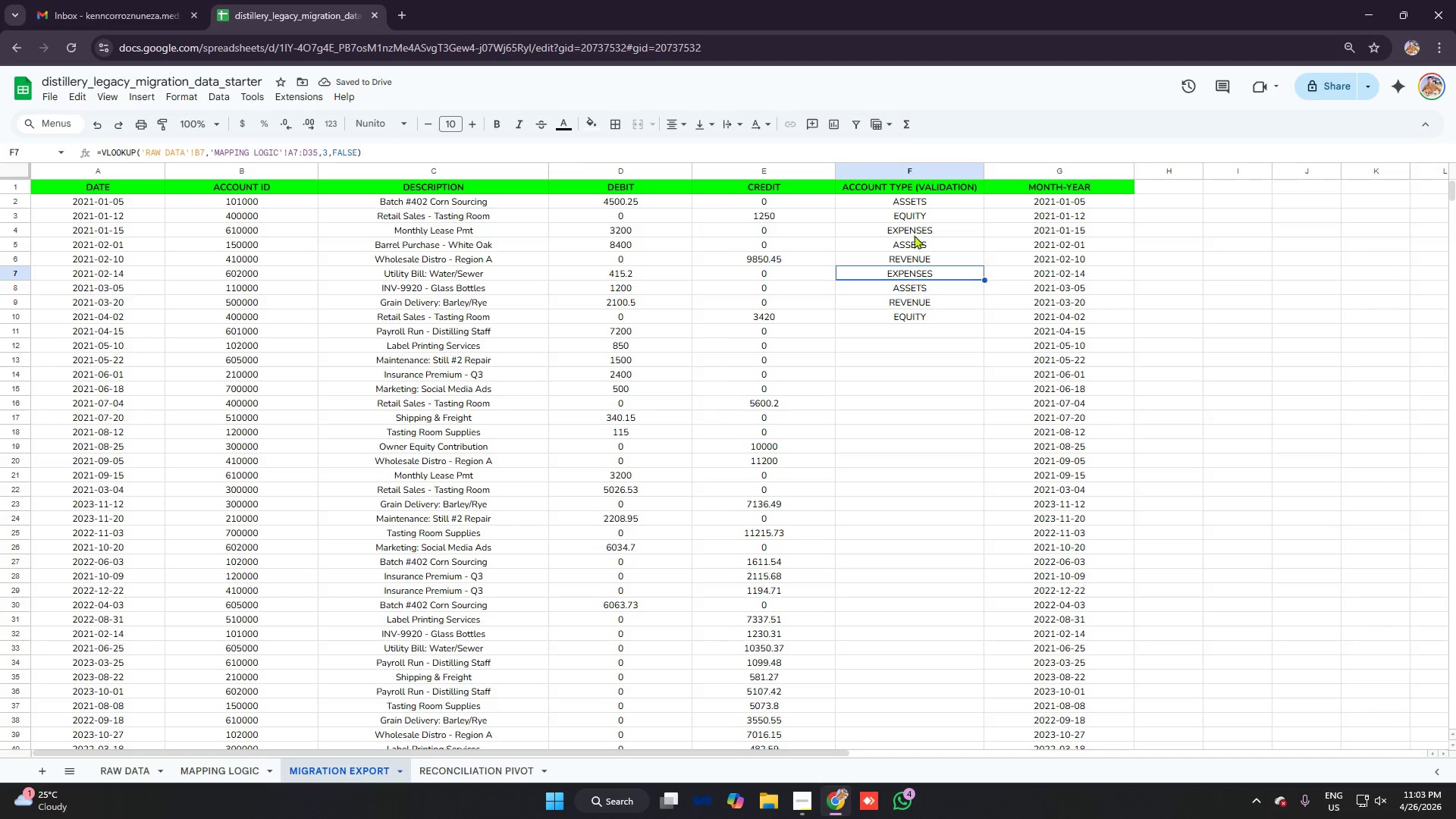 
triple_click([913, 230])
 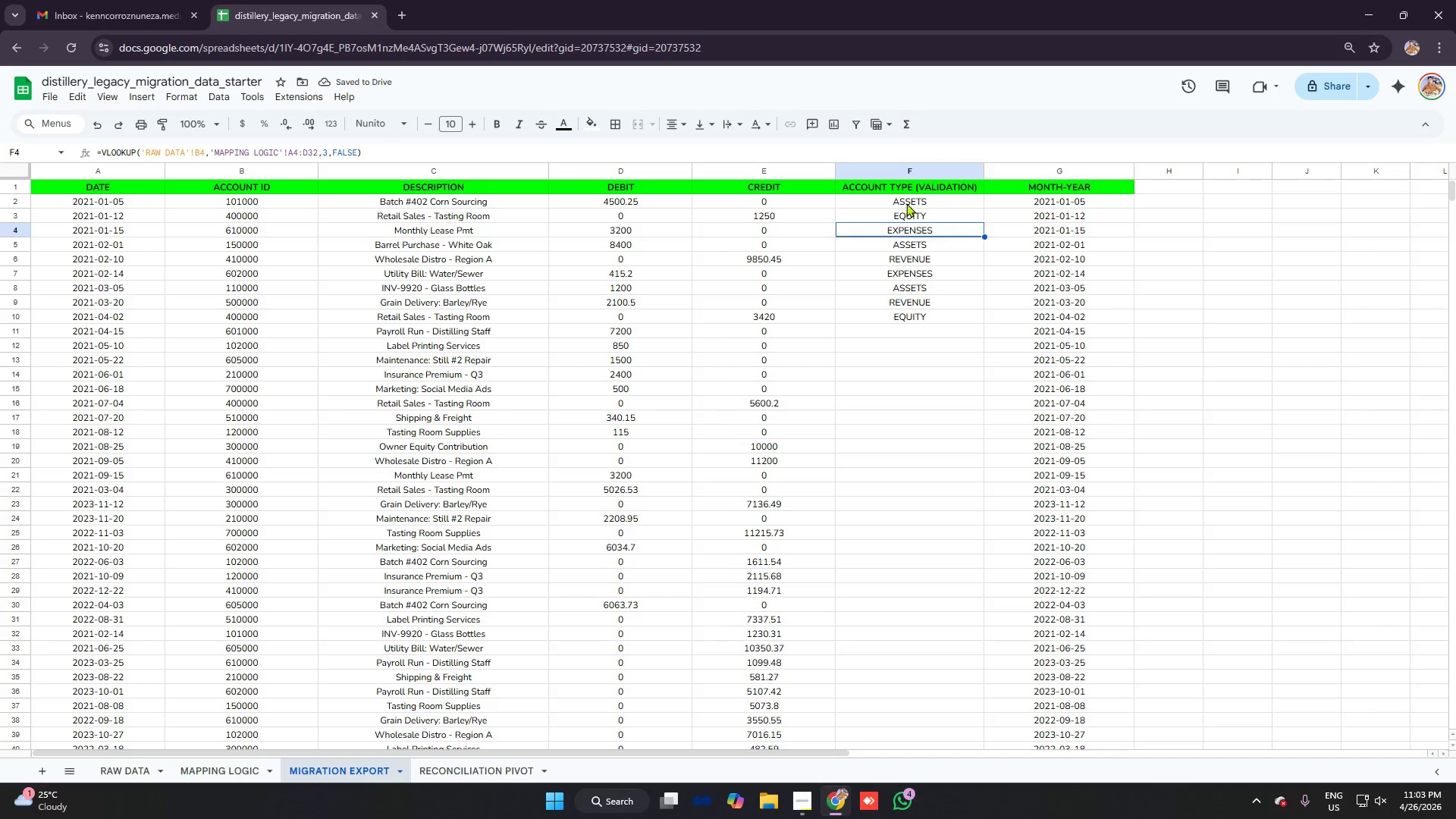 
triple_click([906, 202])
 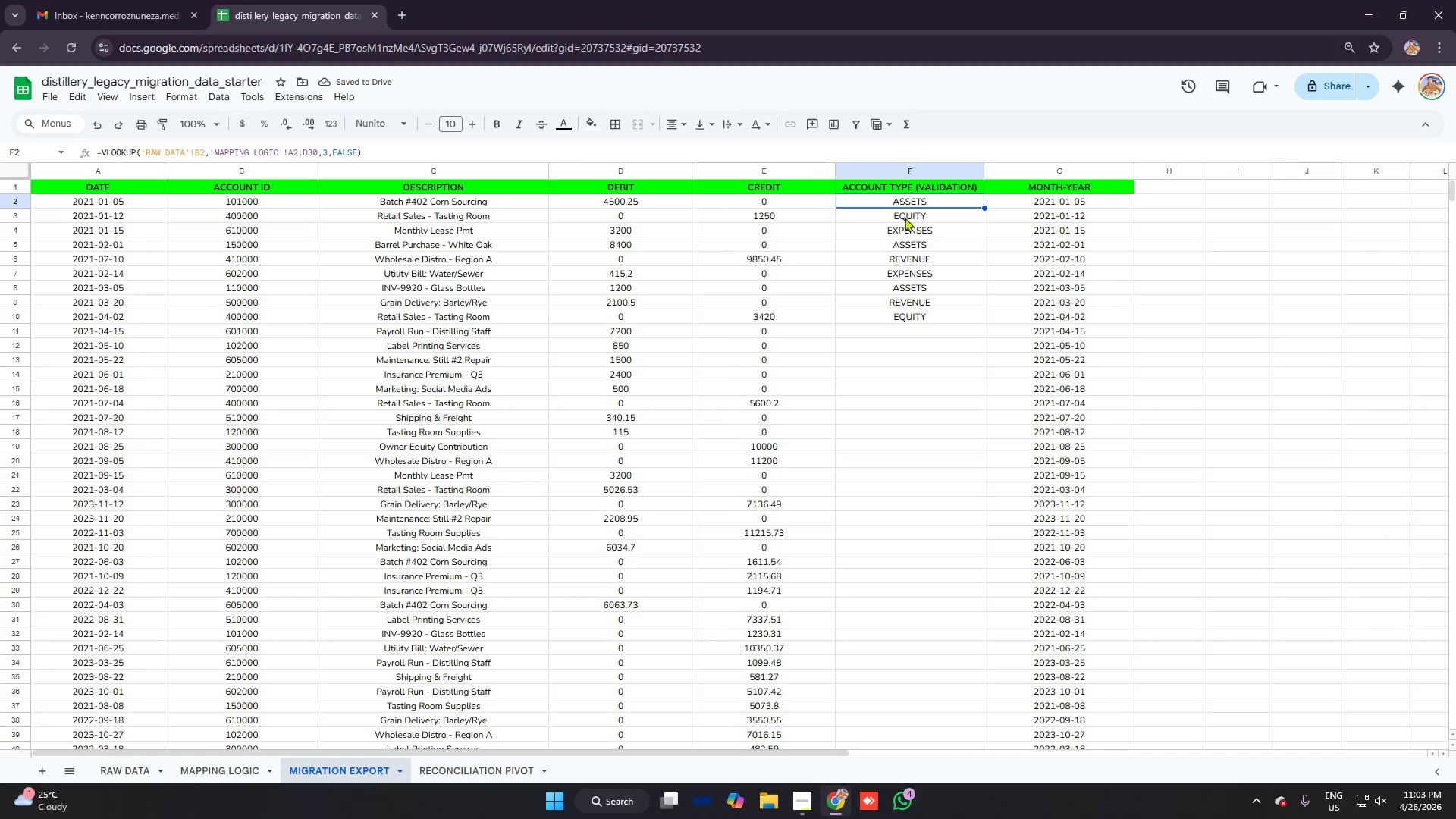 
triple_click([905, 218])
 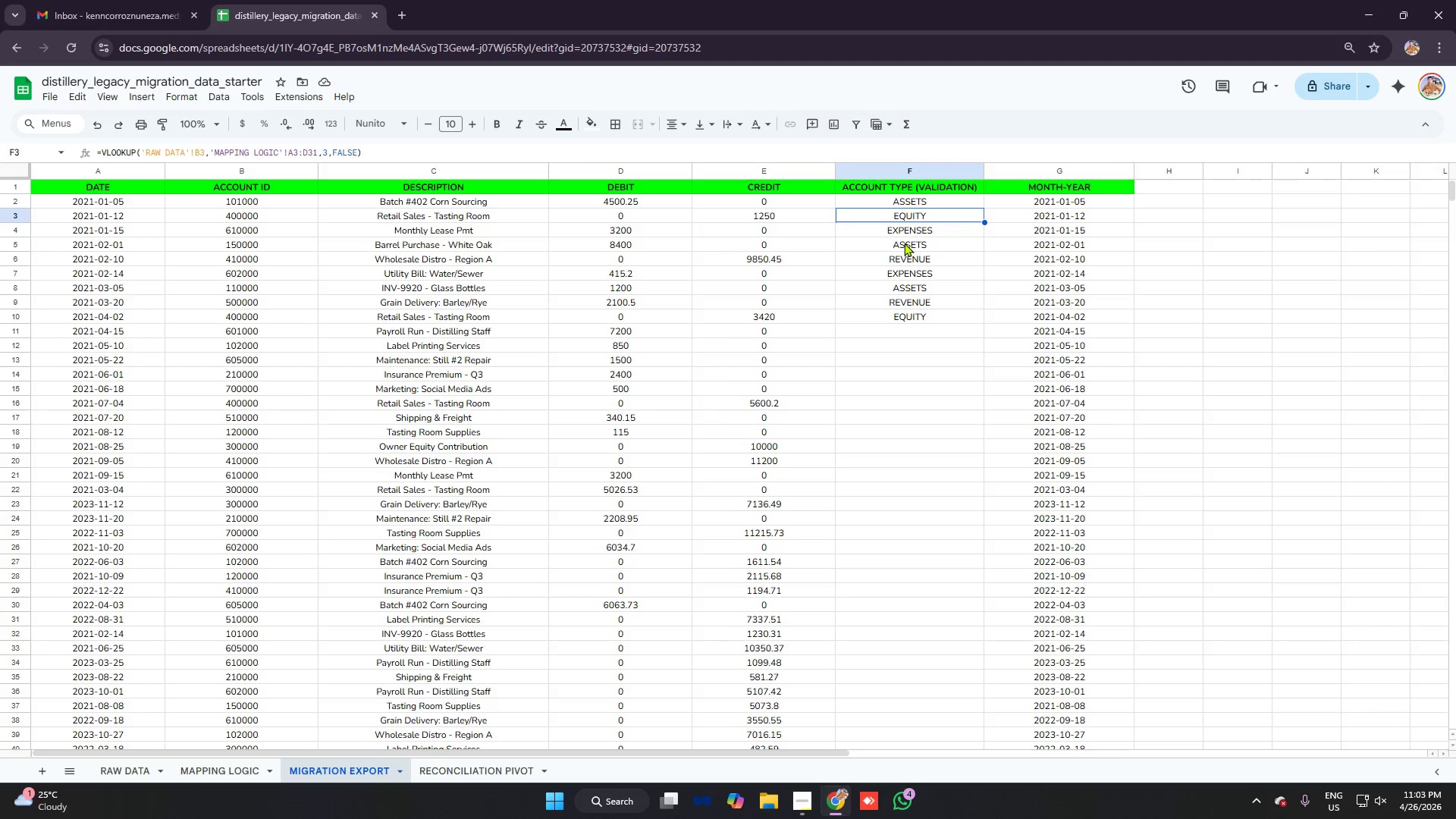 
triple_click([904, 243])
 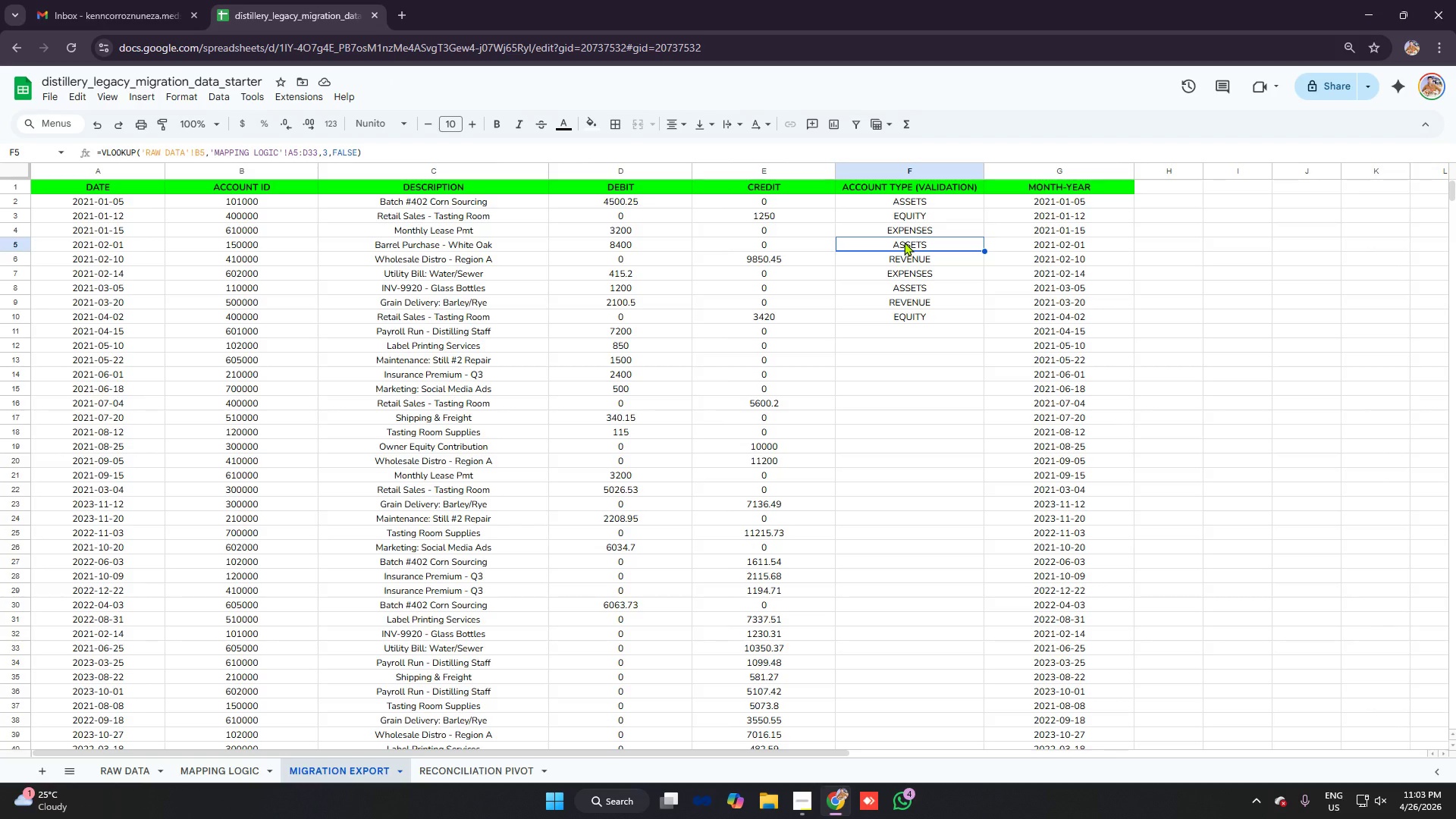 
wait(6.23)
 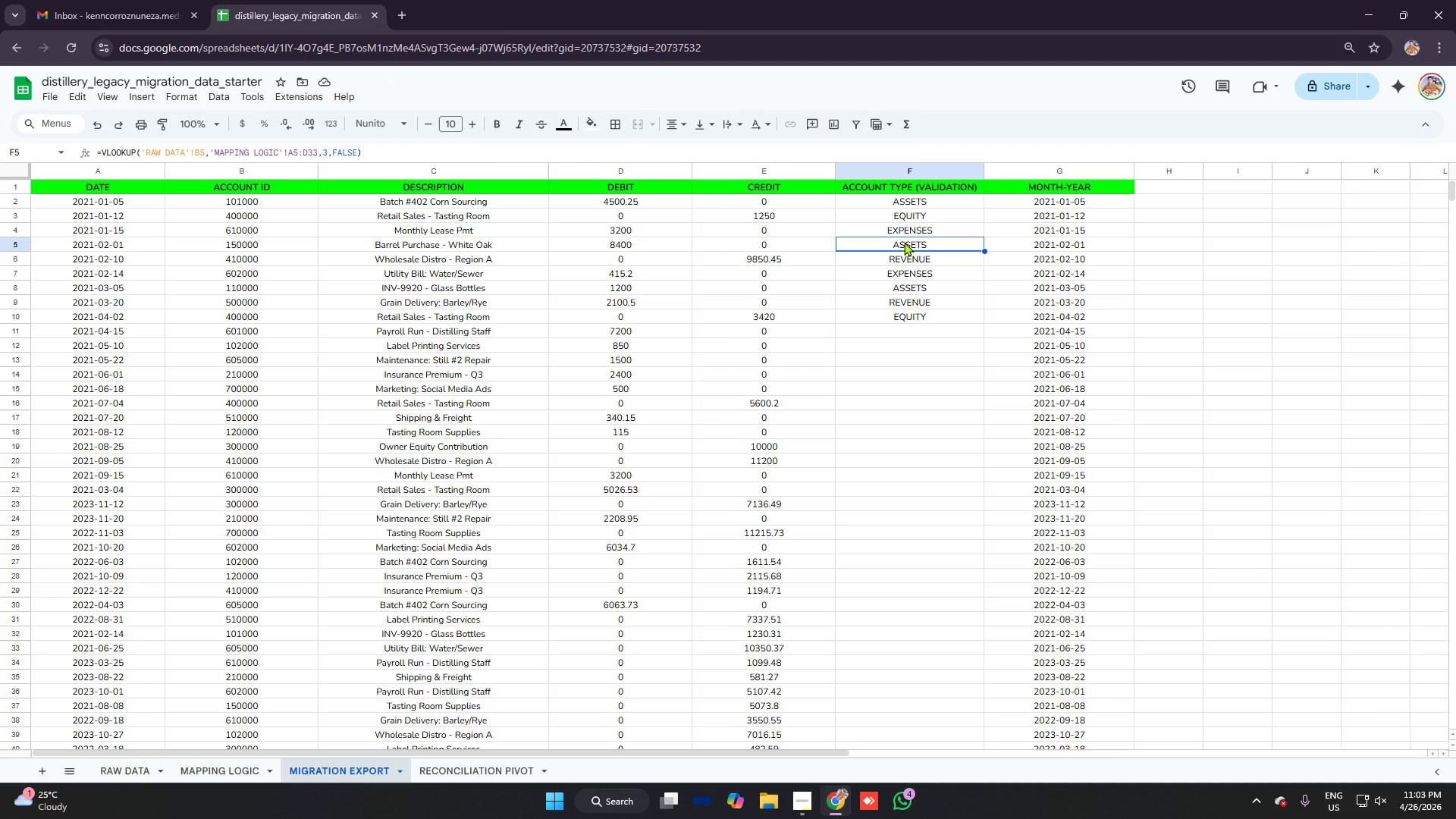 
left_click_drag(start_coordinate=[902, 203], to_coordinate=[924, 339])
 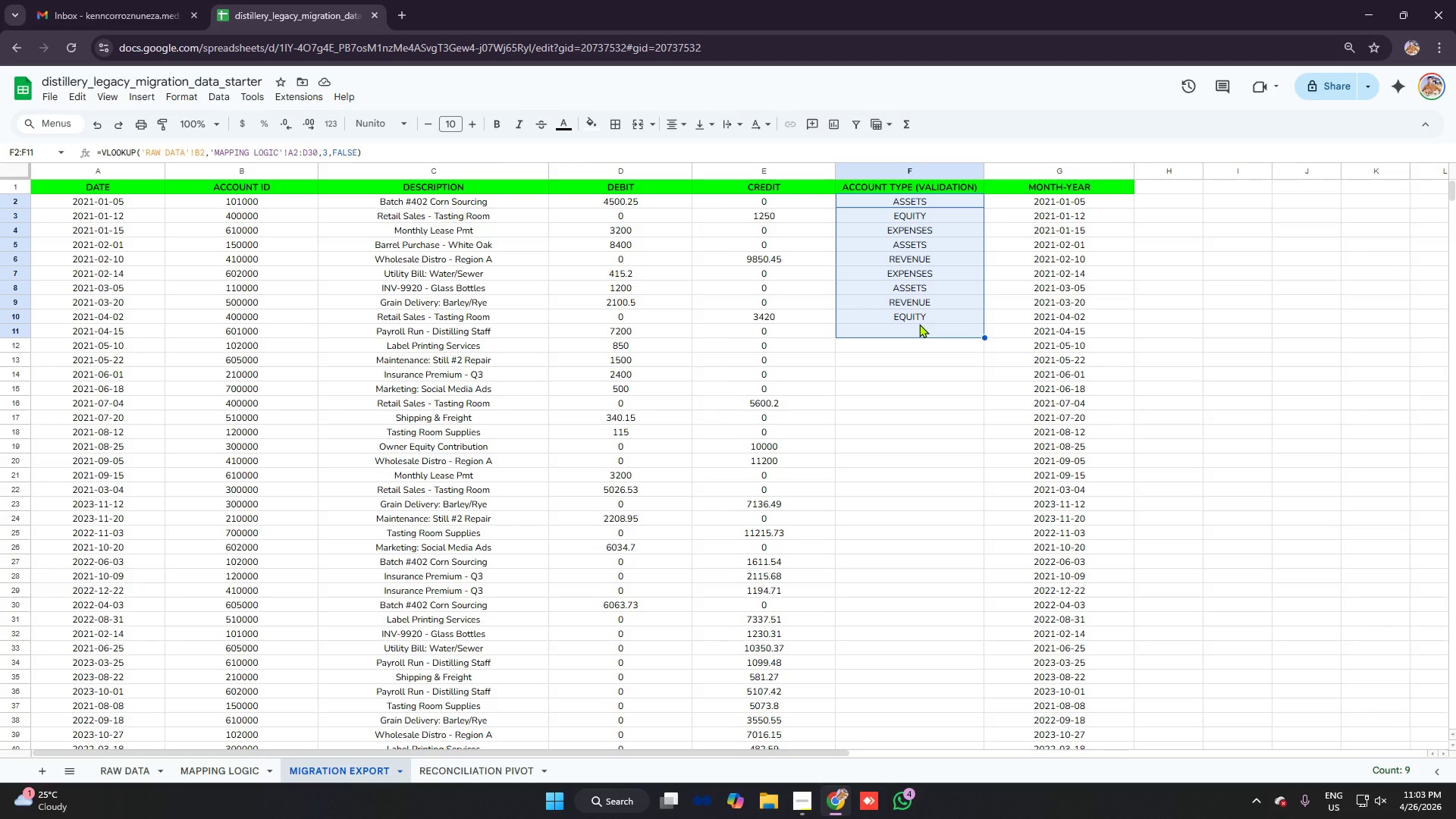 
key(Backspace)
 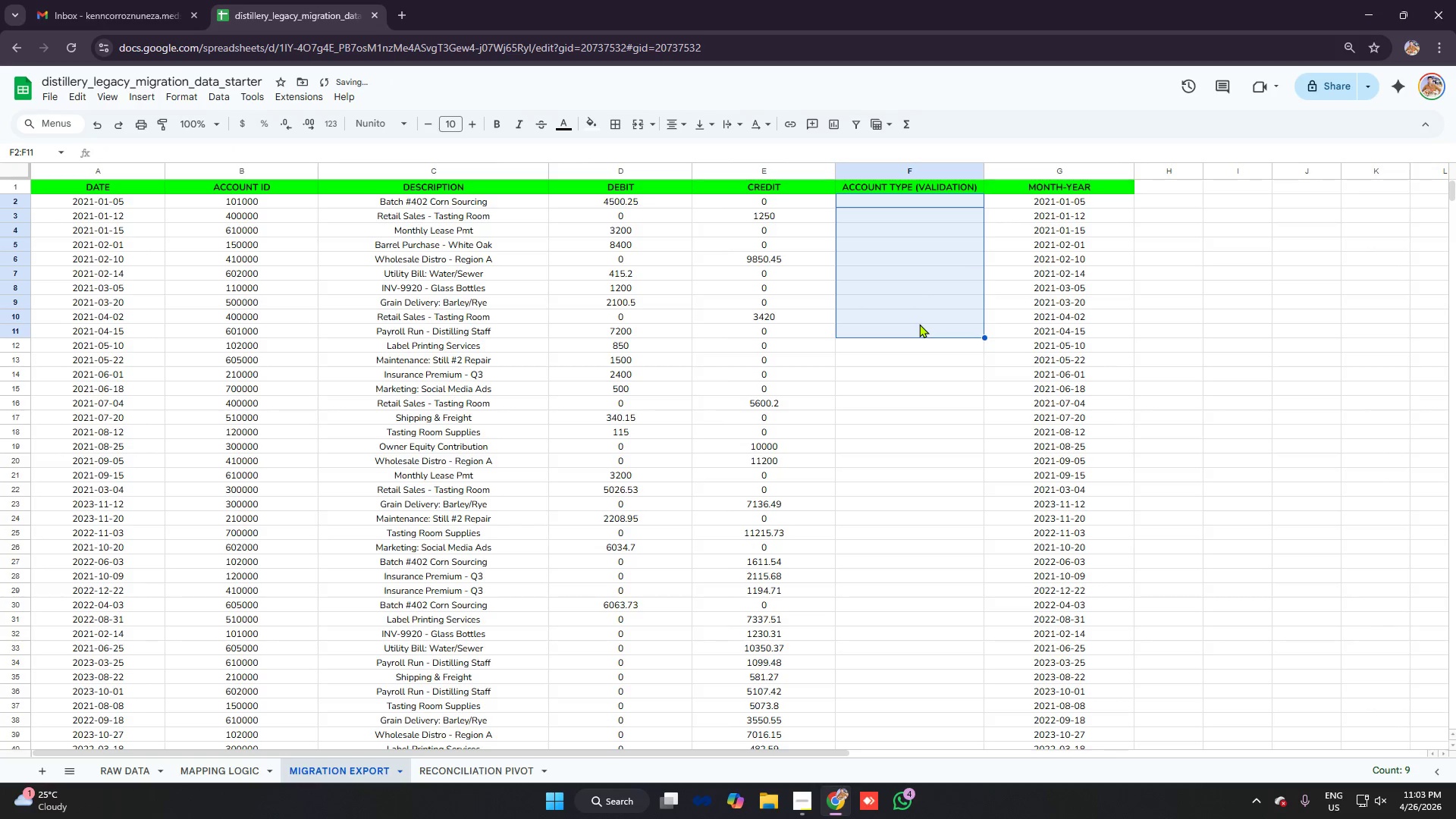 
key(Backspace)
 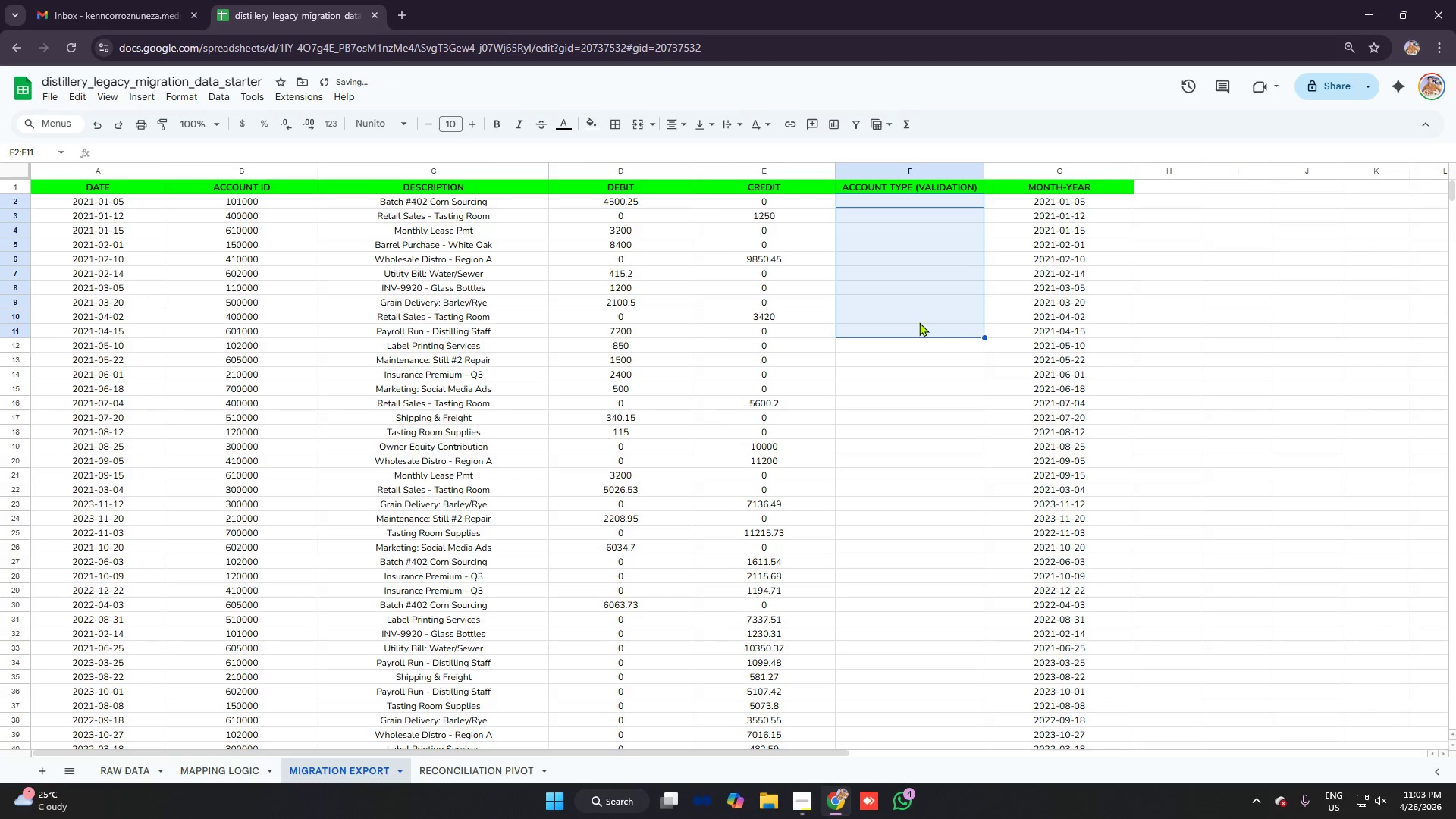 
left_click_drag(start_coordinate=[919, 322], to_coordinate=[938, 347])
 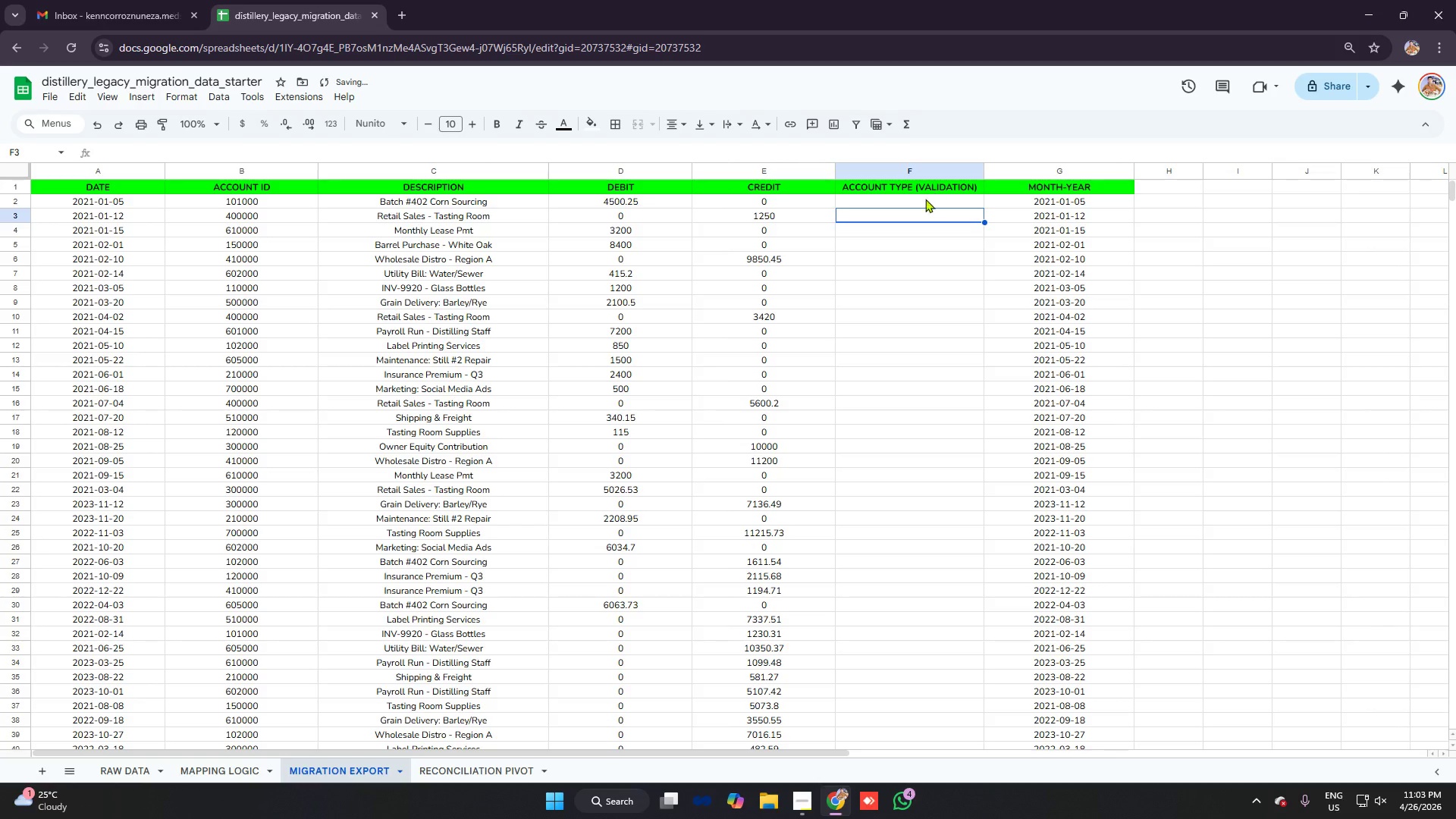 
left_click([921, 200])
 